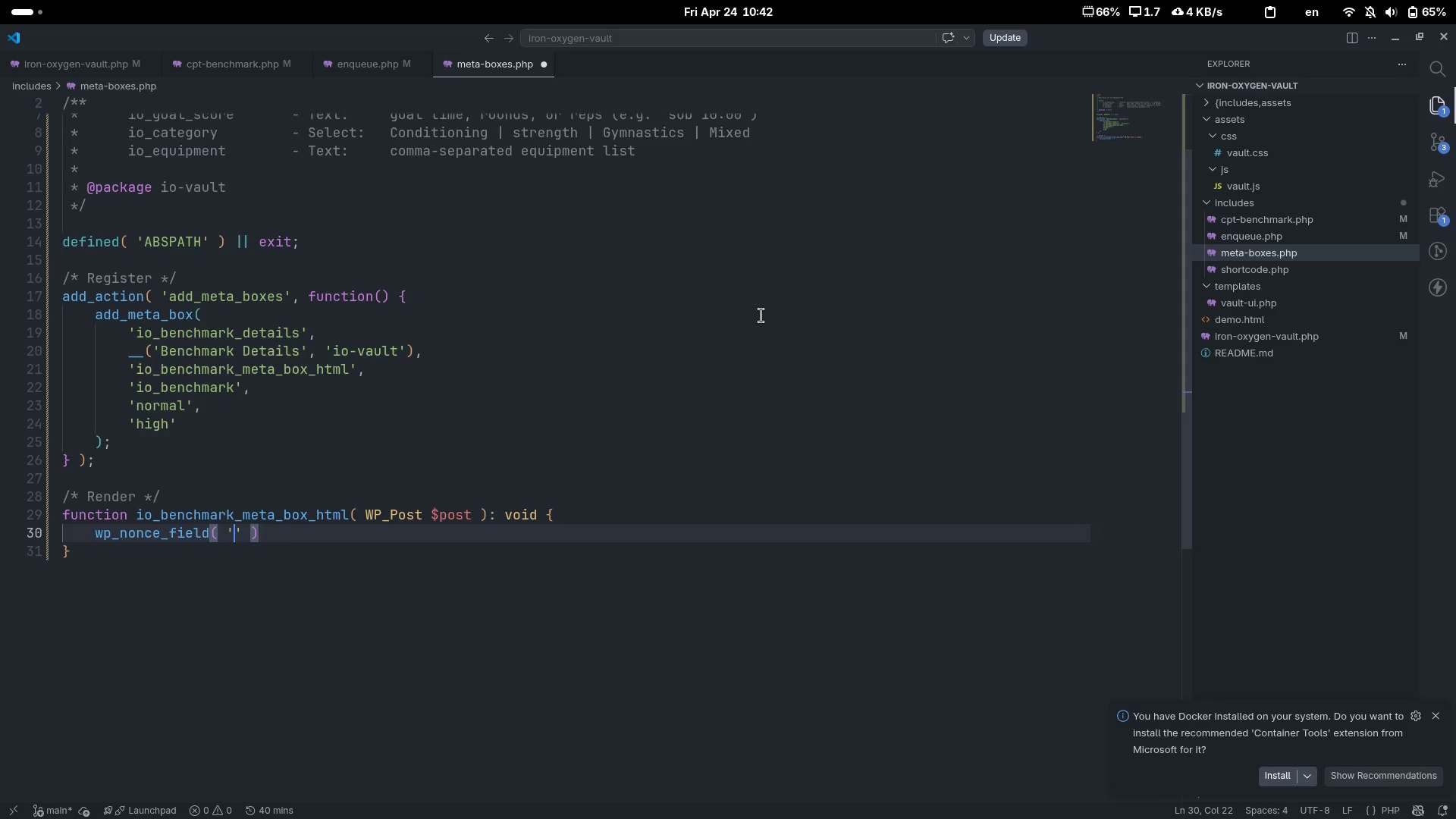 
 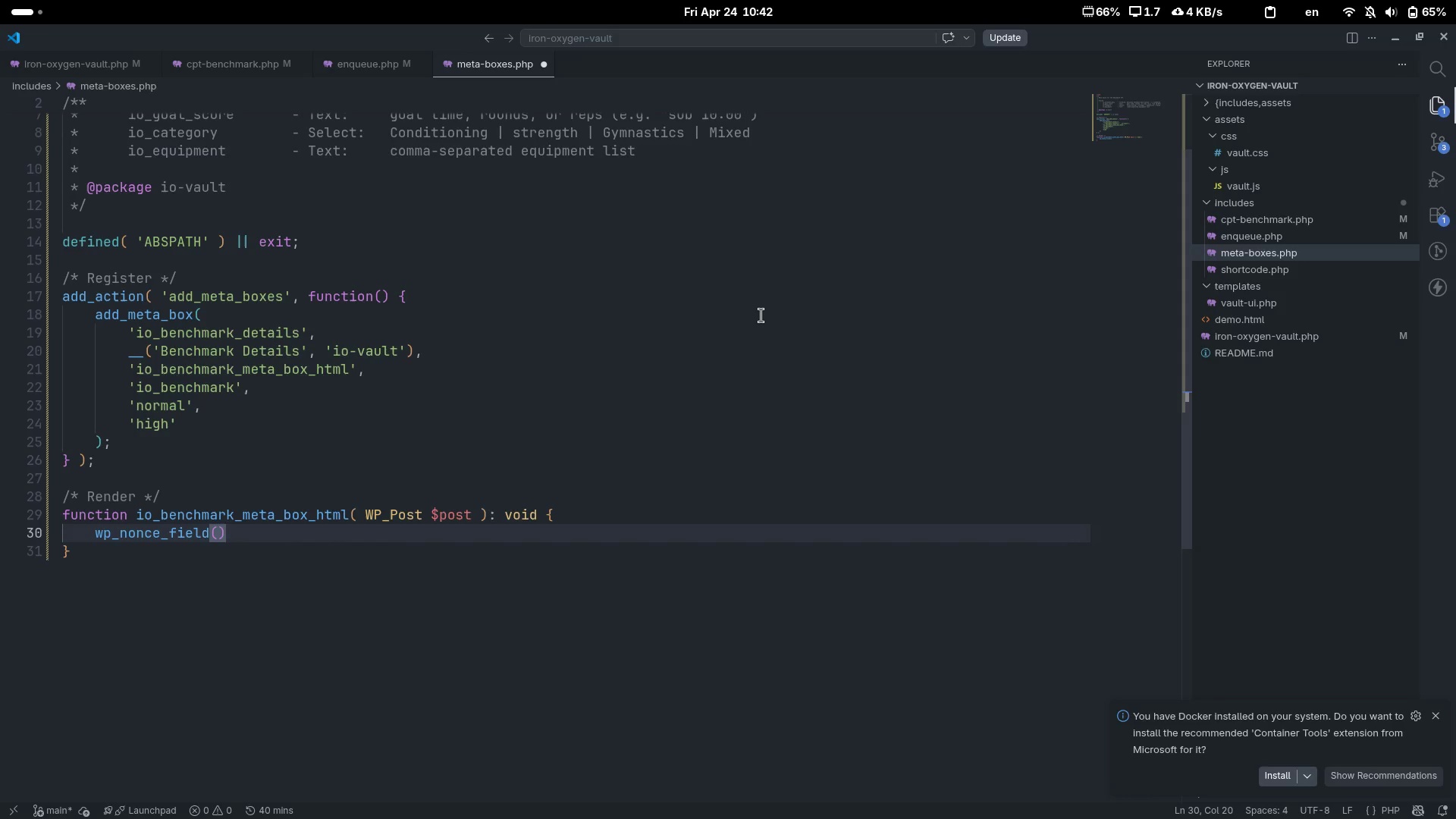 
key(ArrowLeft)
 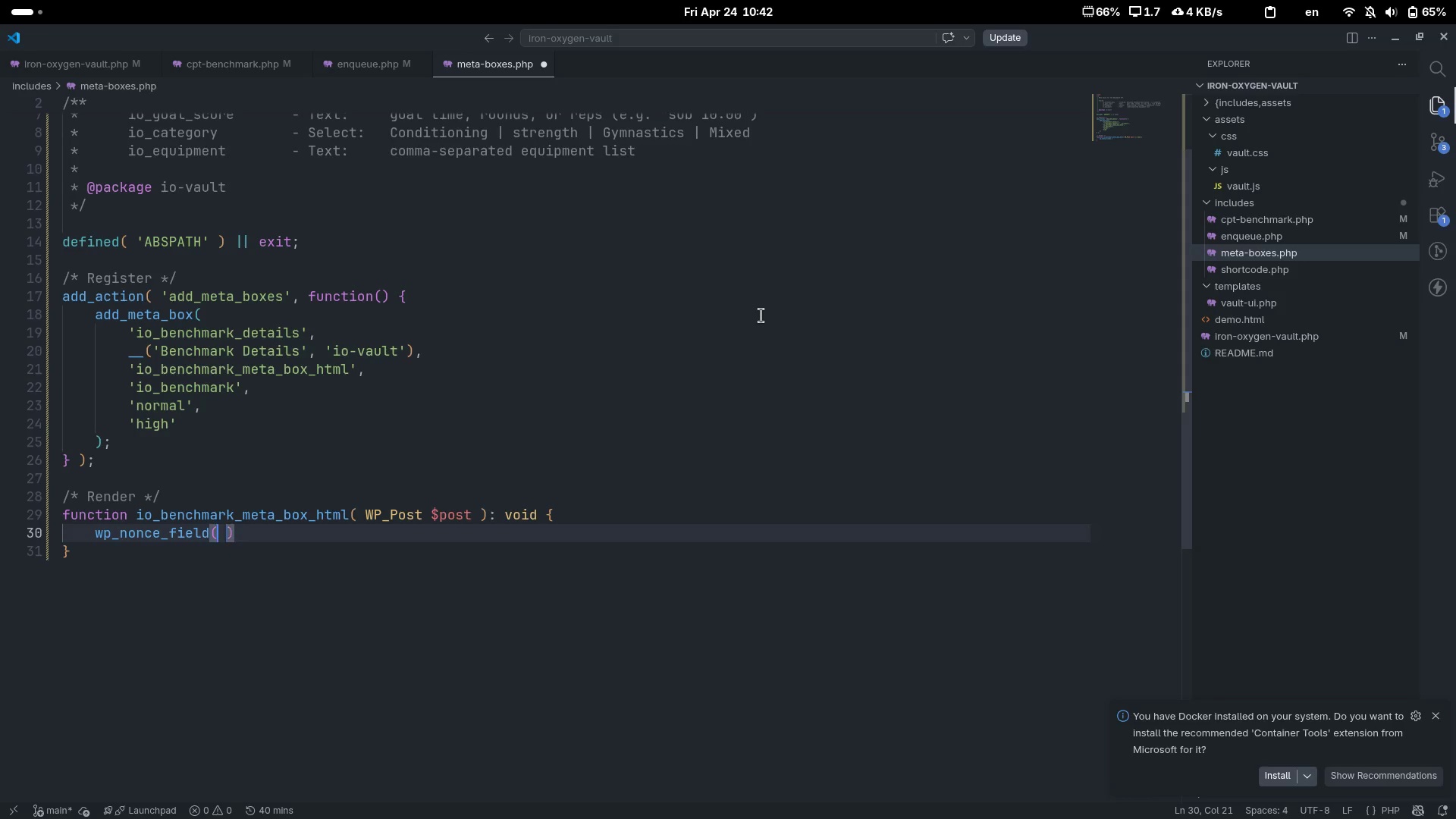 
type( 'io_save_becnh)
key(Backspace)
key(Backspace)
key(Backspace)
type(nchmark_meta)
 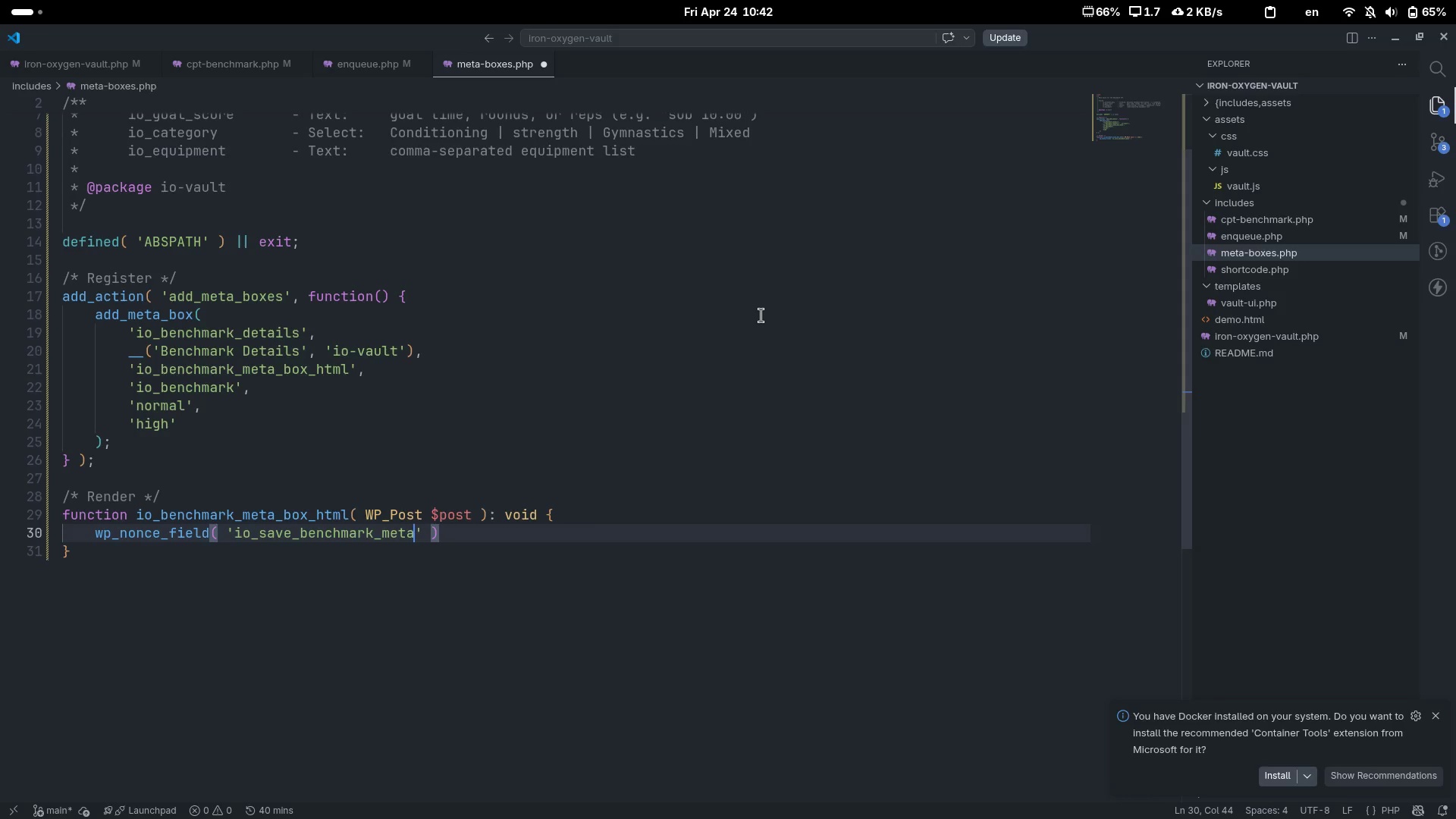 
key(ArrowRight)
 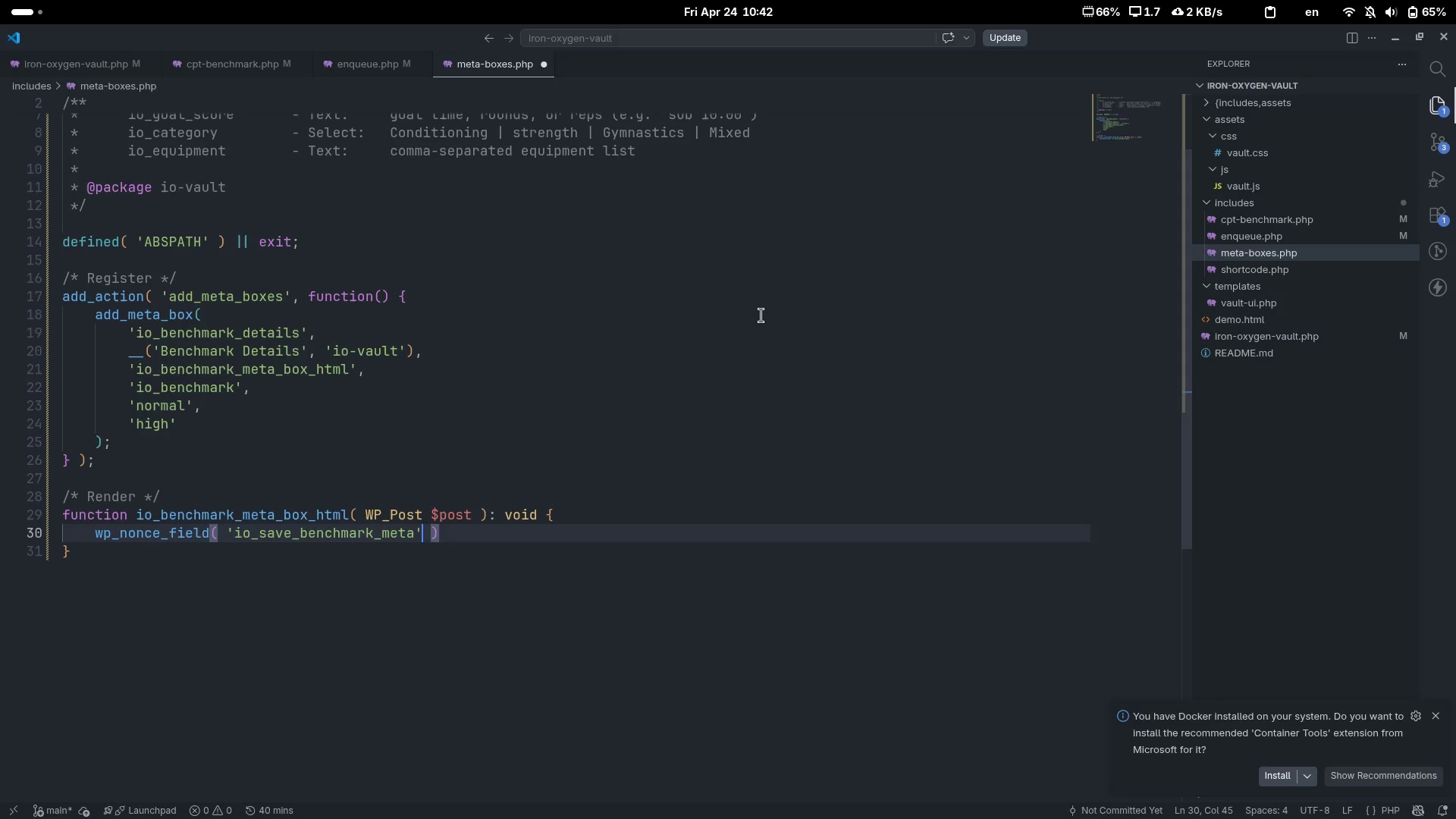 
type( ,)
key(Backspace)
key(Backspace)
type(, 'io_benchmark_nonce)
 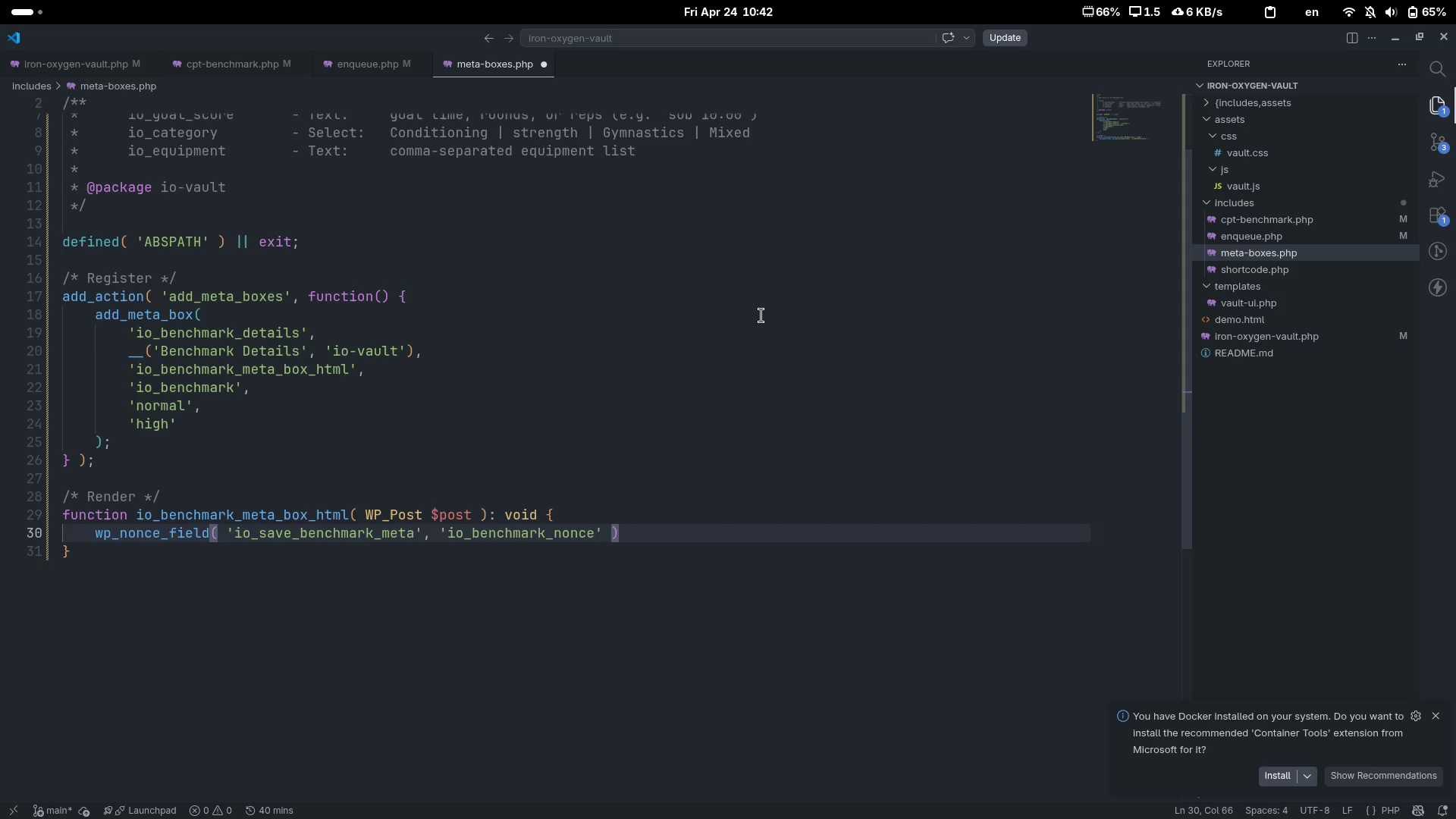 
 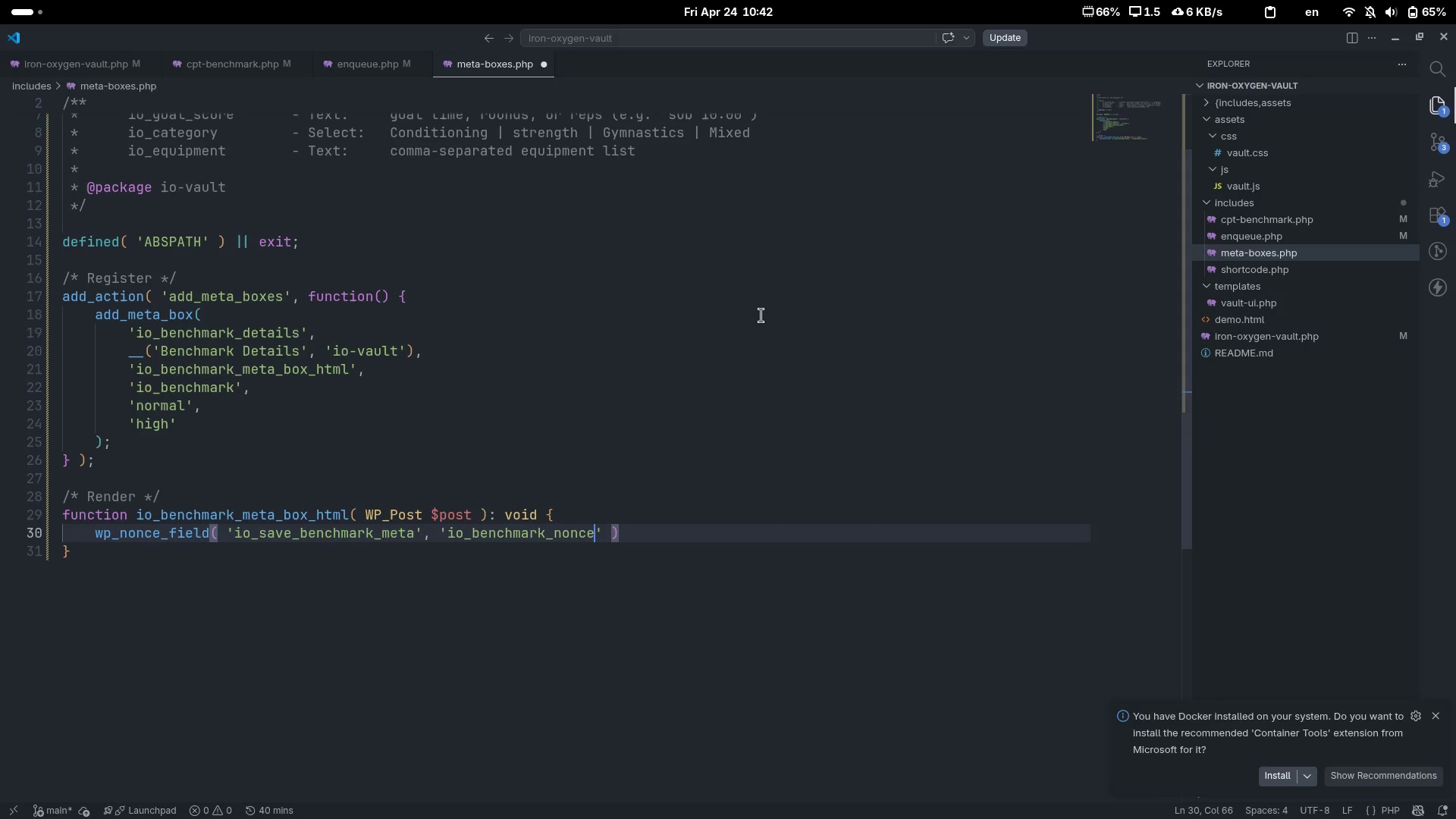 
key(ArrowRight)
 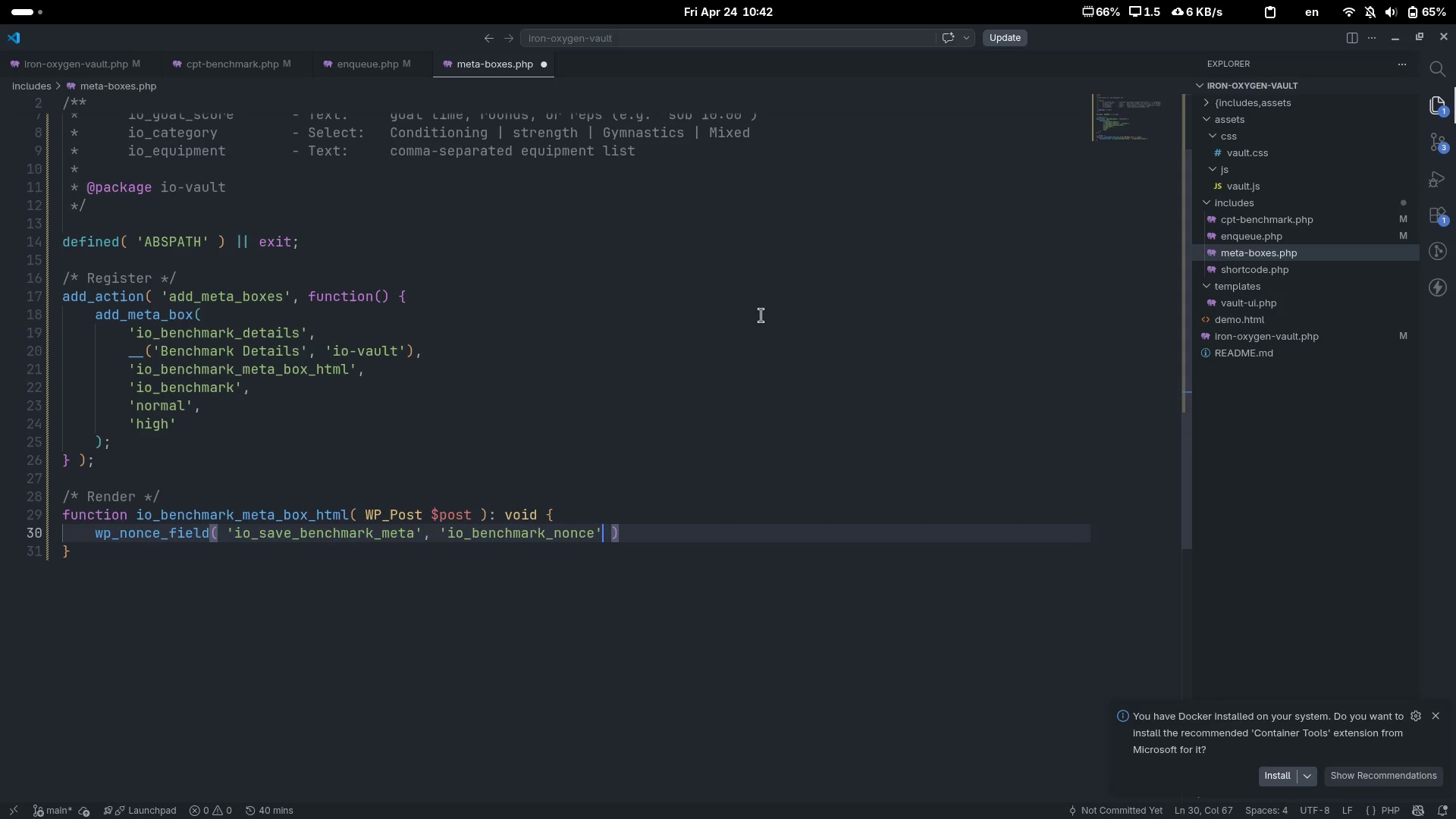 
key(End)
 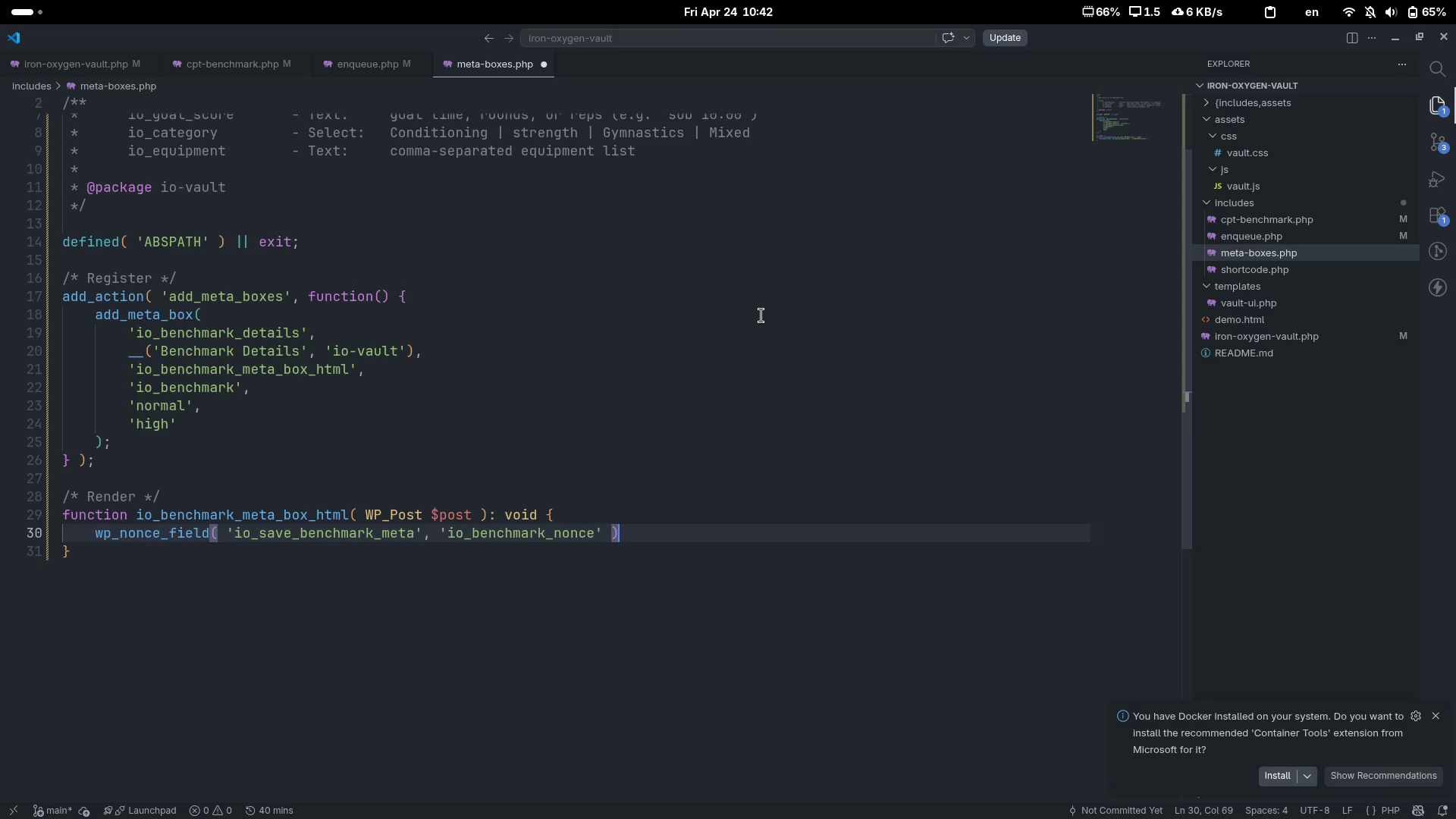 
key(Semicolon)
 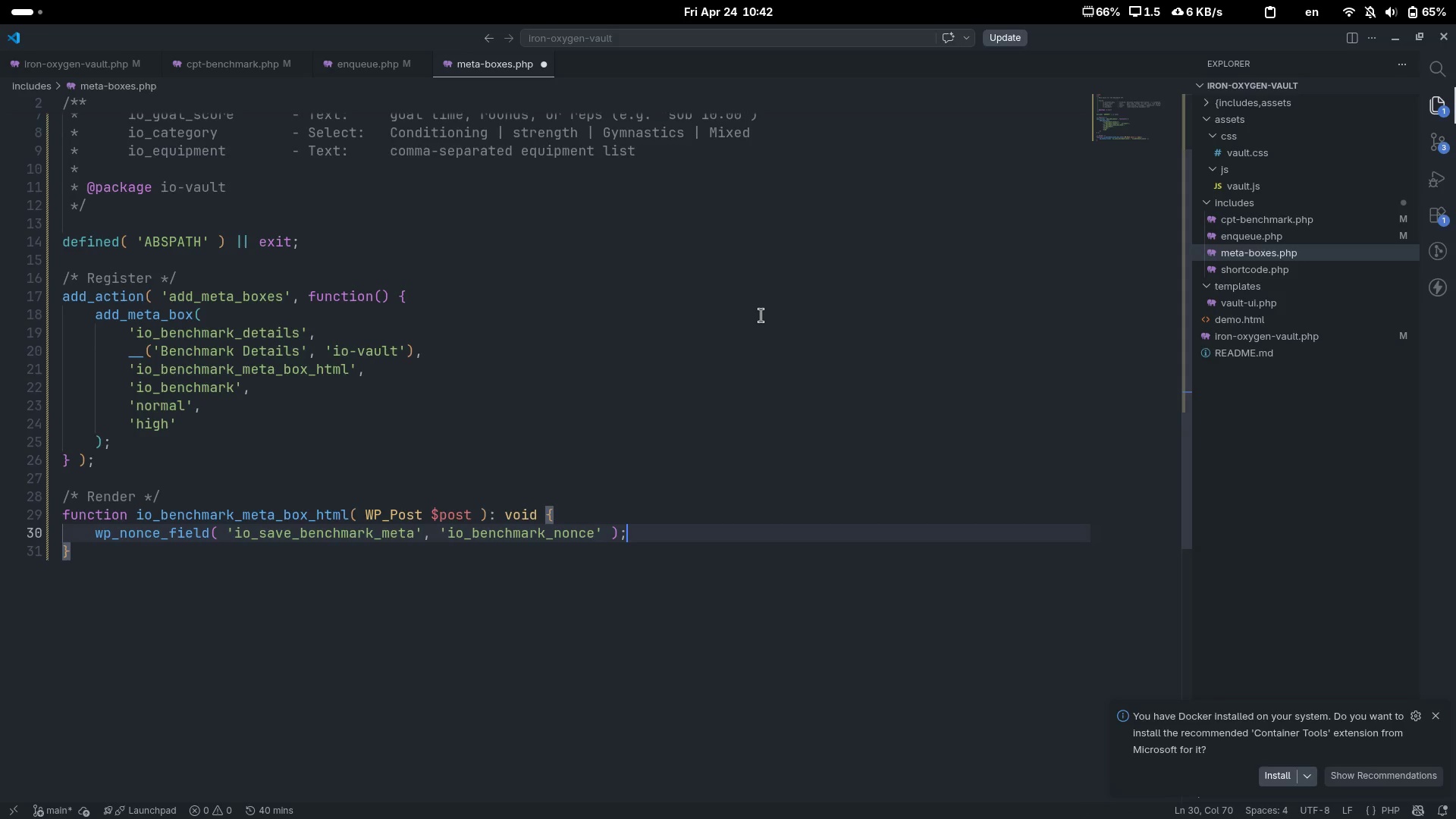 
key(Enter)
 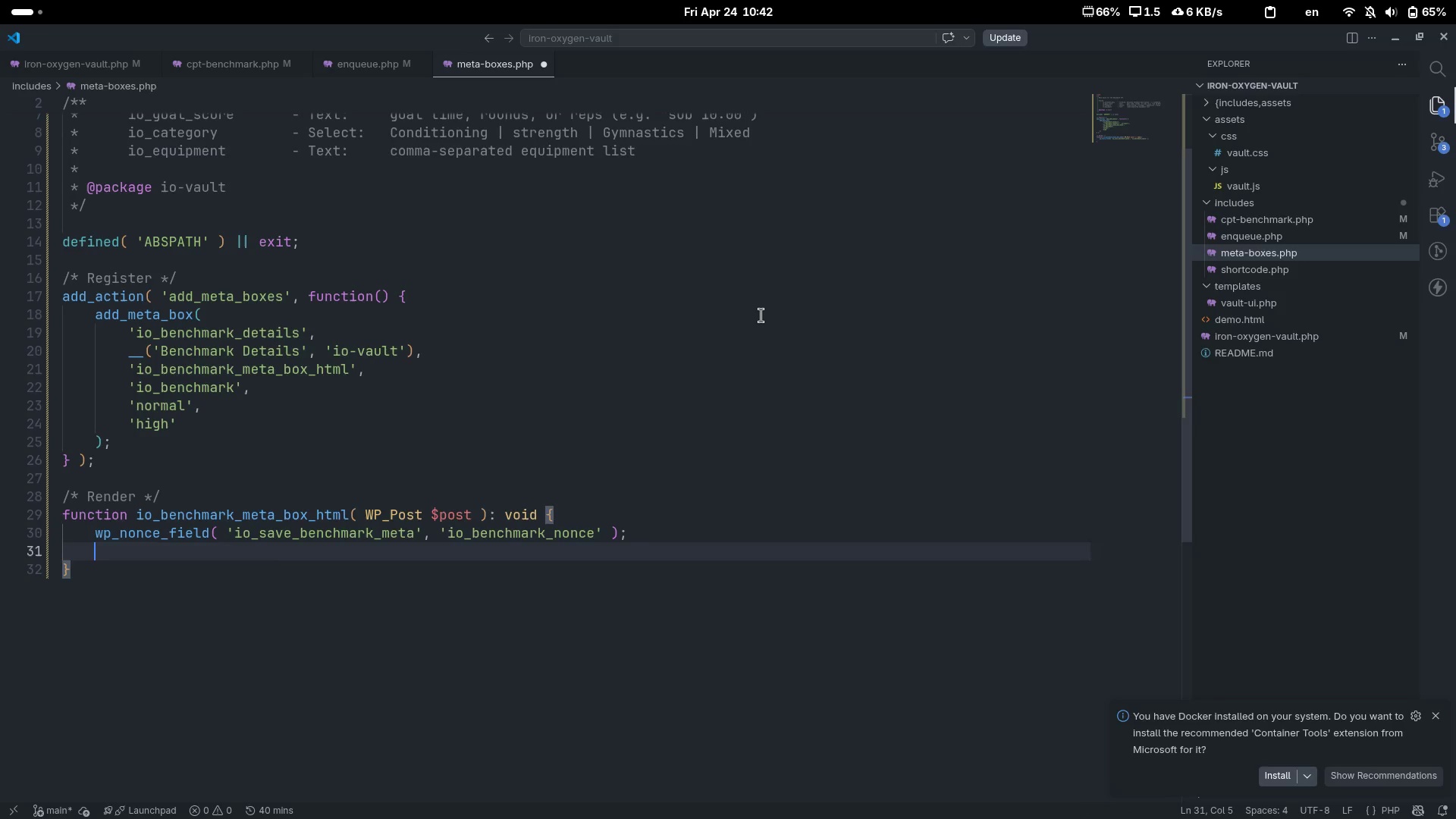 
key(Enter)
 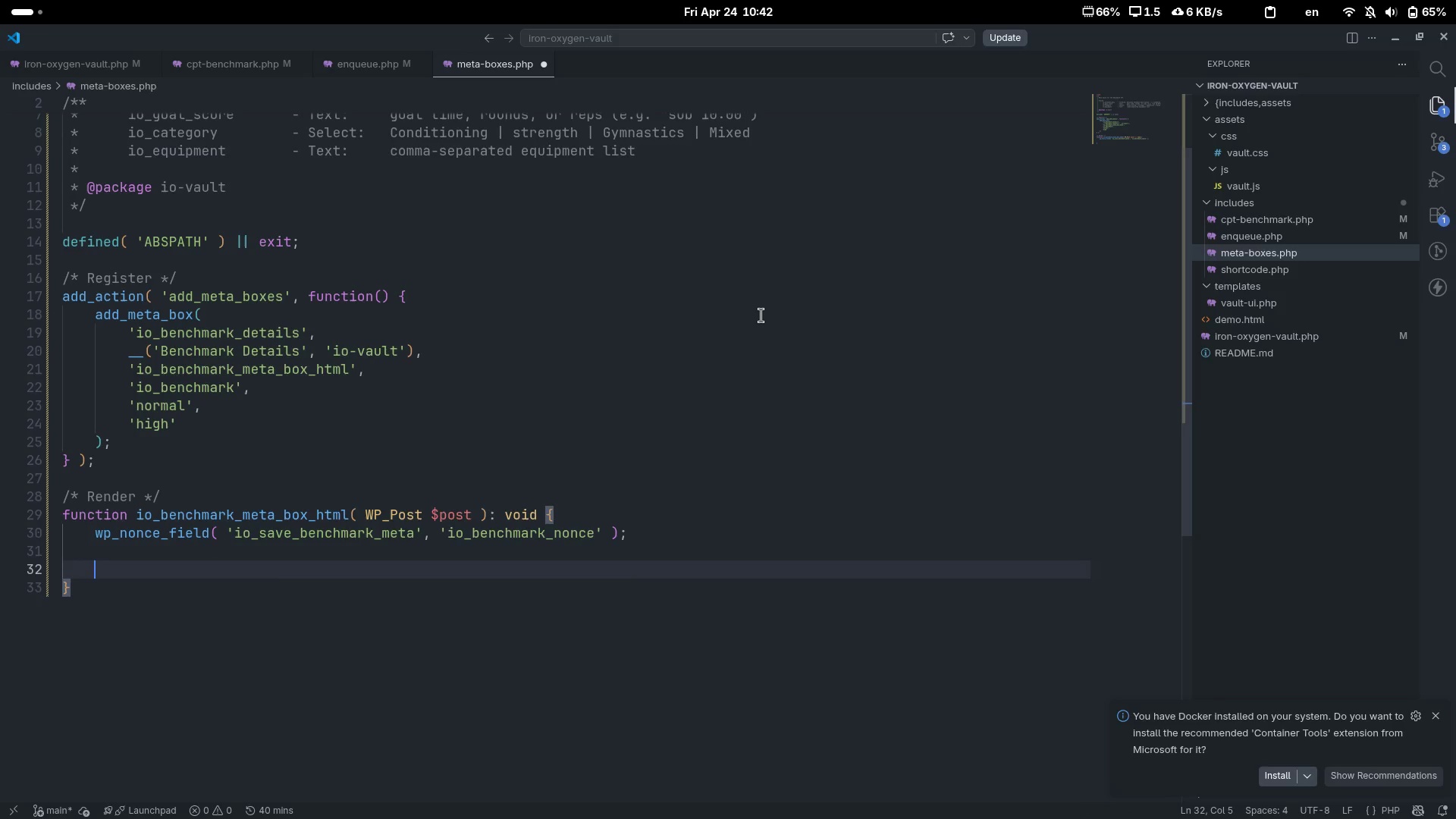 
type($se)
key(Backspace)
type(d)
key(Backspace)
key(Backspace)
type(desc)
key(Tab)
key(Tab)
key(Tab)
type(= get_post_meta( )
 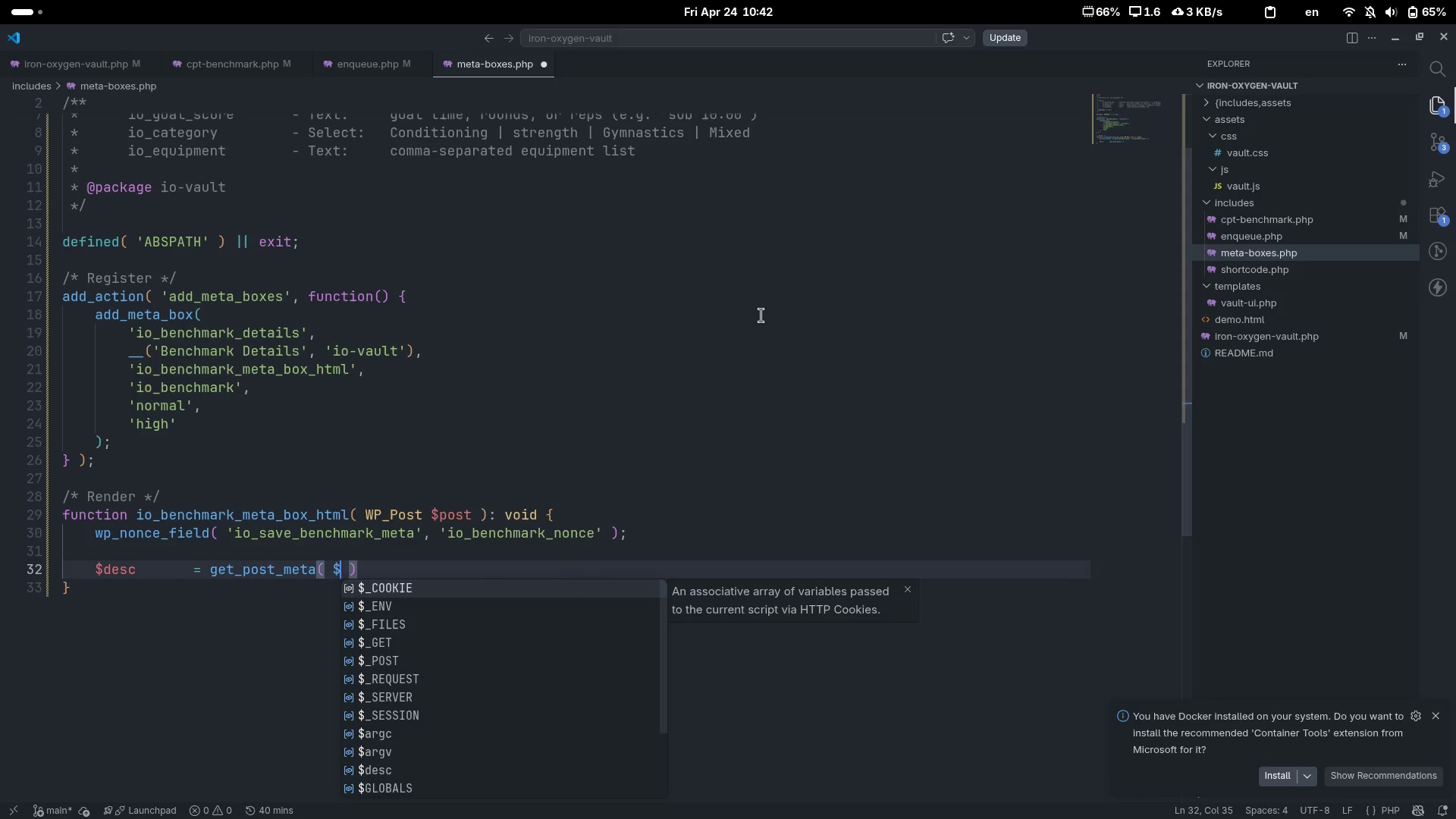 
 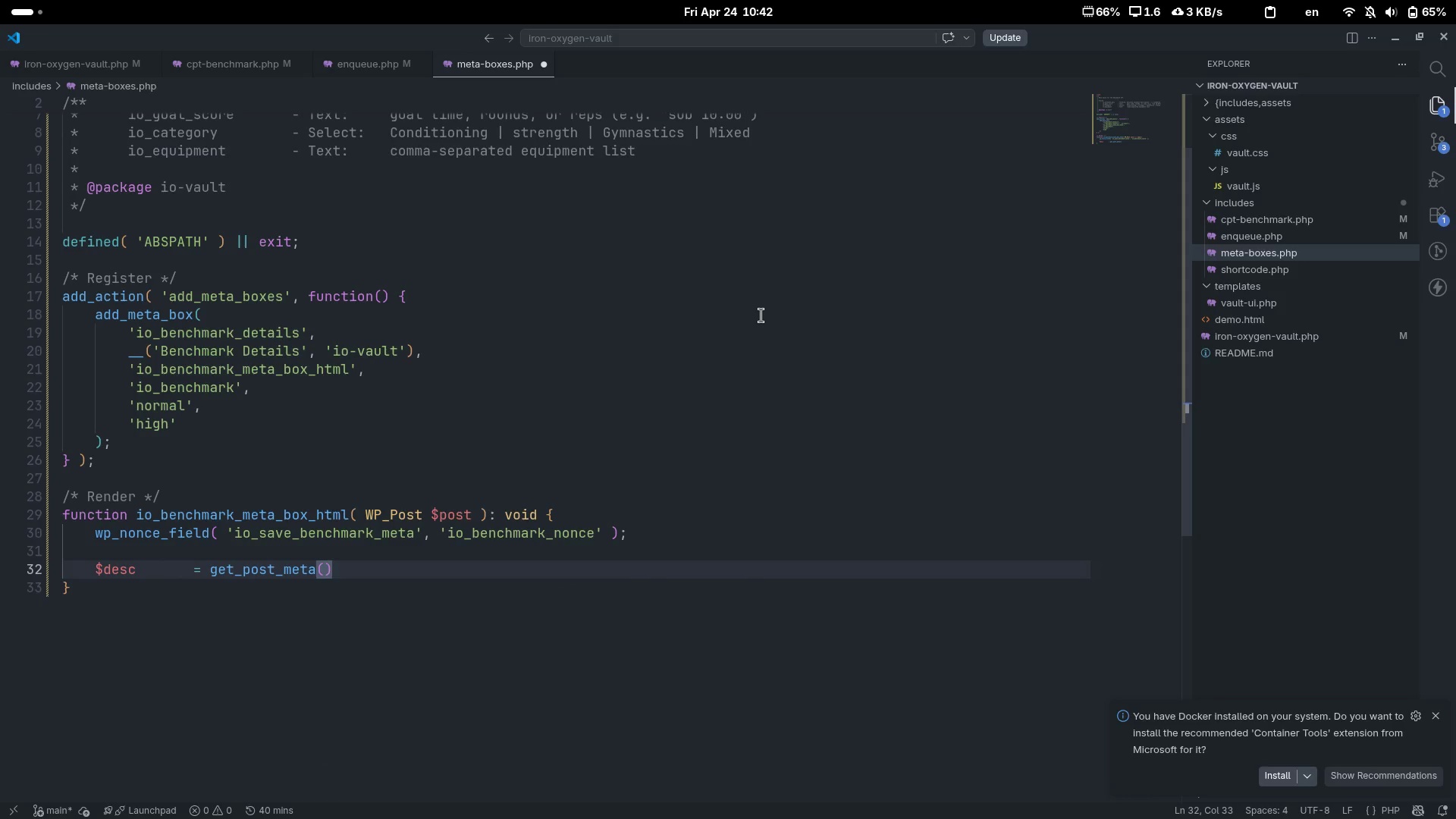 
key(ArrowLeft)
 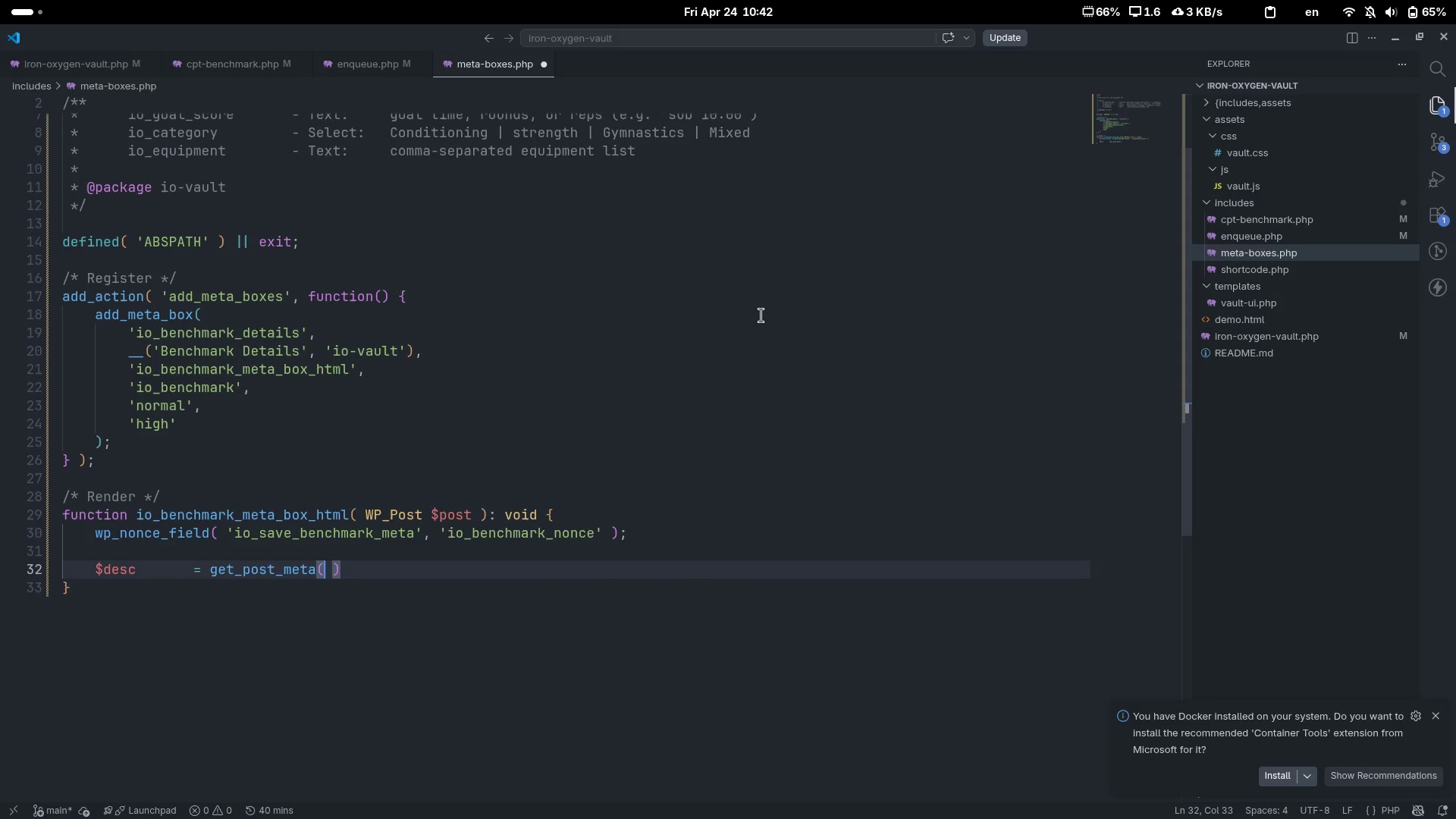 
type( $post->ID, 'io-move)
 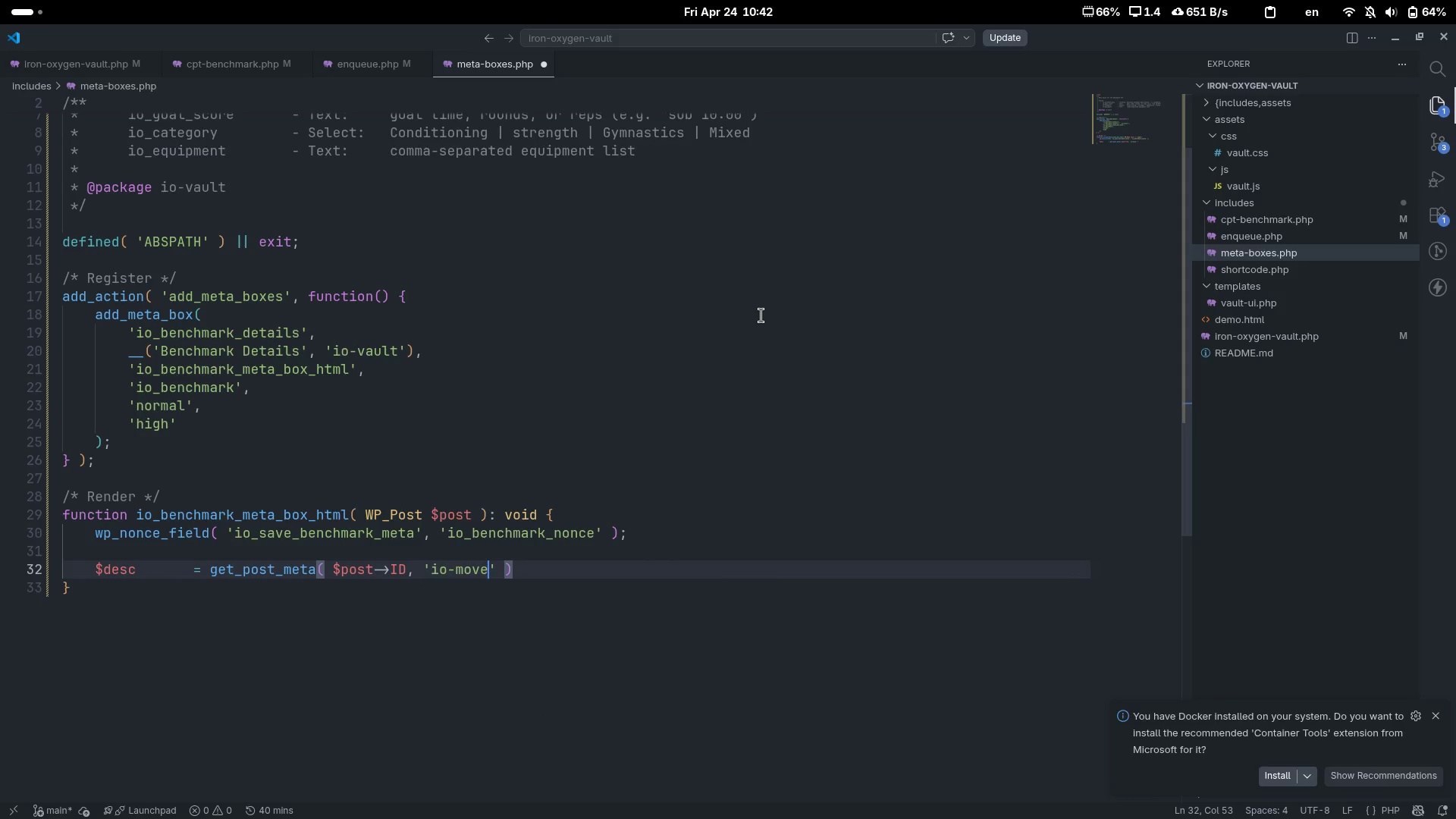 
key(Control+ControlLeft)
 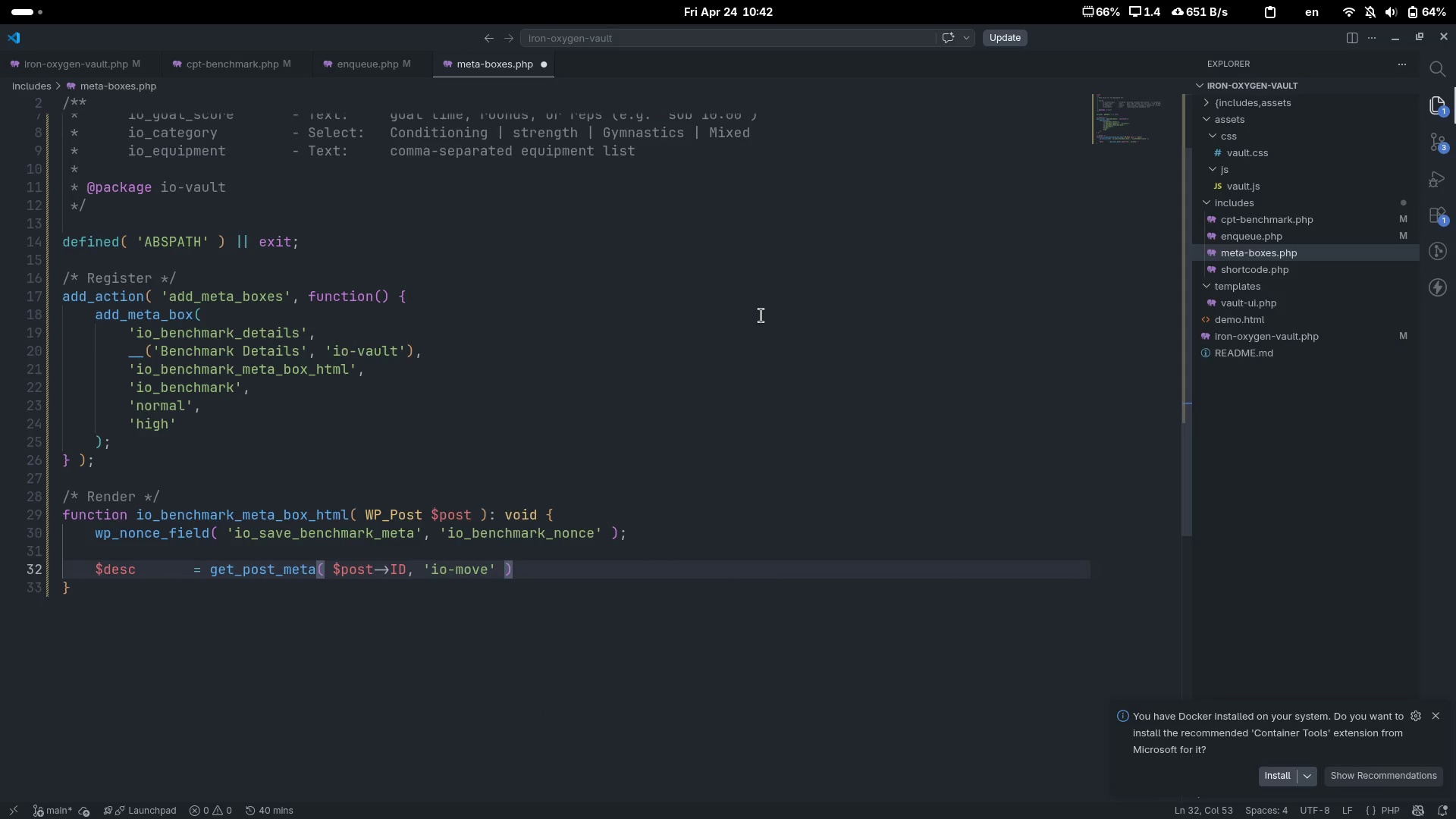 
key(Control+Backspace)
 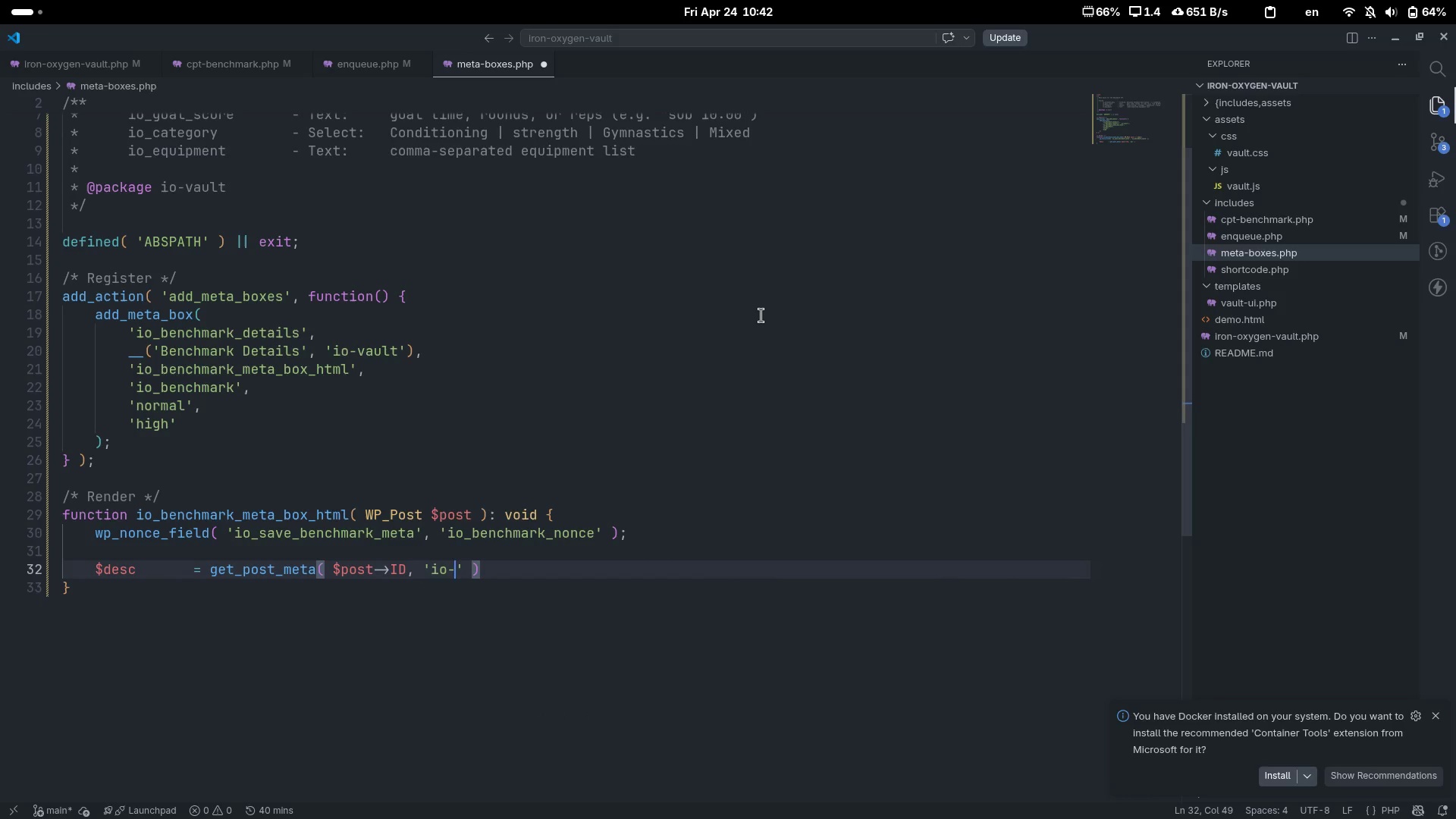 
key(Backspace)
type(_movement_s)
key(Backspace)
type(desc)
 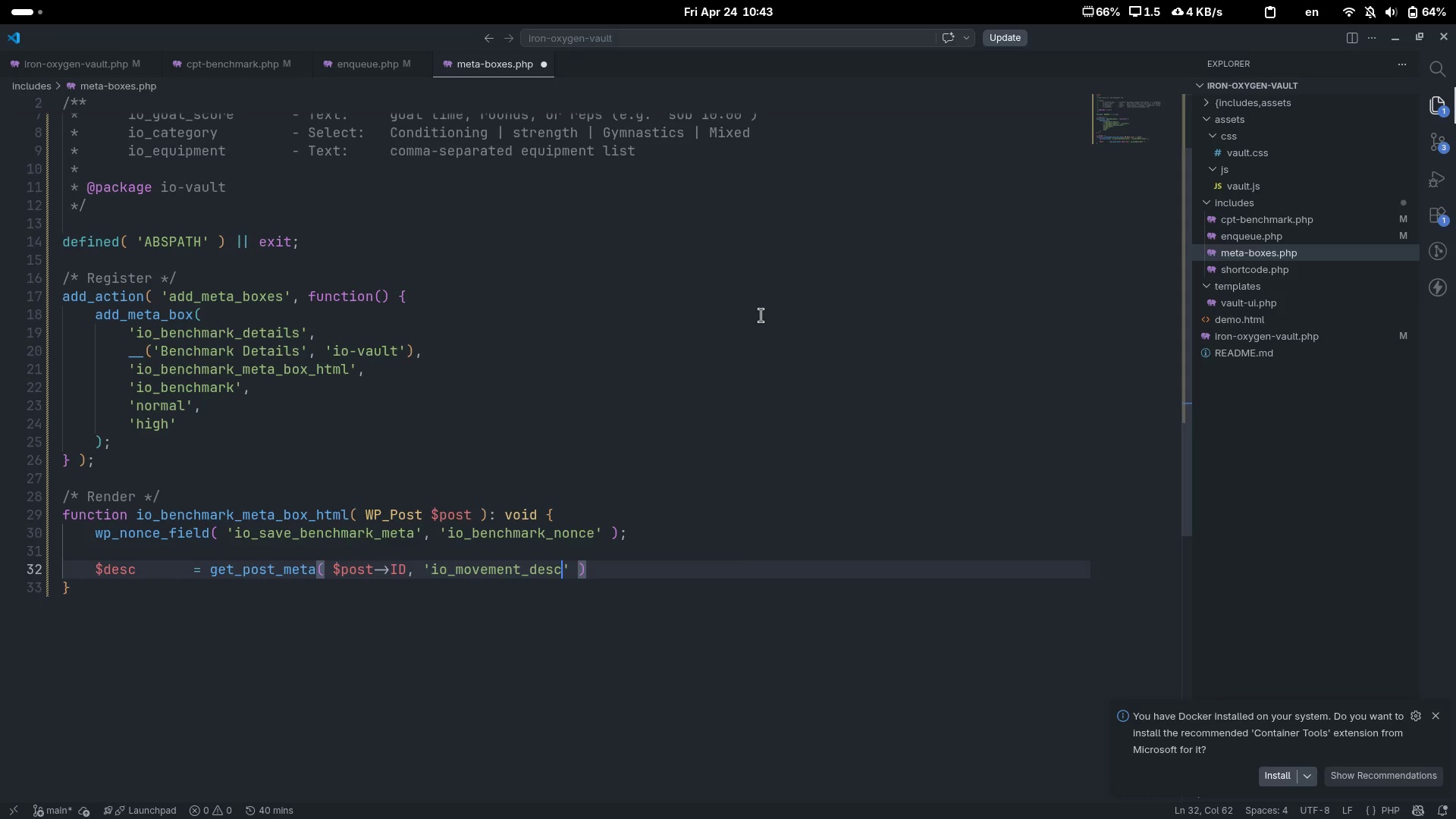 
key(ArrowRight)
 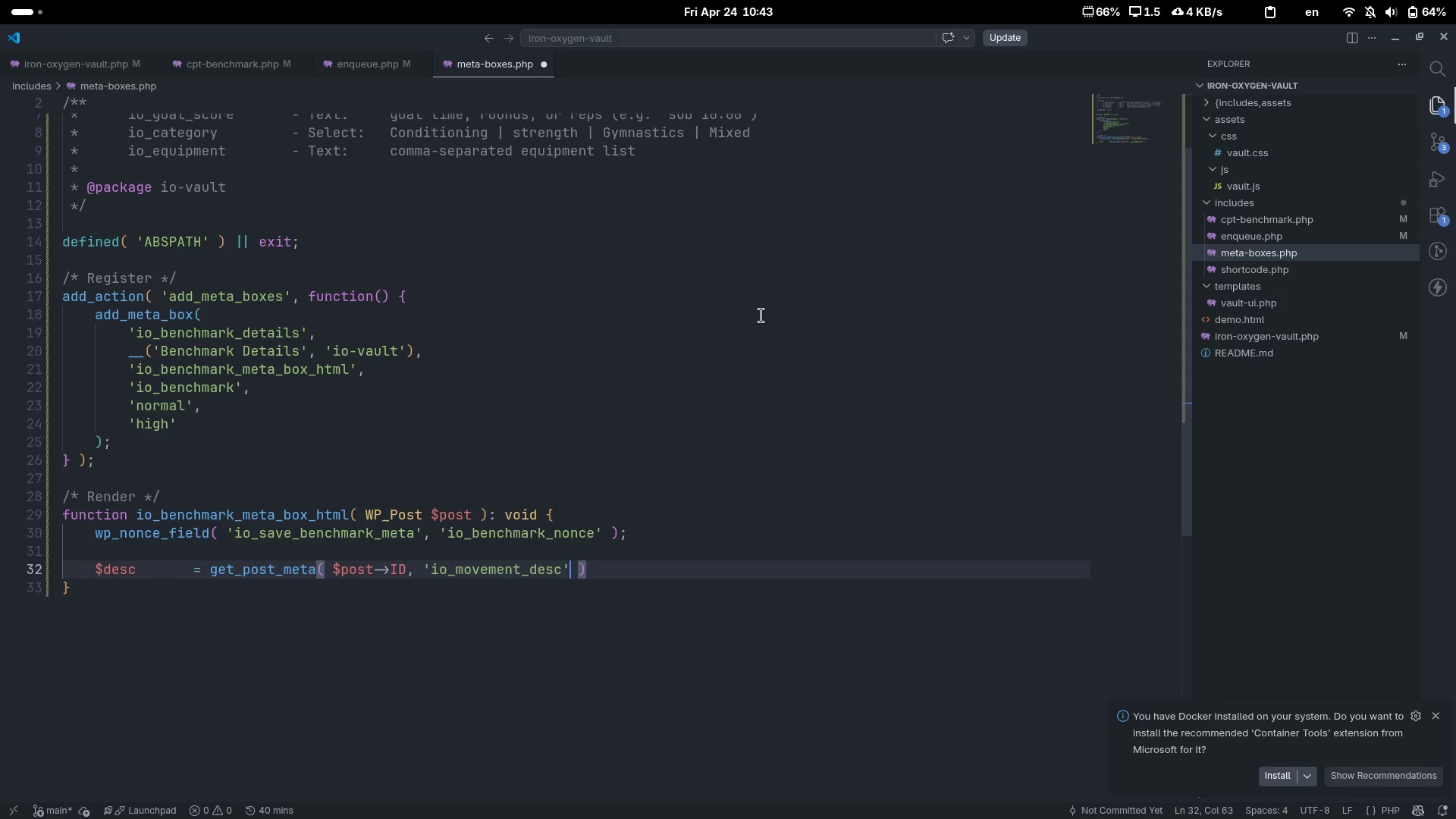 
type( )
key(Backspace)
type(, true[End];)
 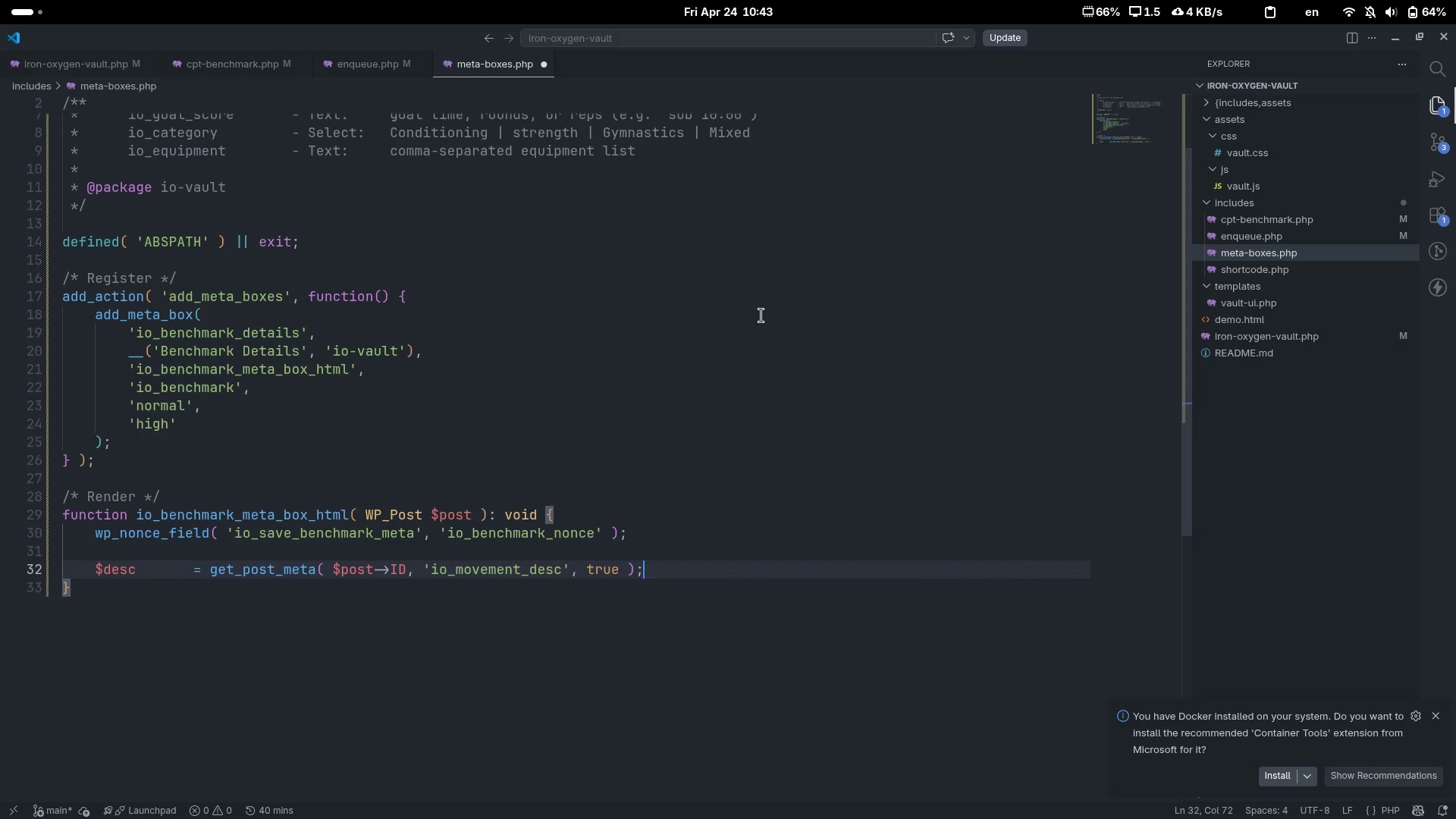 
key(Enter)
 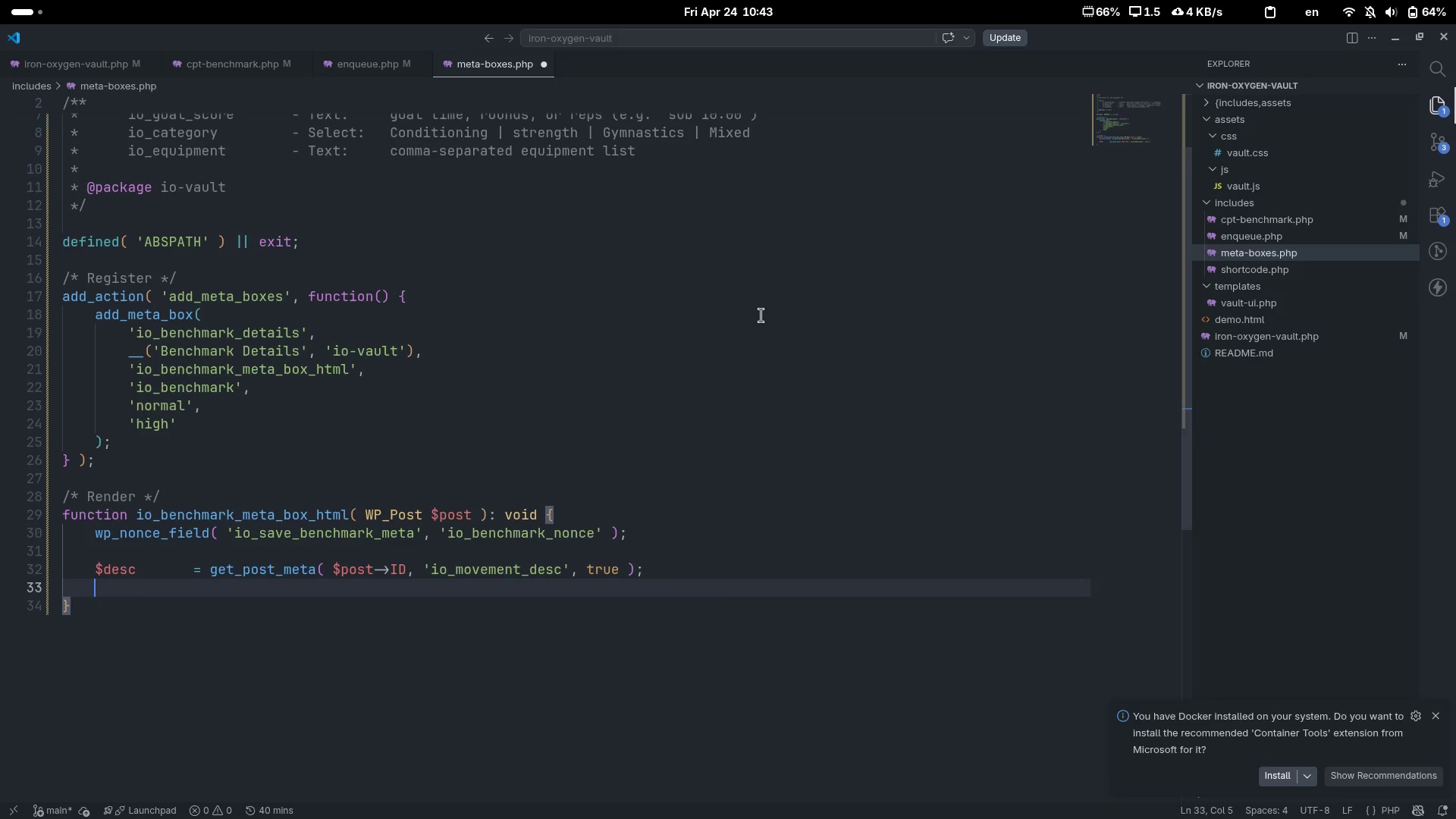 
type(#)
key(Backspace)
type($goal)
key(Tab)
 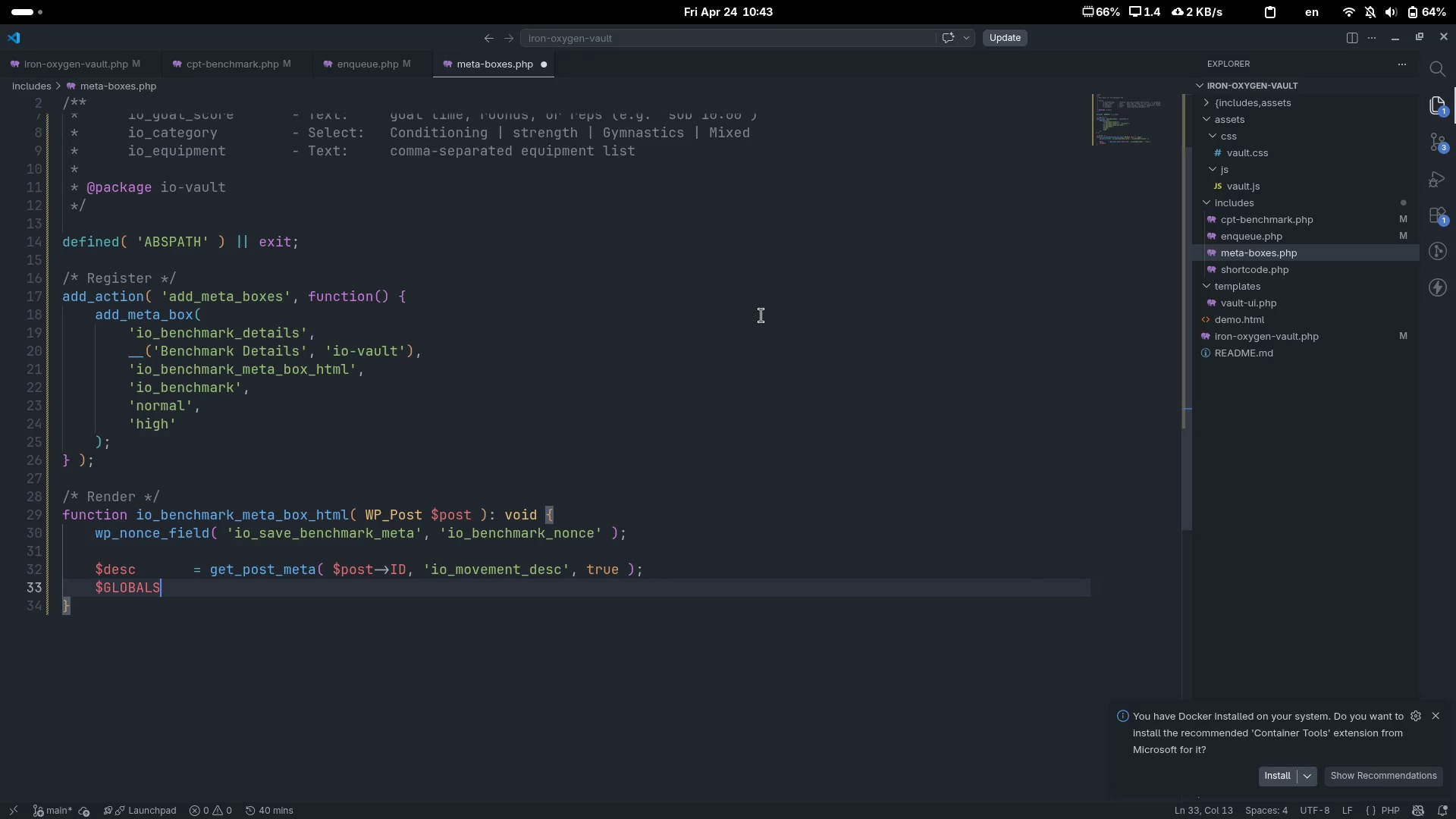 
key(Control+ControlLeft)
 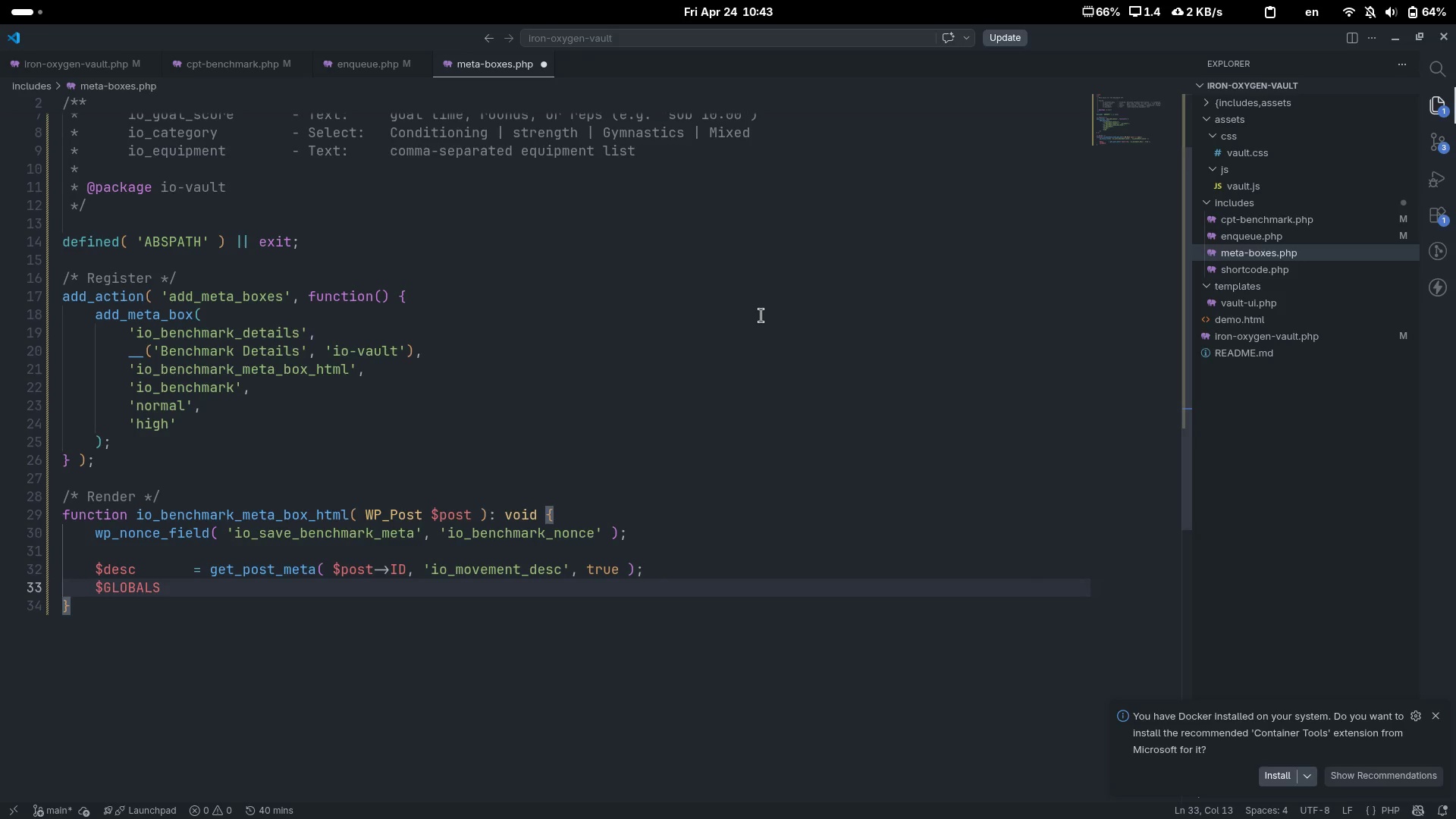 
key(Control+Z)
 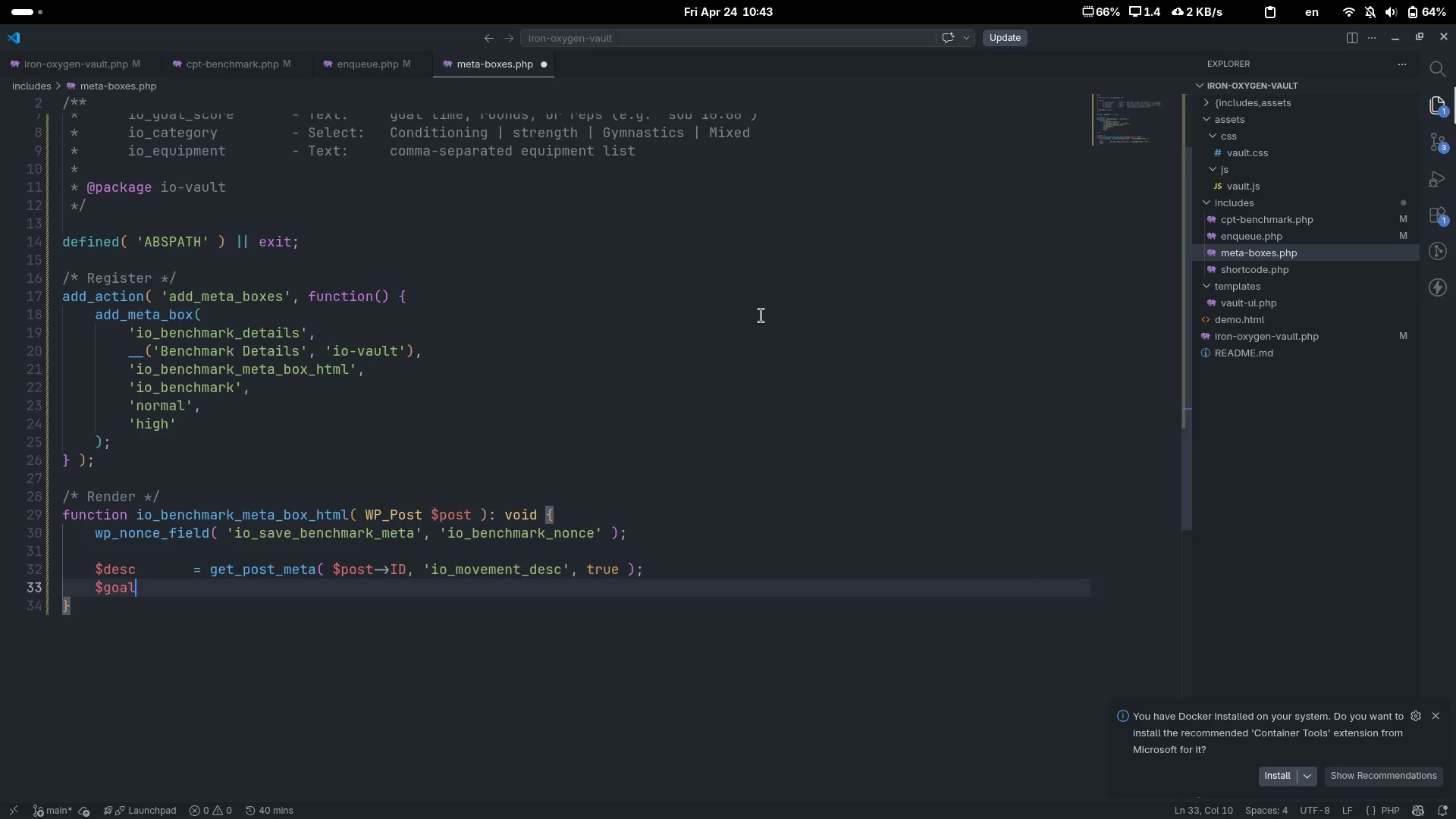 
key(Tab)
key(Tab)
type( )
key(Backspace)
type(= get_post_meta( )
 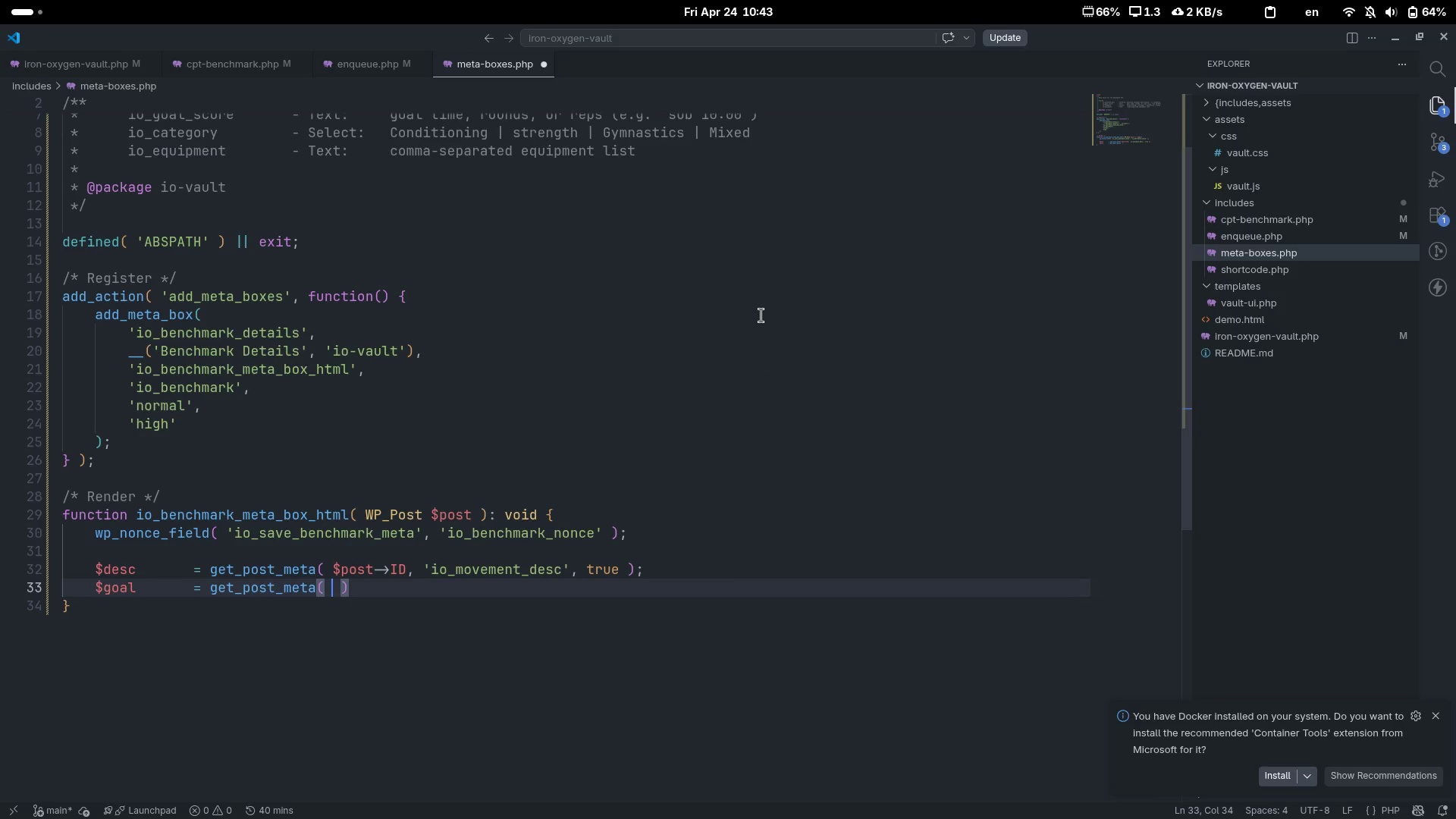 
 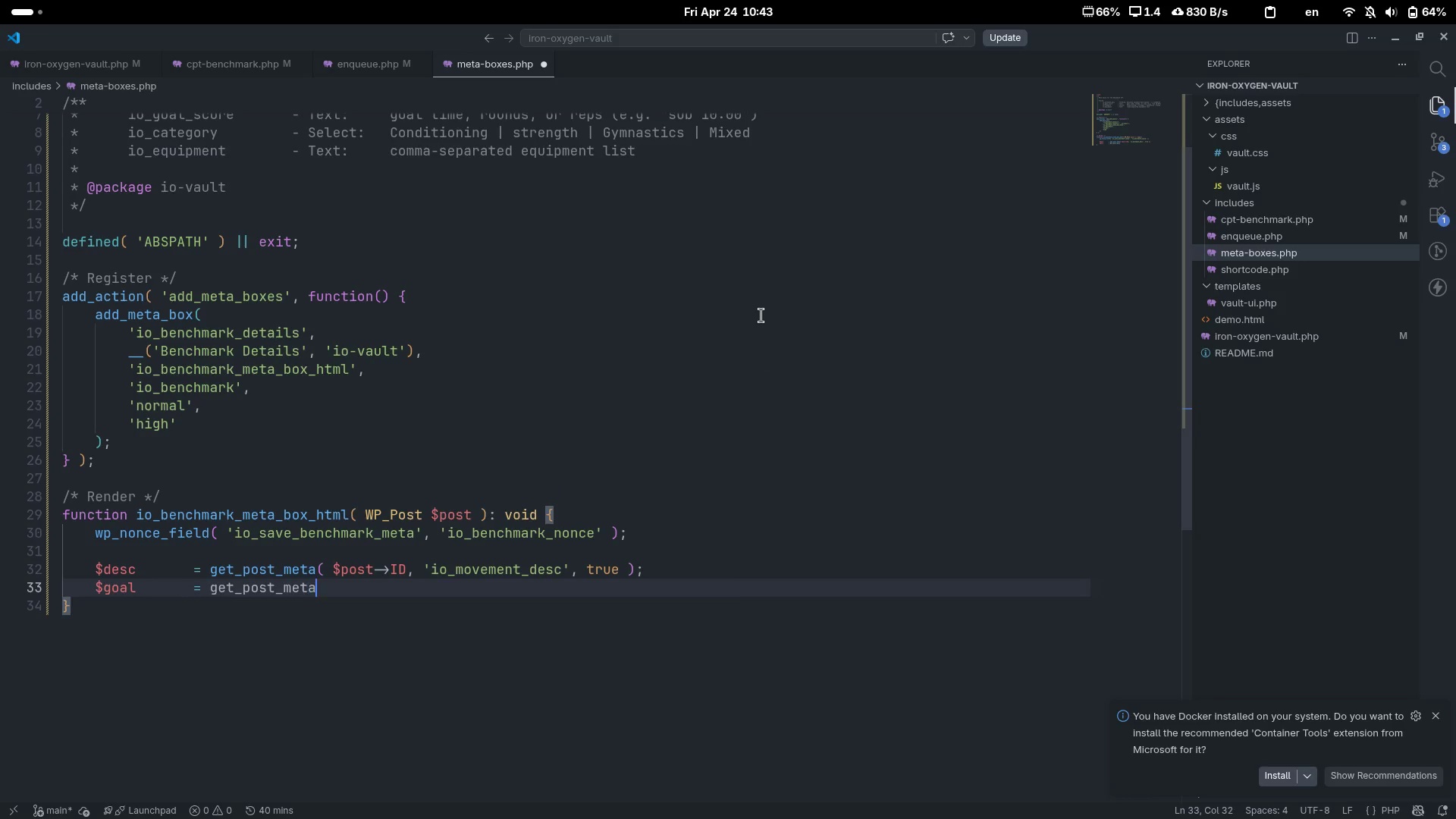 
key(ArrowLeft)
 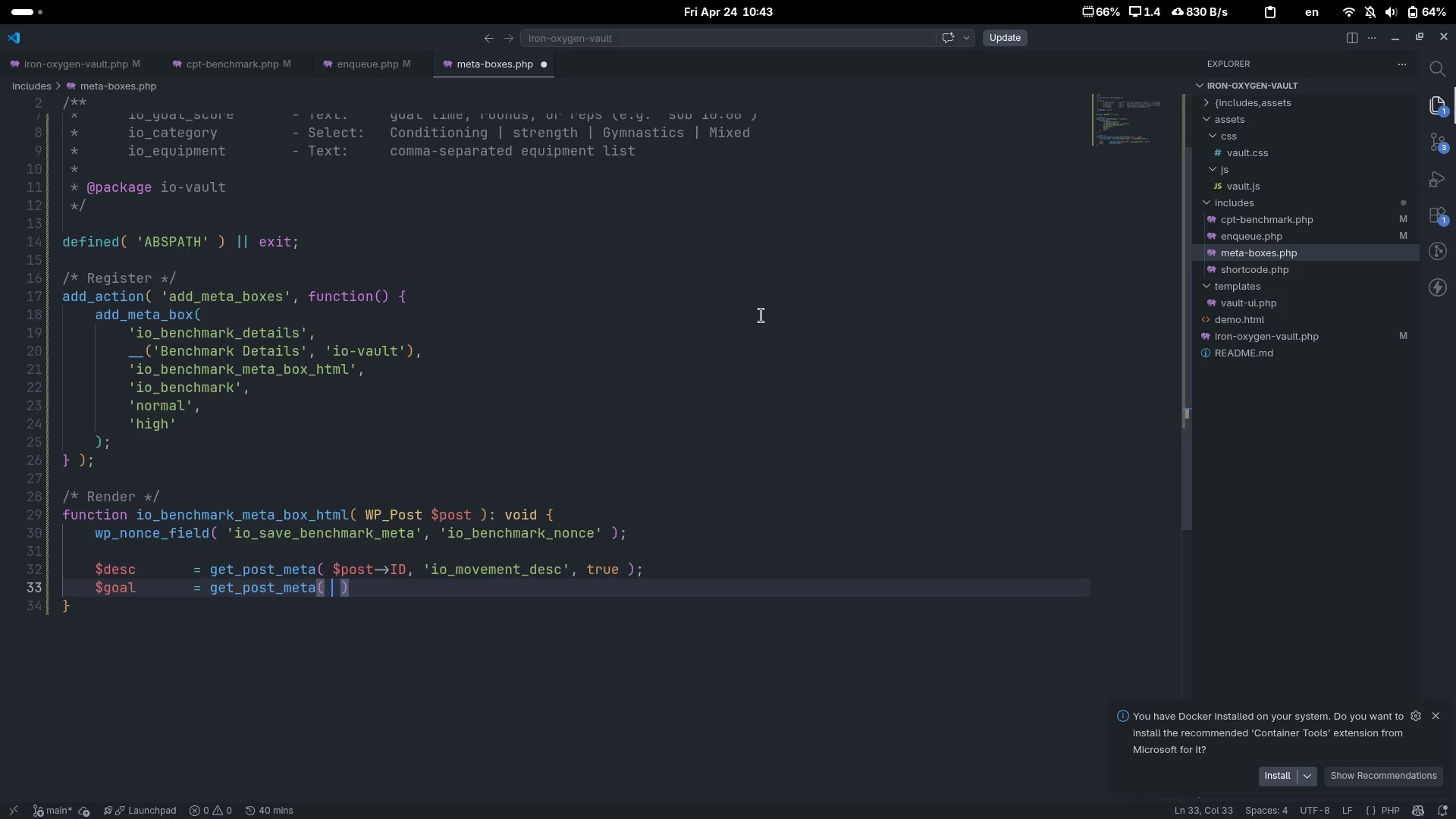 
type( $post->ID, 'io_goal_score)
 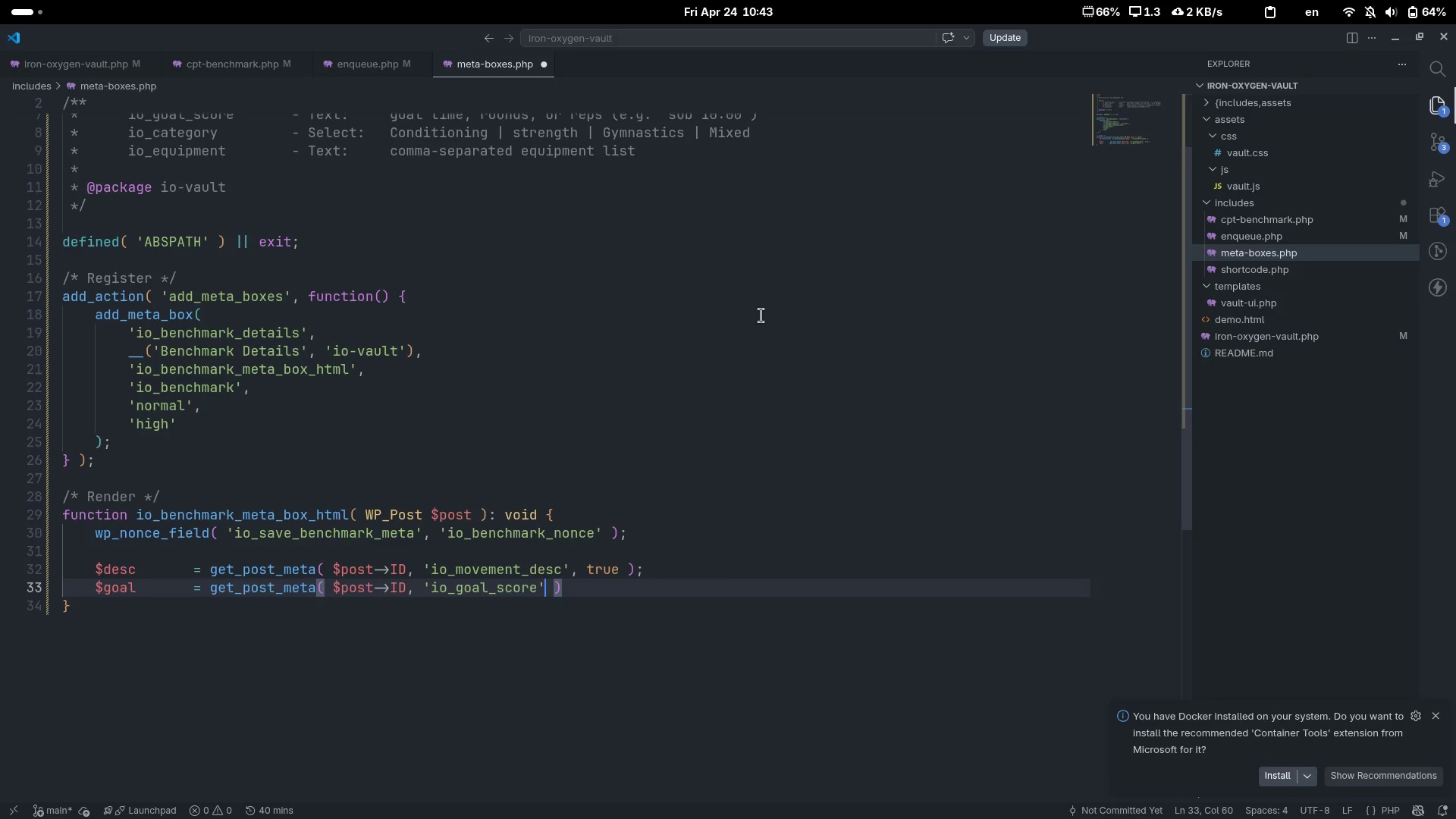 
 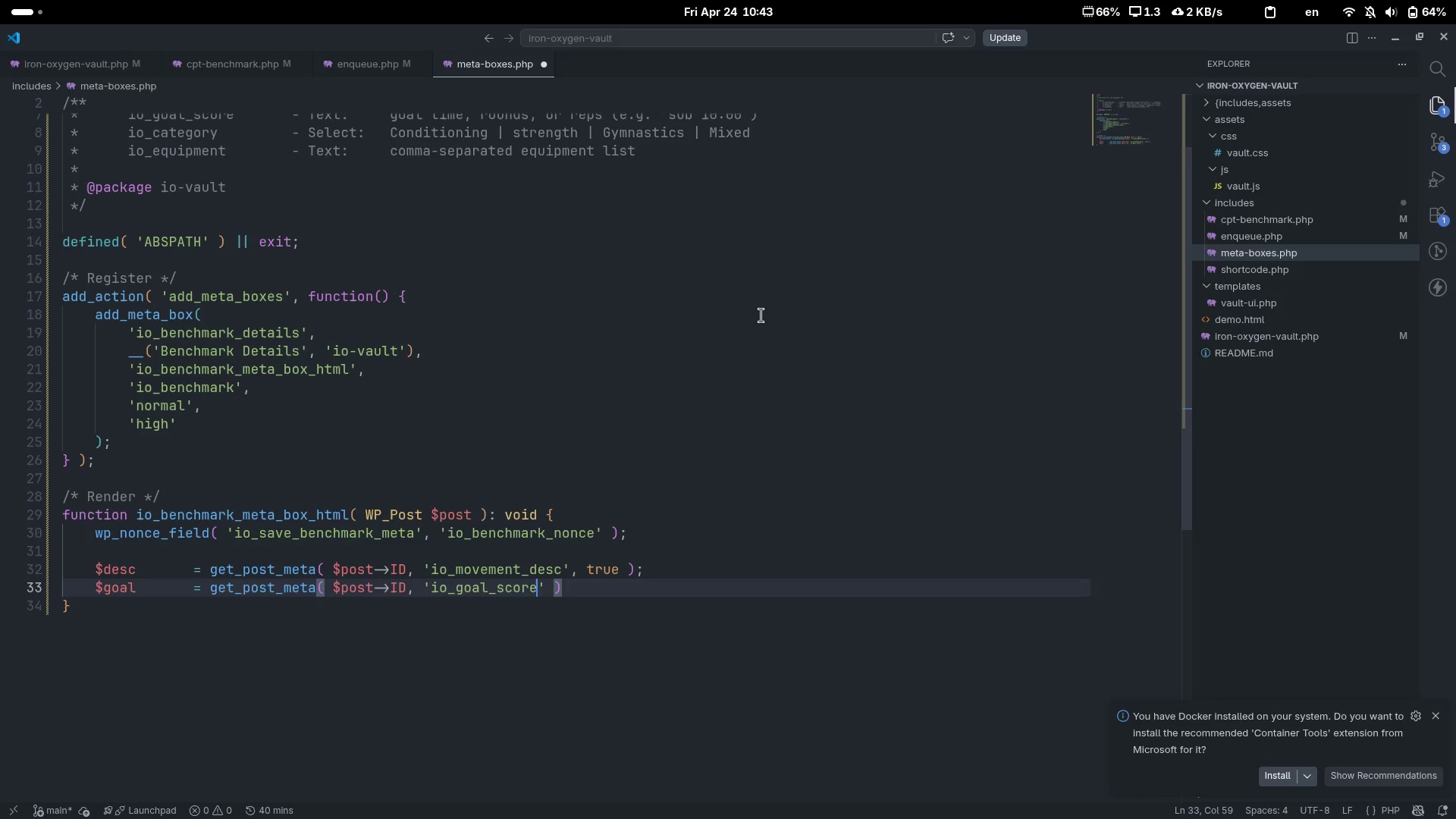 
key(ArrowRight)
 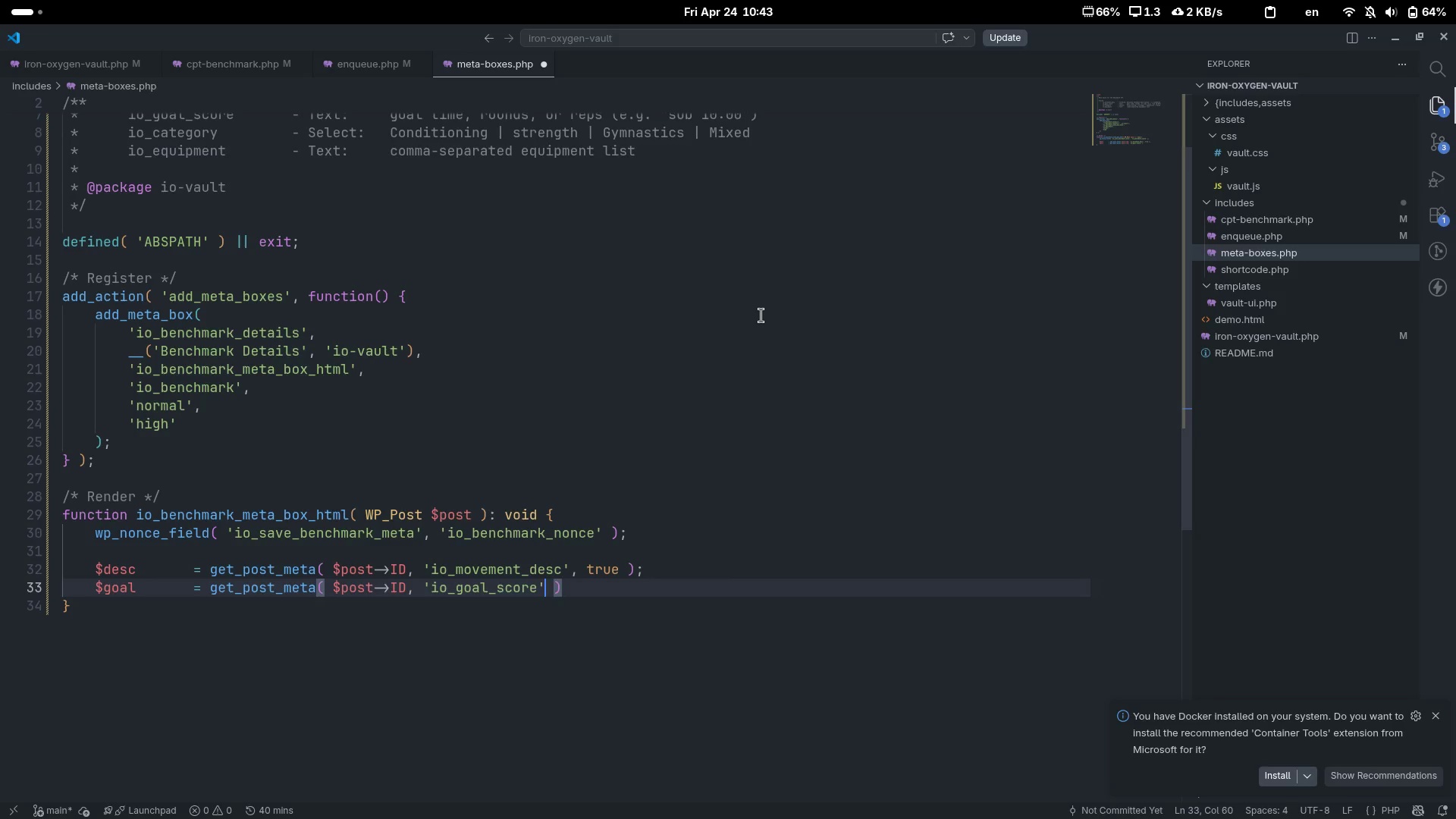 
type(, true)
key(Escape)
 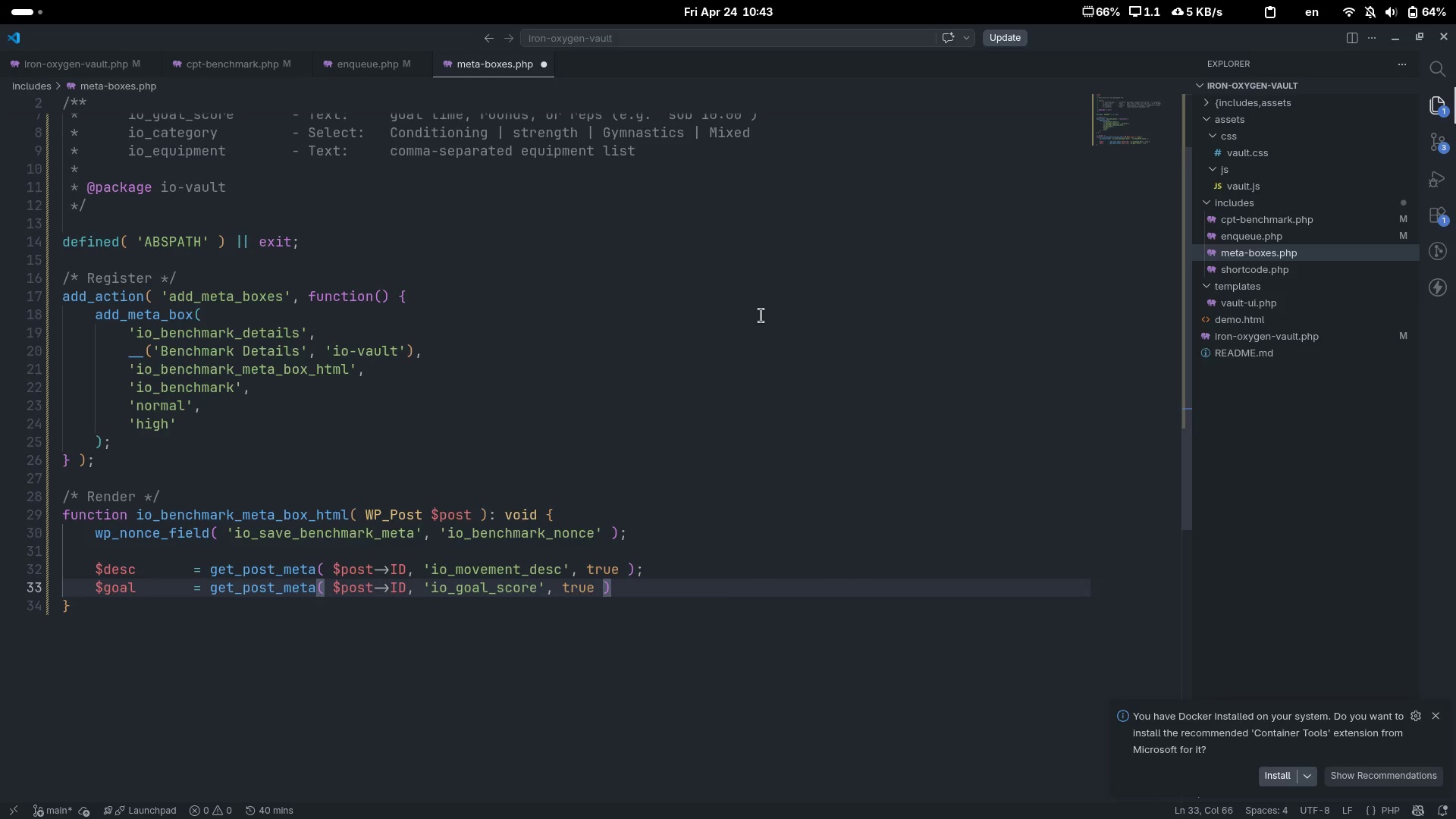 
key(Control+ControlLeft)
 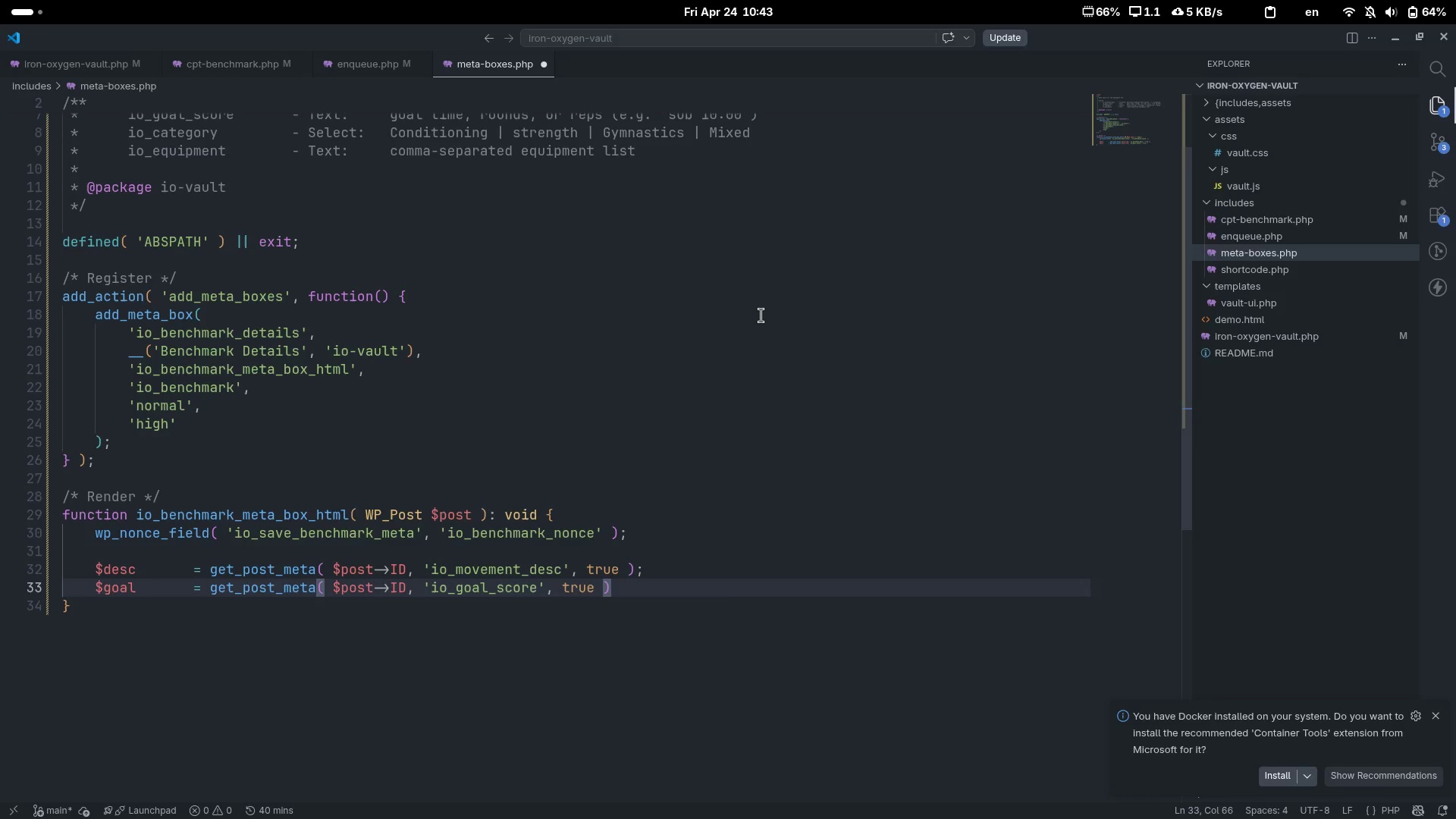 
key(Control+ArrowRight)
 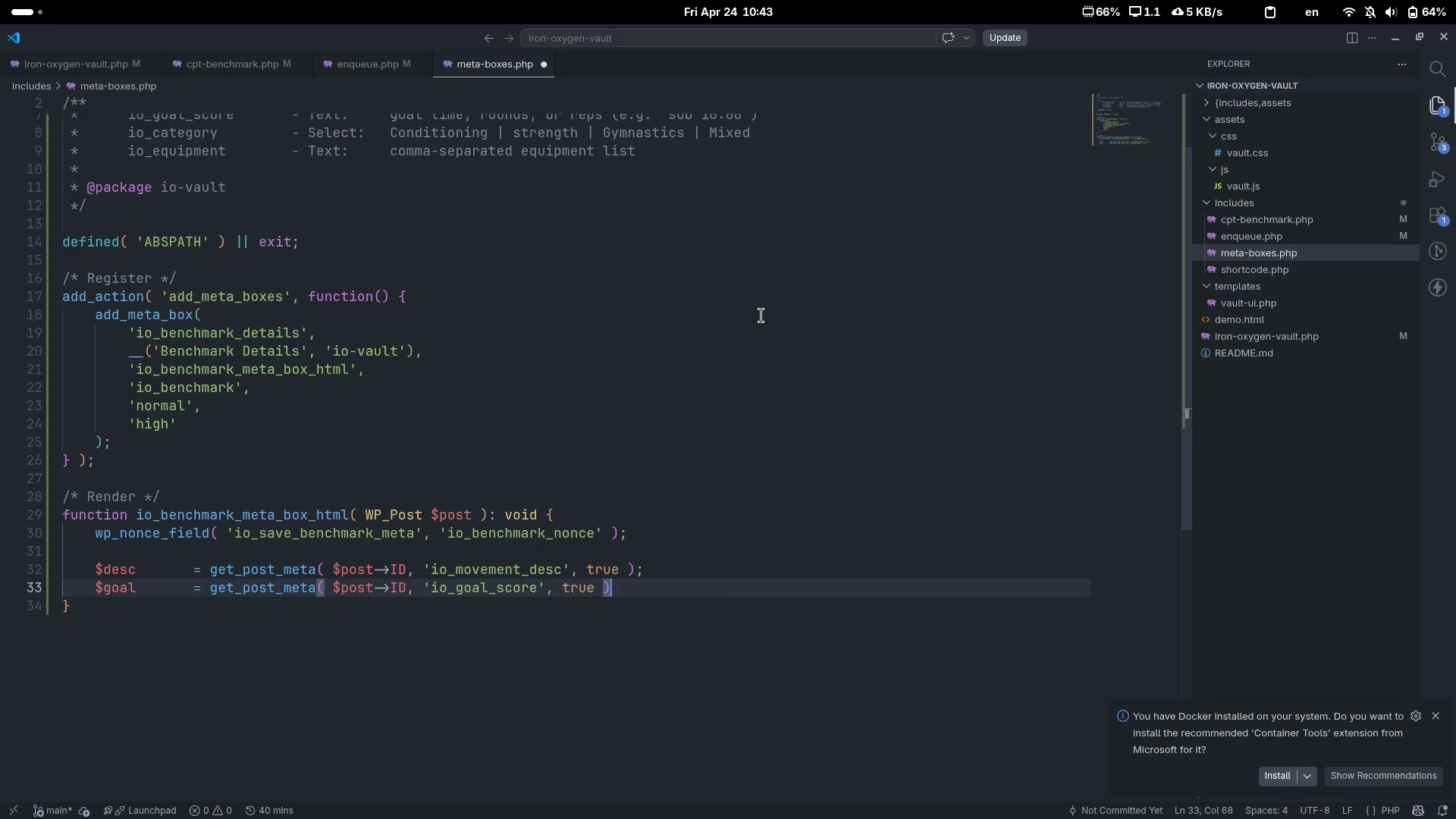 
key(Semicolon)
 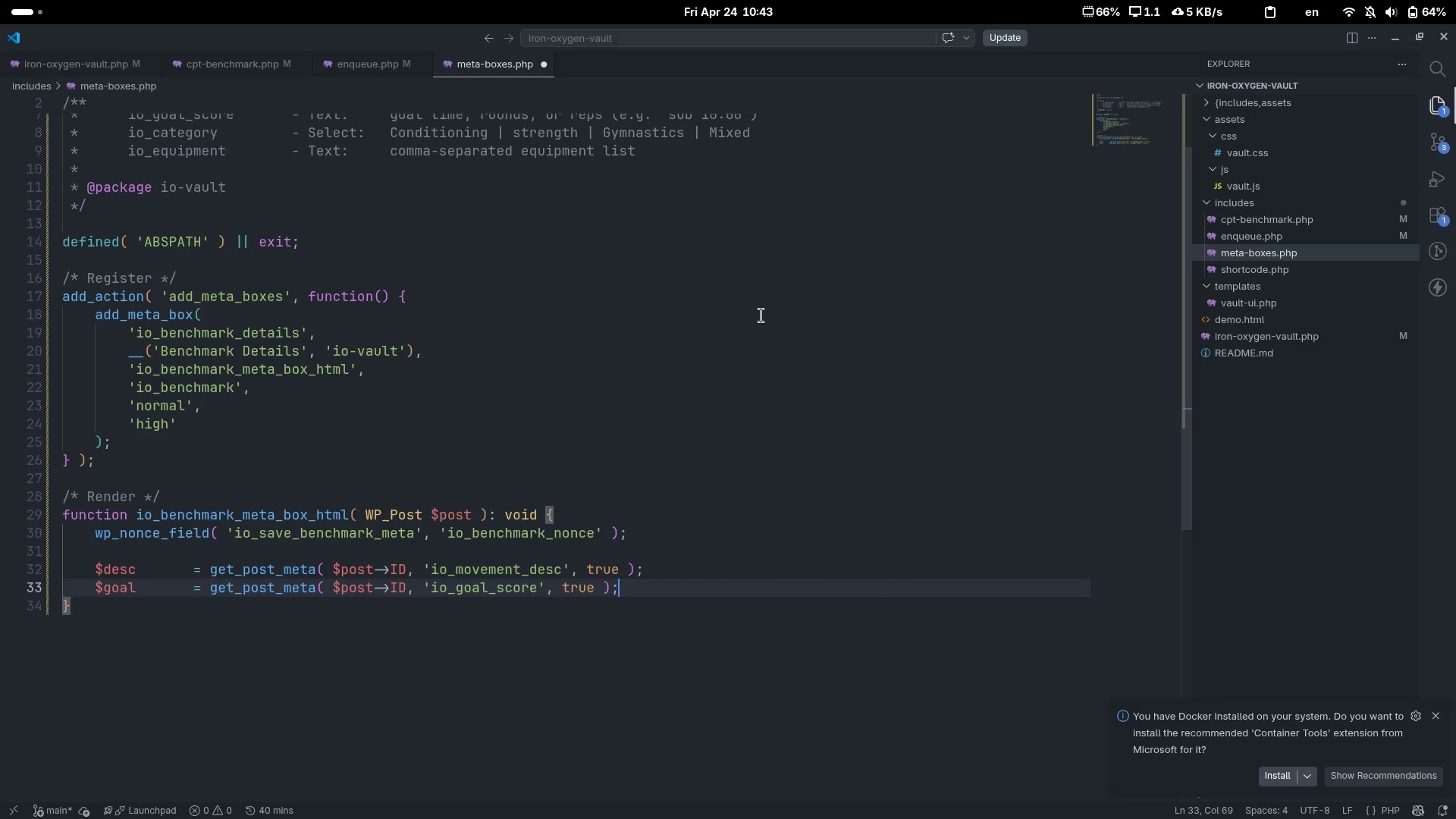 
key(Enter)
 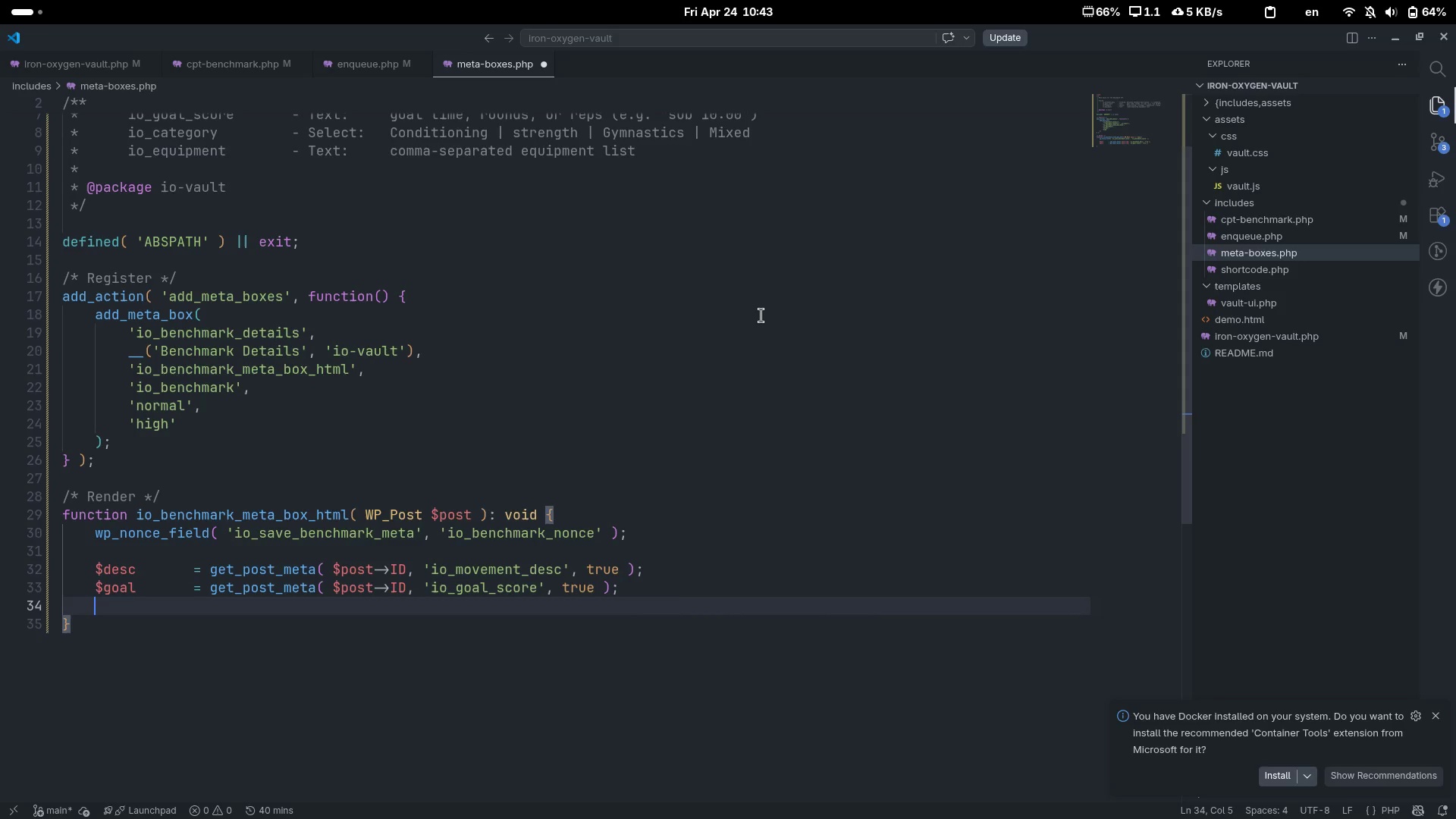 
type($)
key(Escape)
type(catego)
 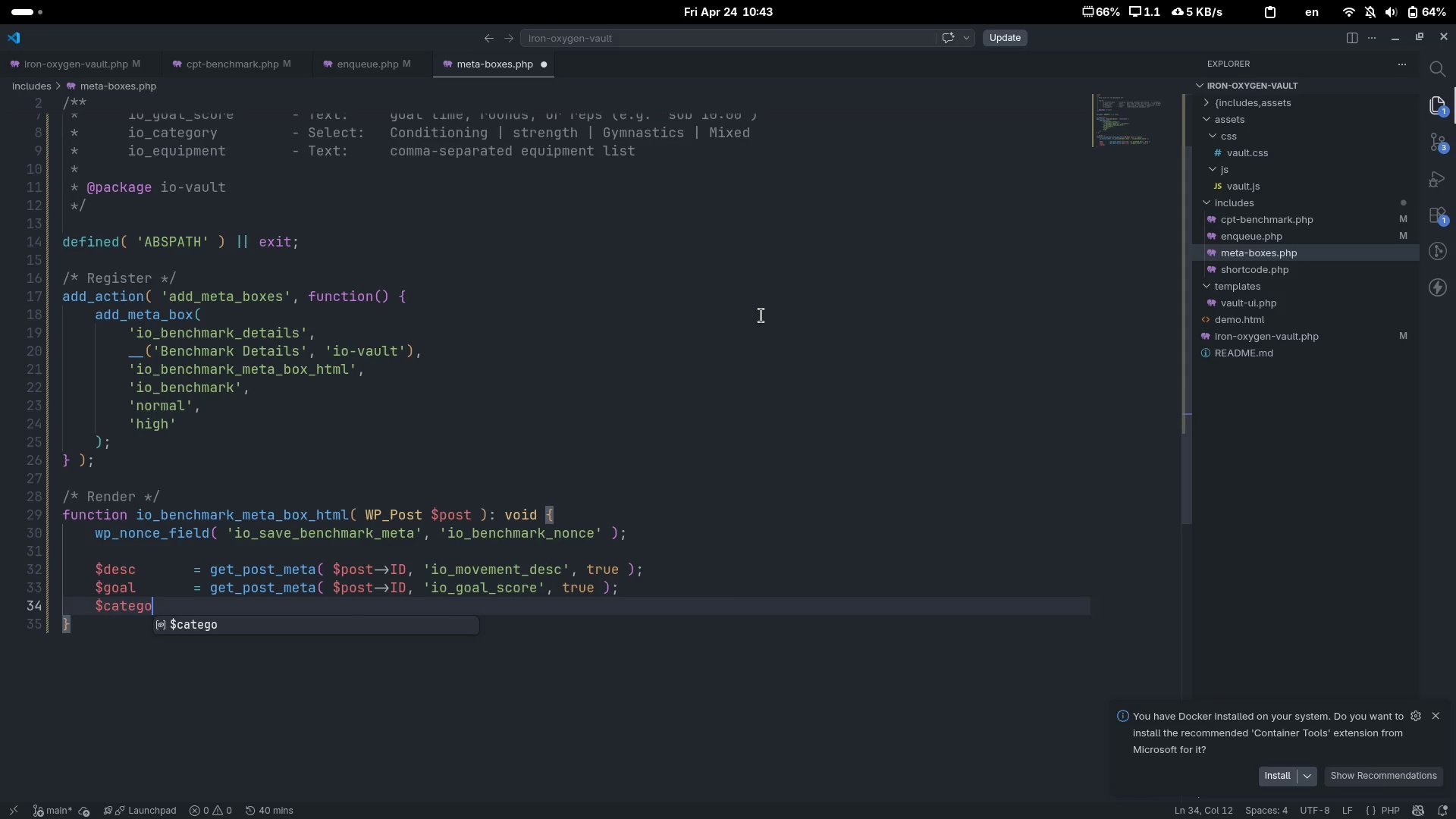 
key(Control+ControlLeft)
 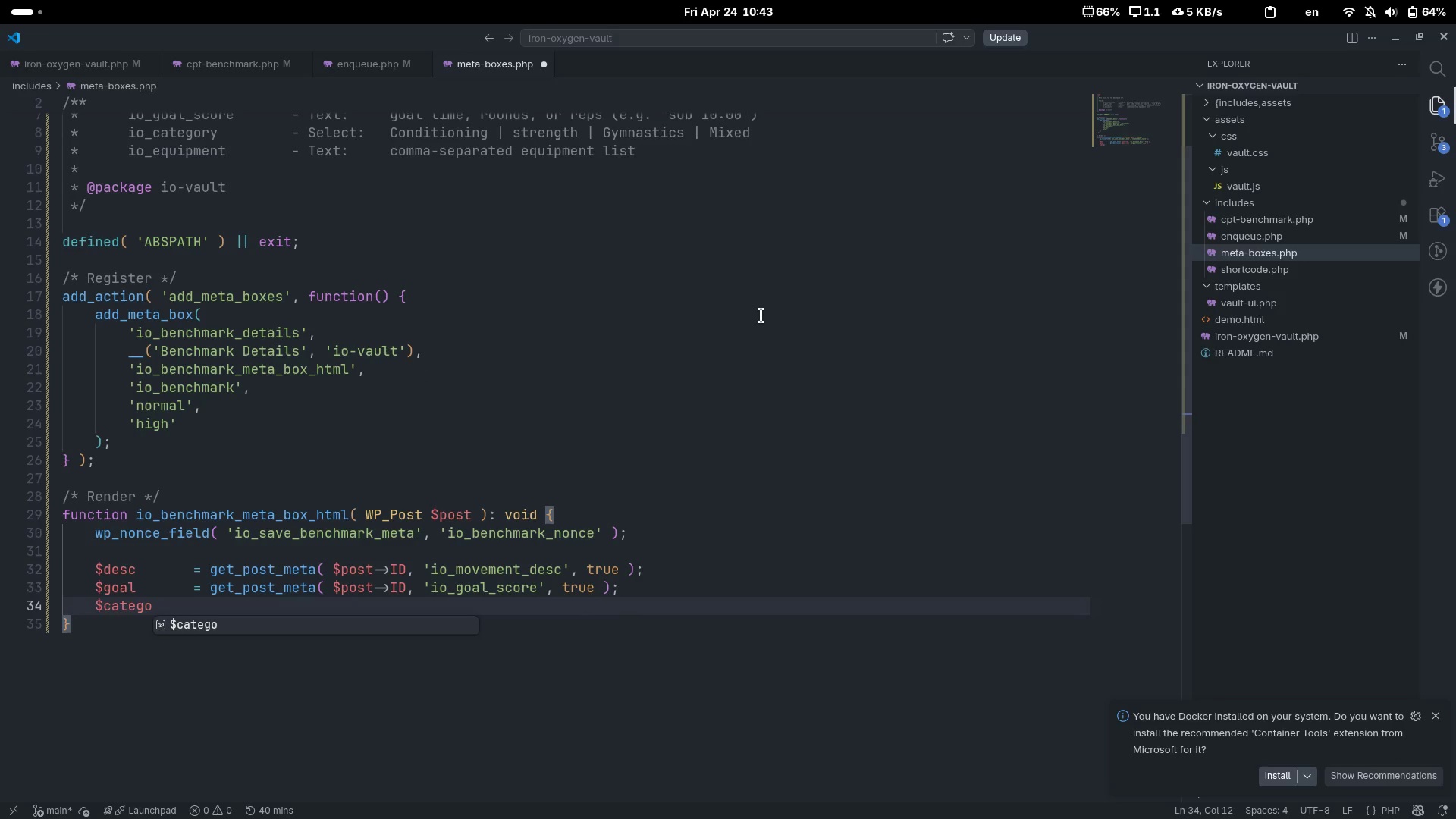 
key(Control+Backspace)
 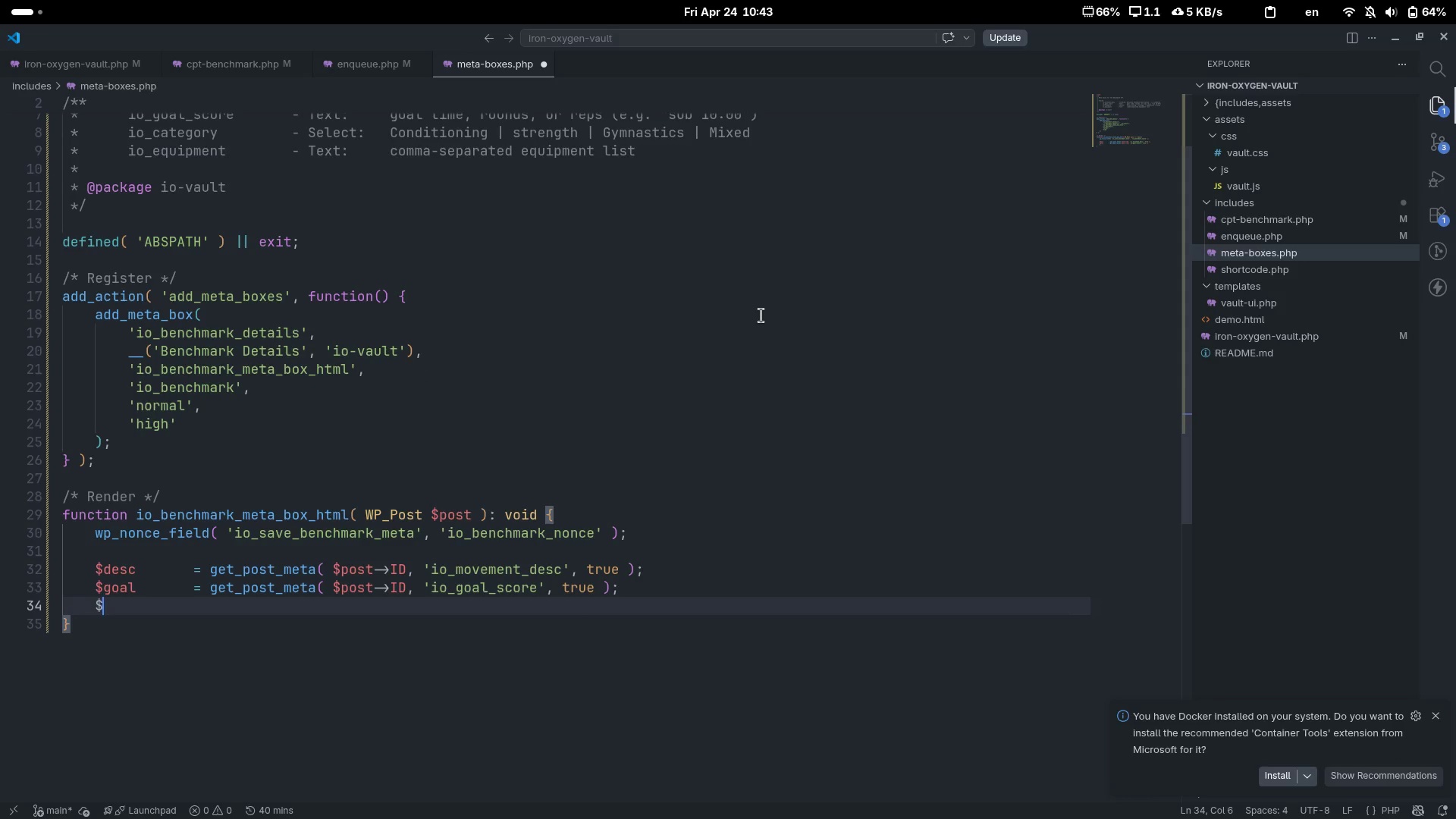 
type(categorty)
key(Backspace)
key(Backspace)
type(y )
key(Tab)
type(= get_score)
key(Backspace)
key(Backspace)
key(Backspace)
key(Backspace)
key(Backspace)
type(psot_)
key(Backspace)
key(Backspace)
key(Backspace)
key(Backspace)
type(ost_meta( )
 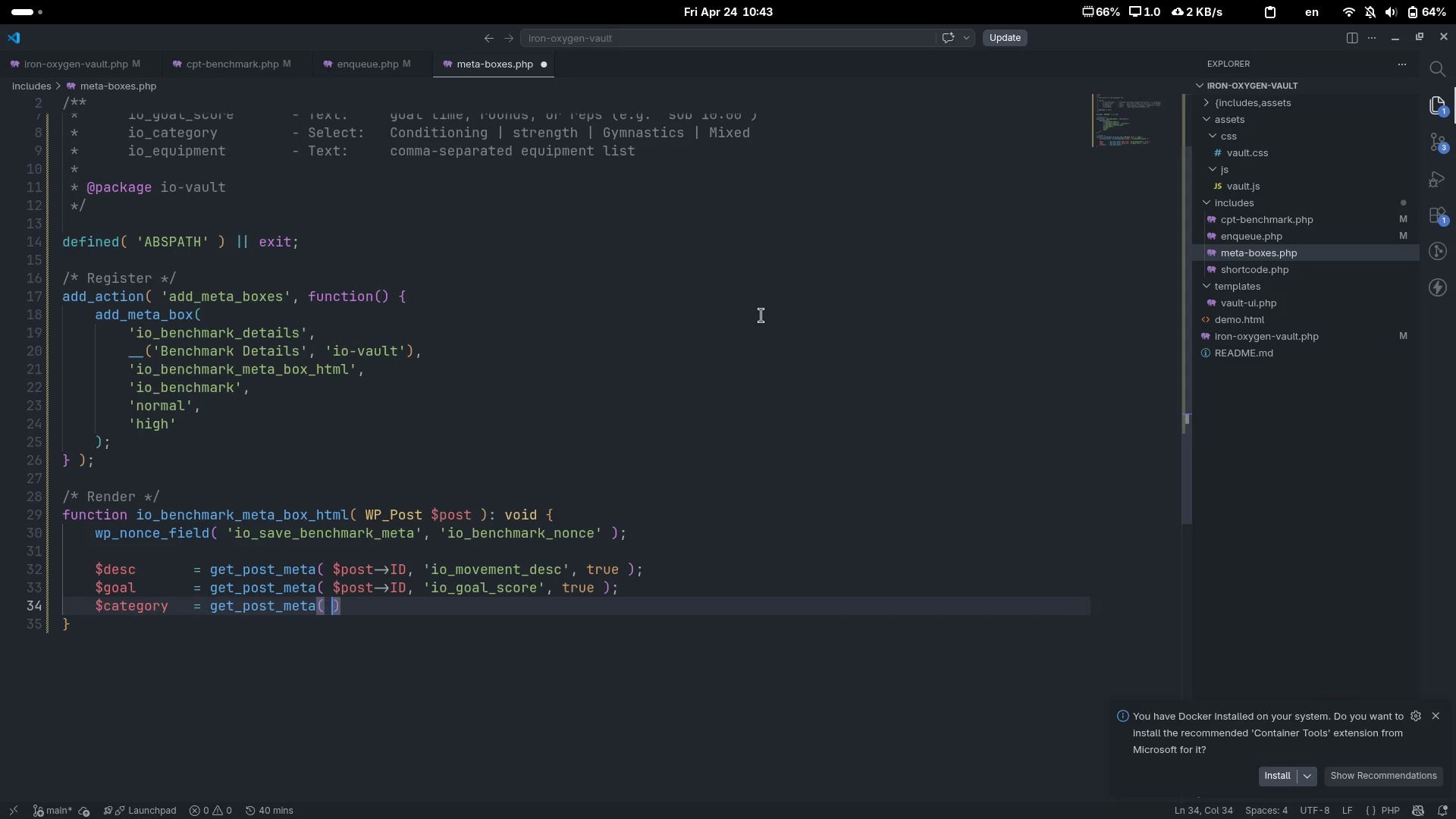 
key(ArrowLeft)
 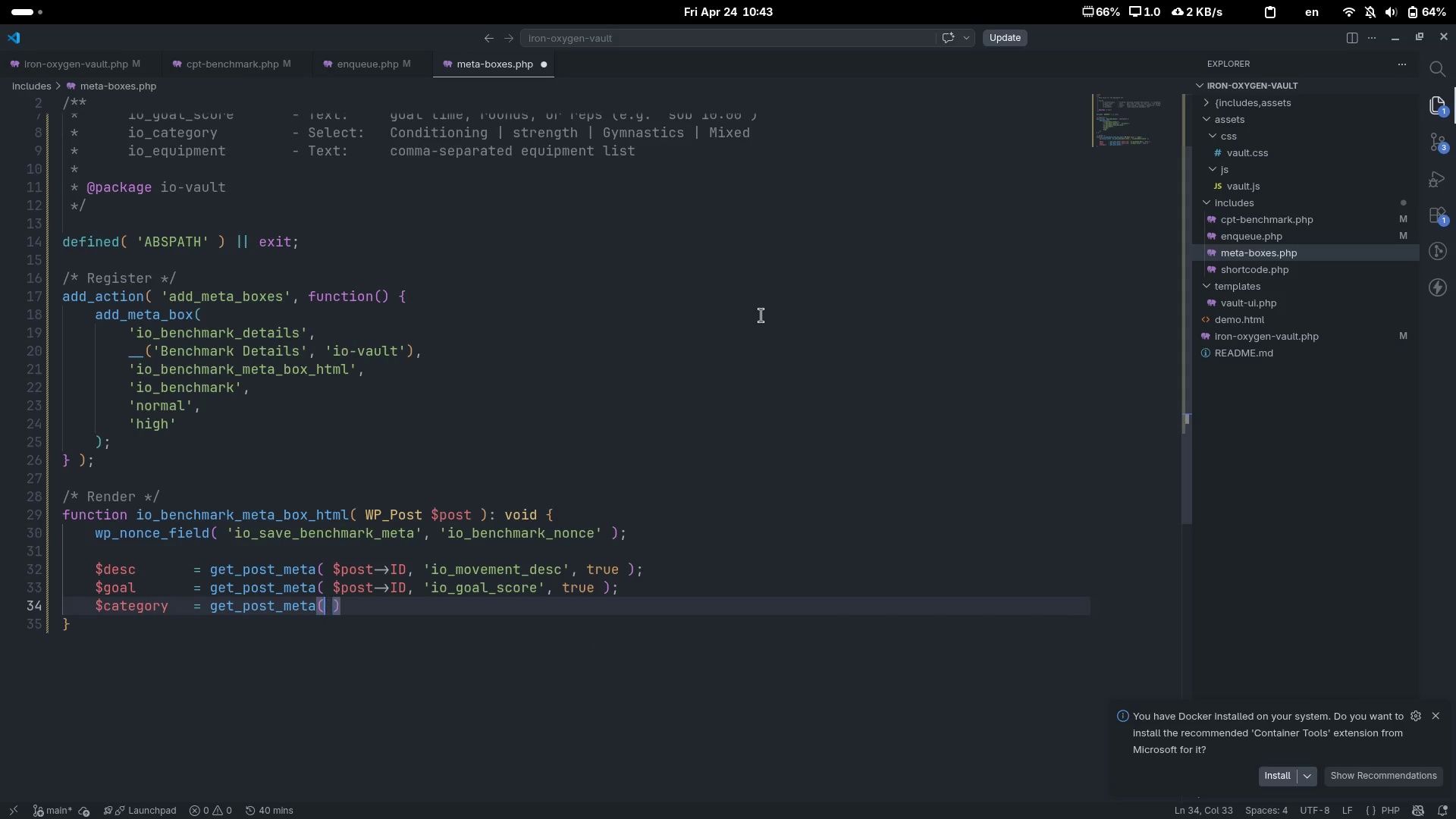 
type( $post->ID, 'io_category)
 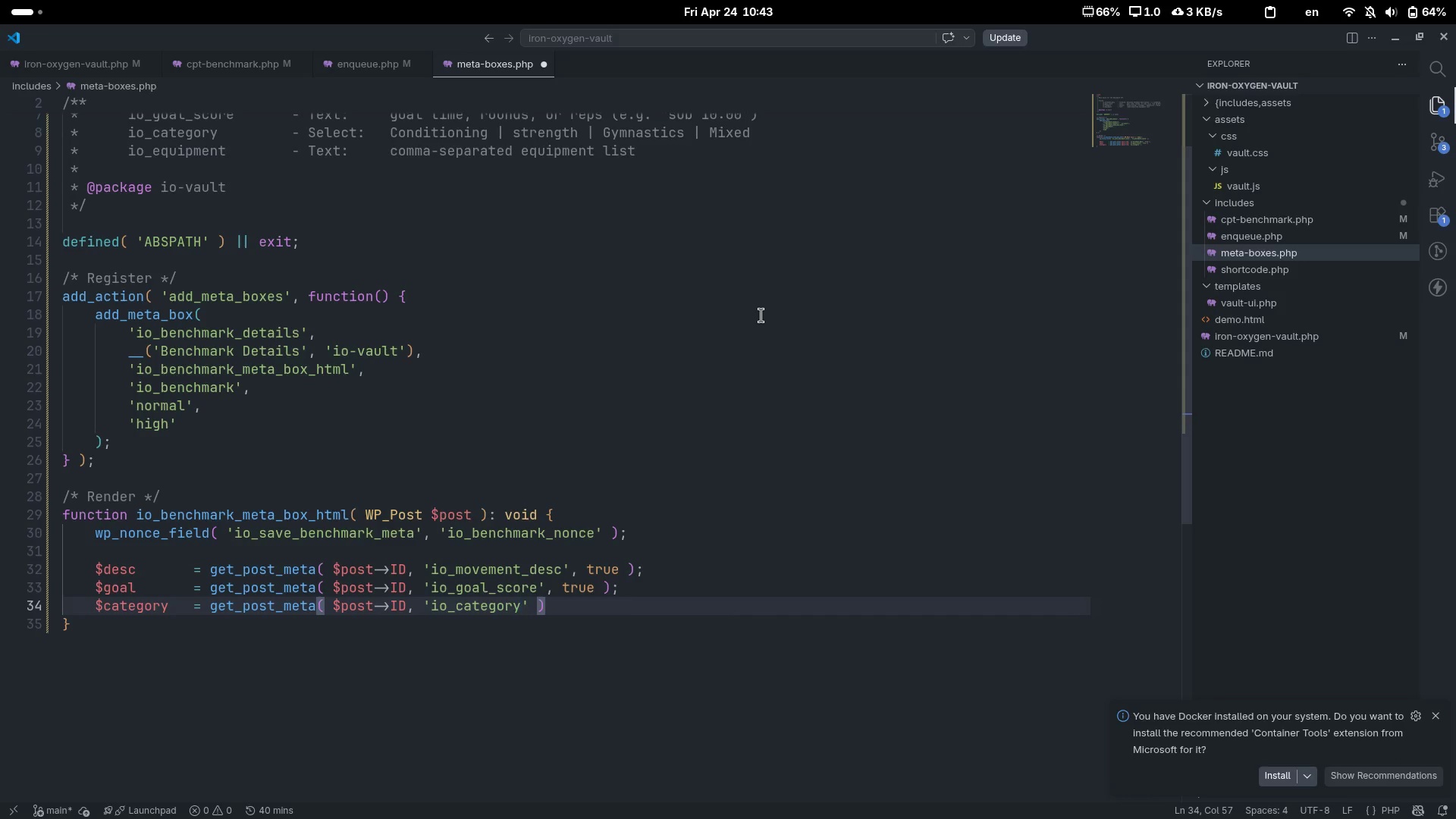 
key(ArrowRight)
 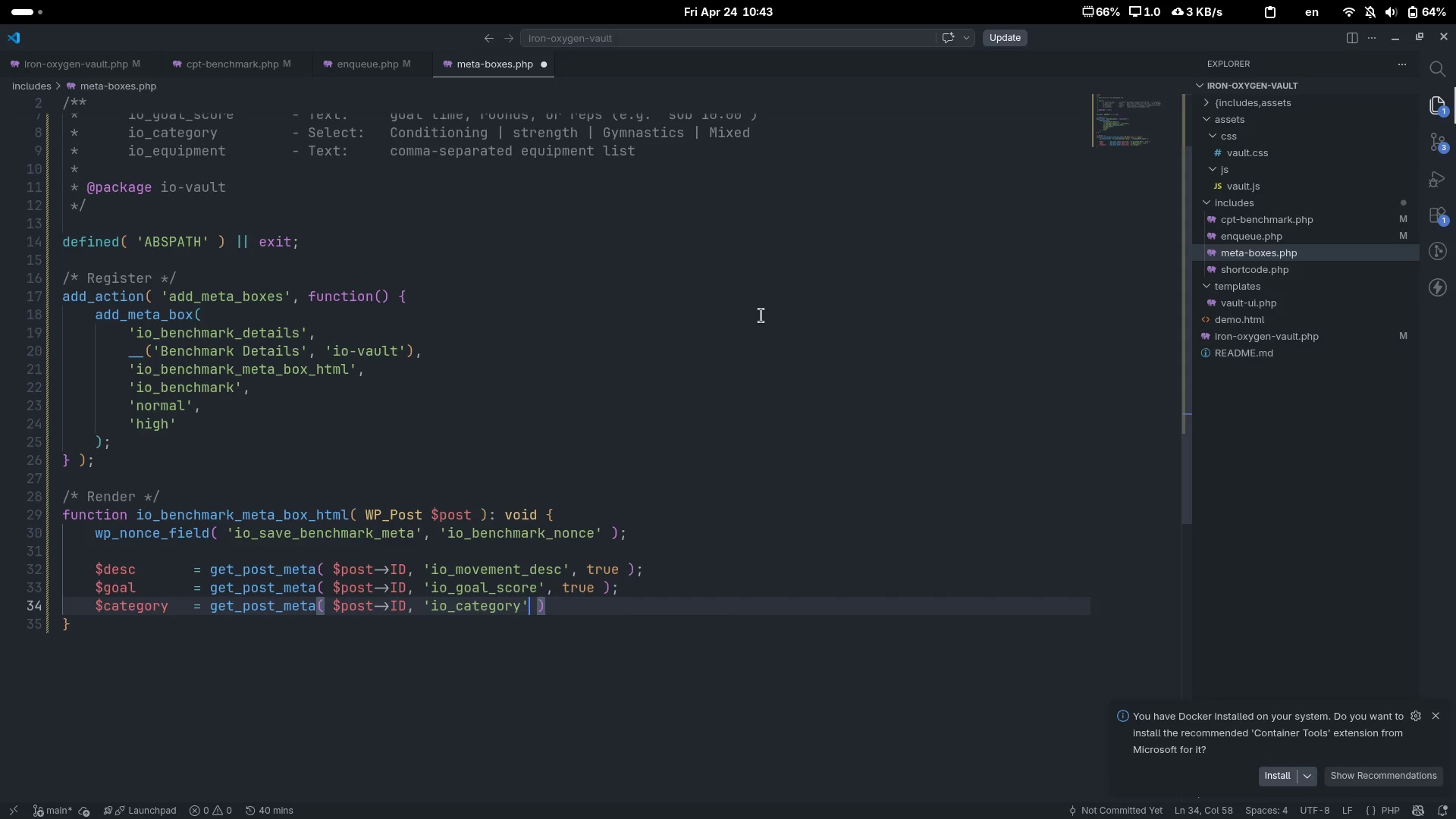 
type(, true[End];)
 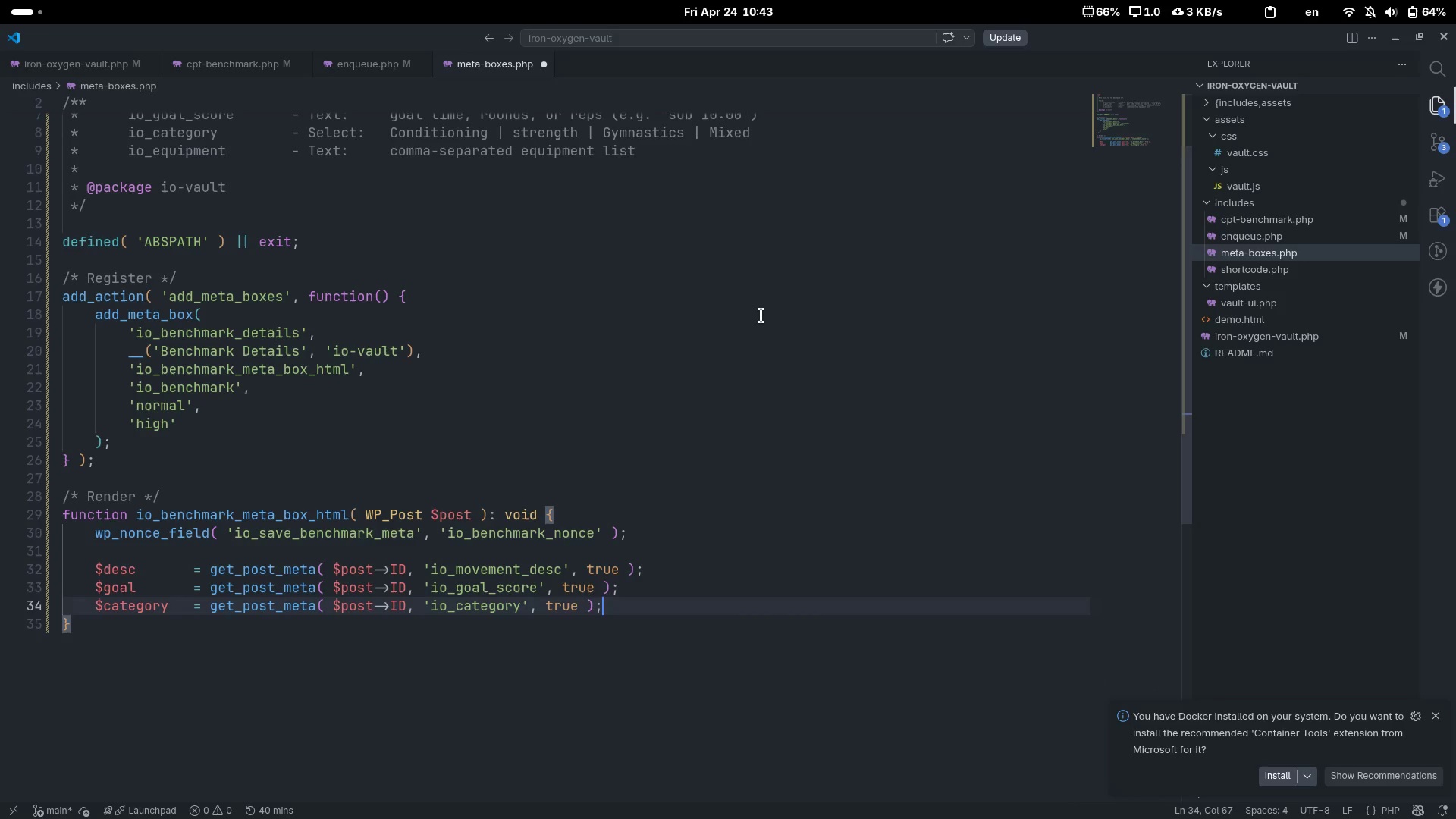 
key(Enter)
 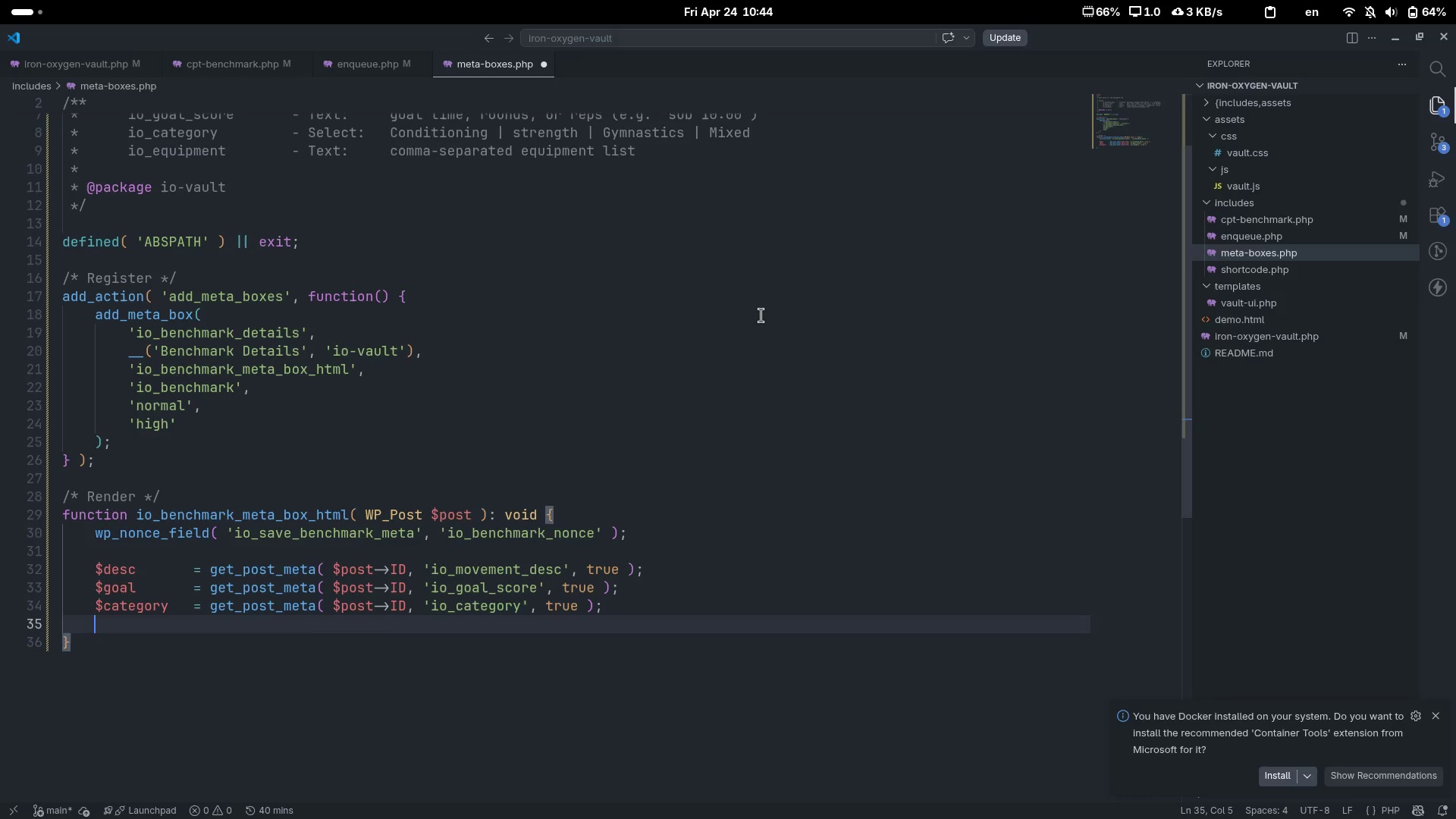 
type($equi)
 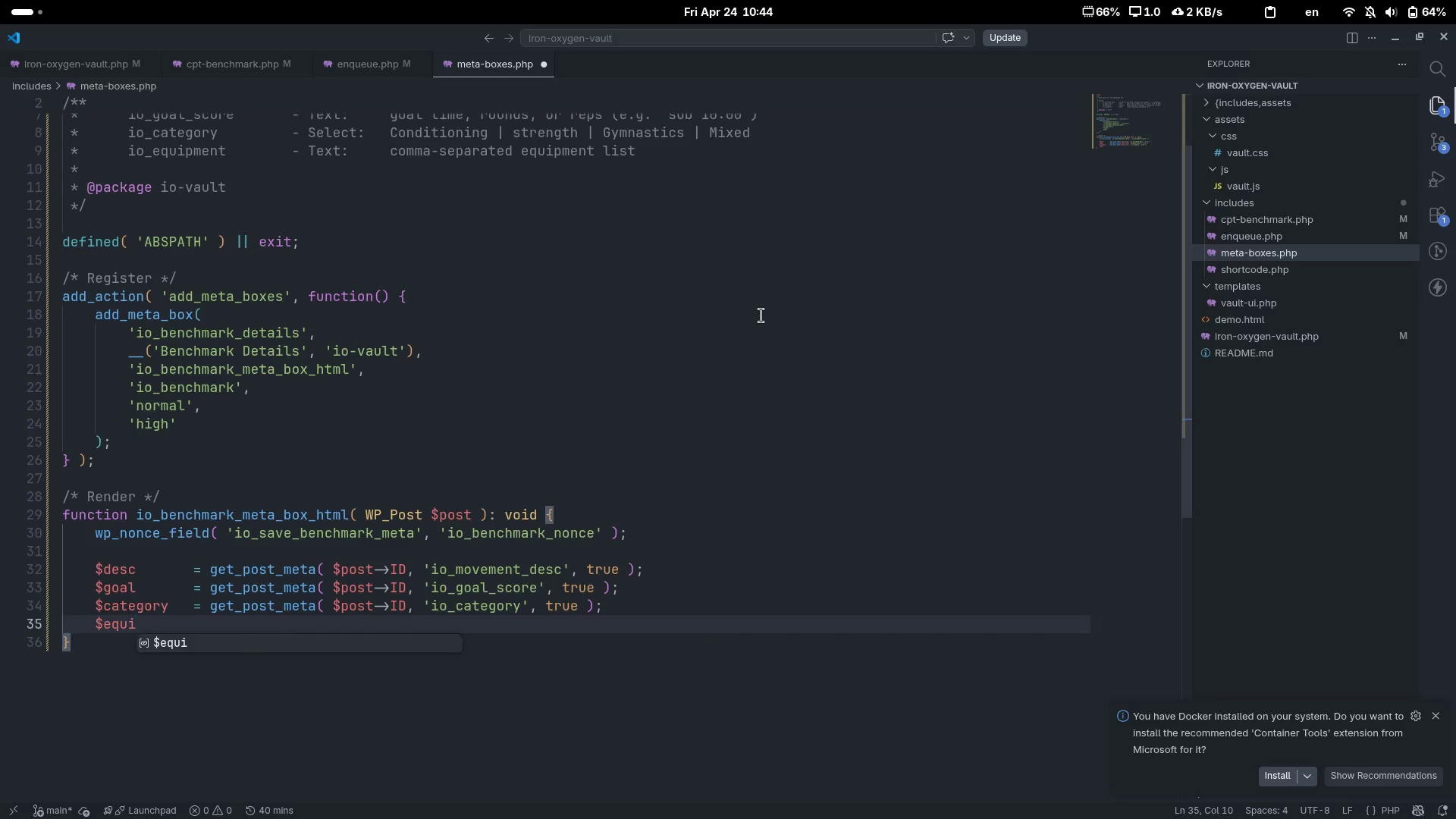 
type(pment)
key(Tab)
key(Tab)
type(= get_postm)
key(Backspace)
type(_meta( )
 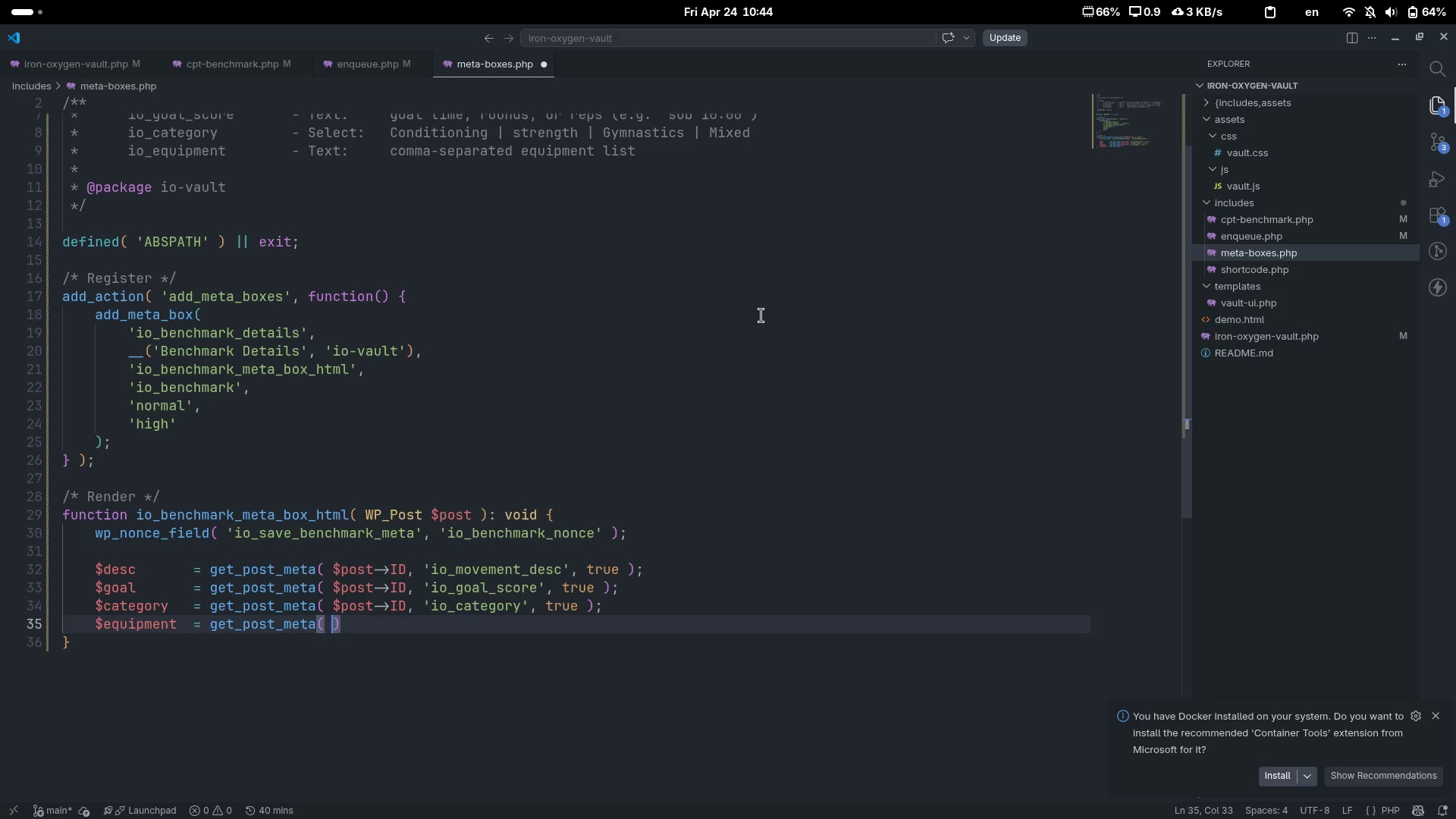 
key(ArrowLeft)
 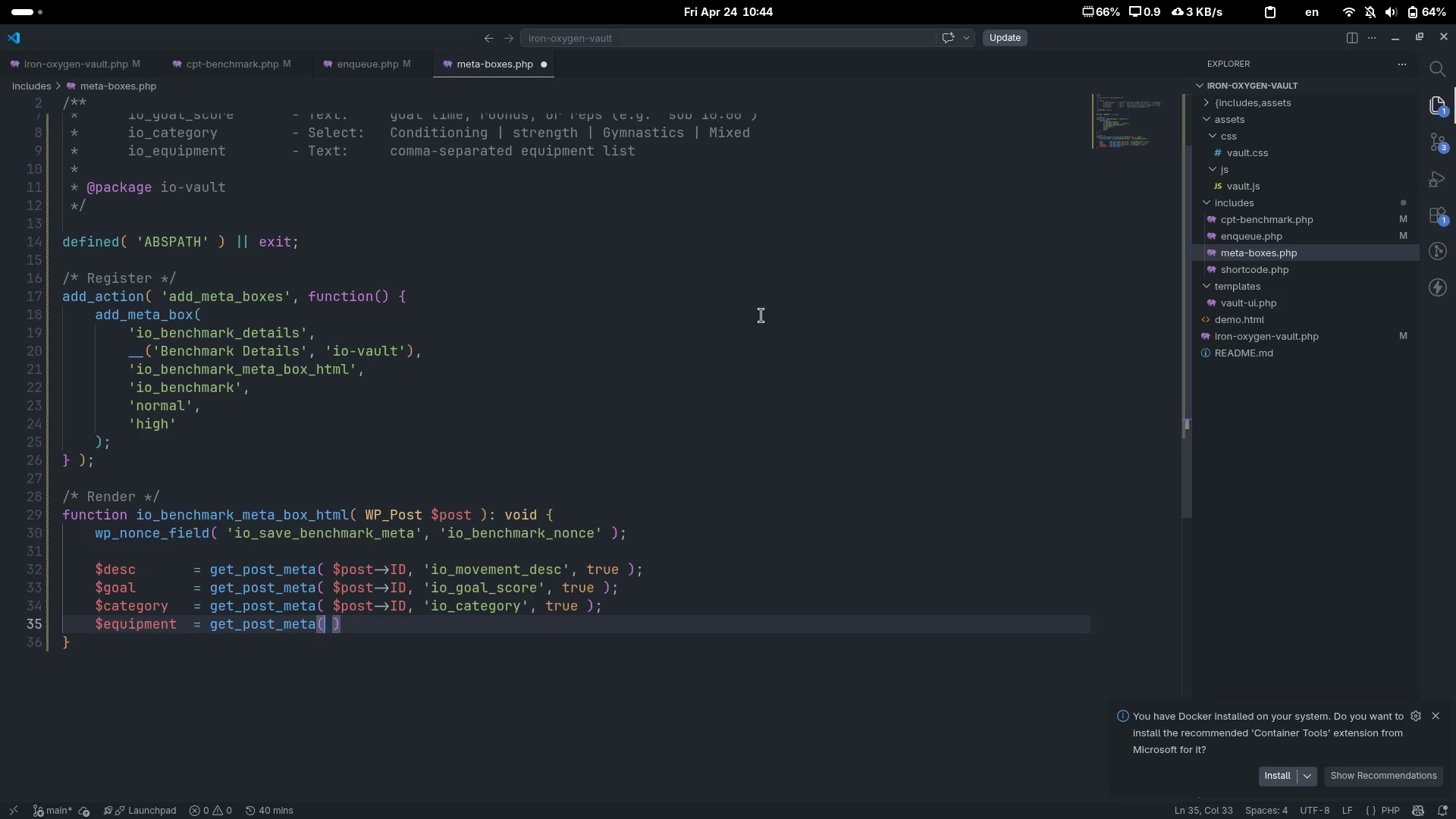 
type( $post- )
key(Backspace)
type(> )
key(Backspace)
type(ID, 'io_c)
key(Backspace)
type(qeu)
key(Backspace)
key(Backspace)
key(Backspace)
type(q)
key(Backspace)
type(equipment)
 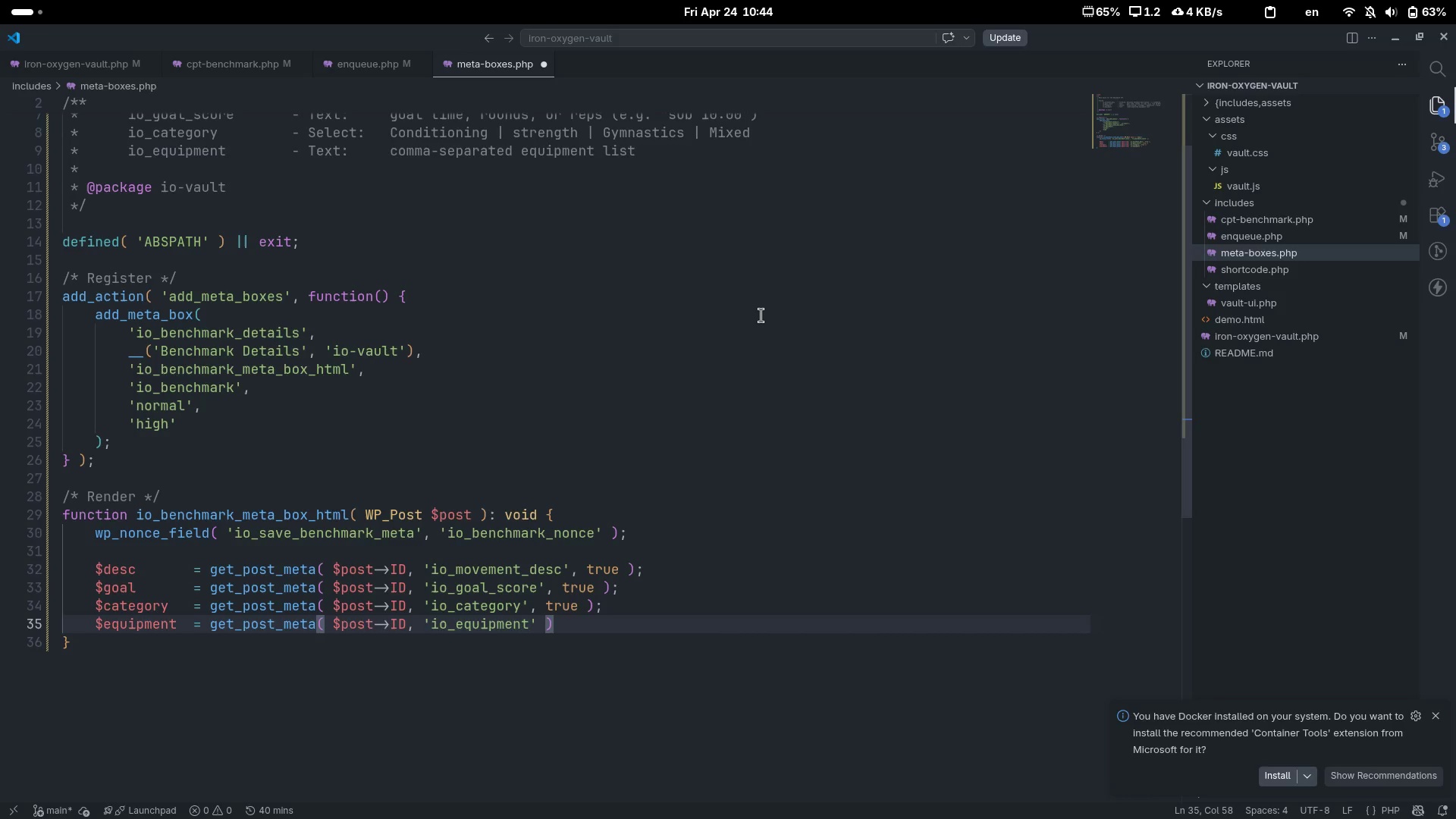 
key(ArrowRight)
 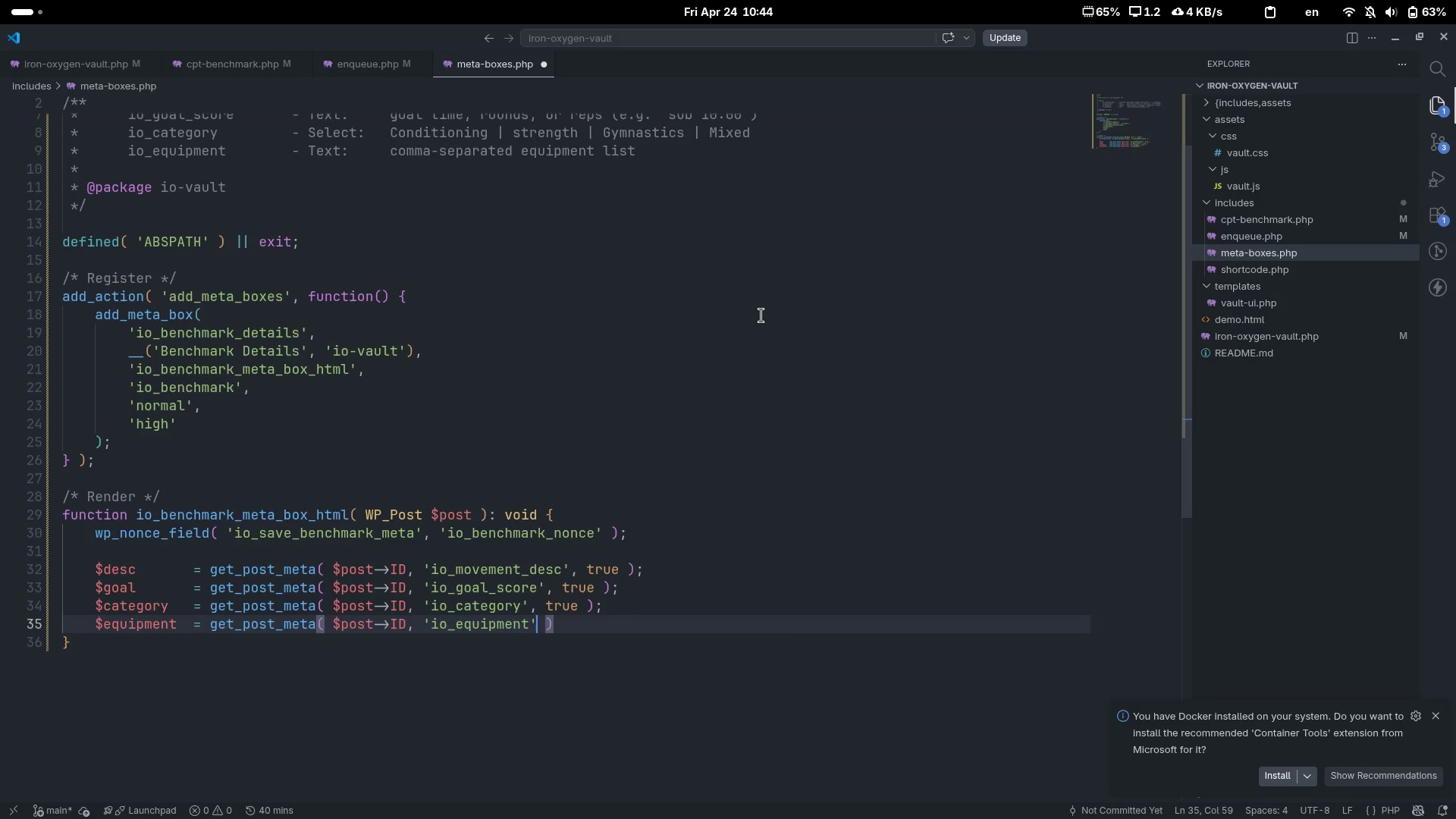 
type(, true)
 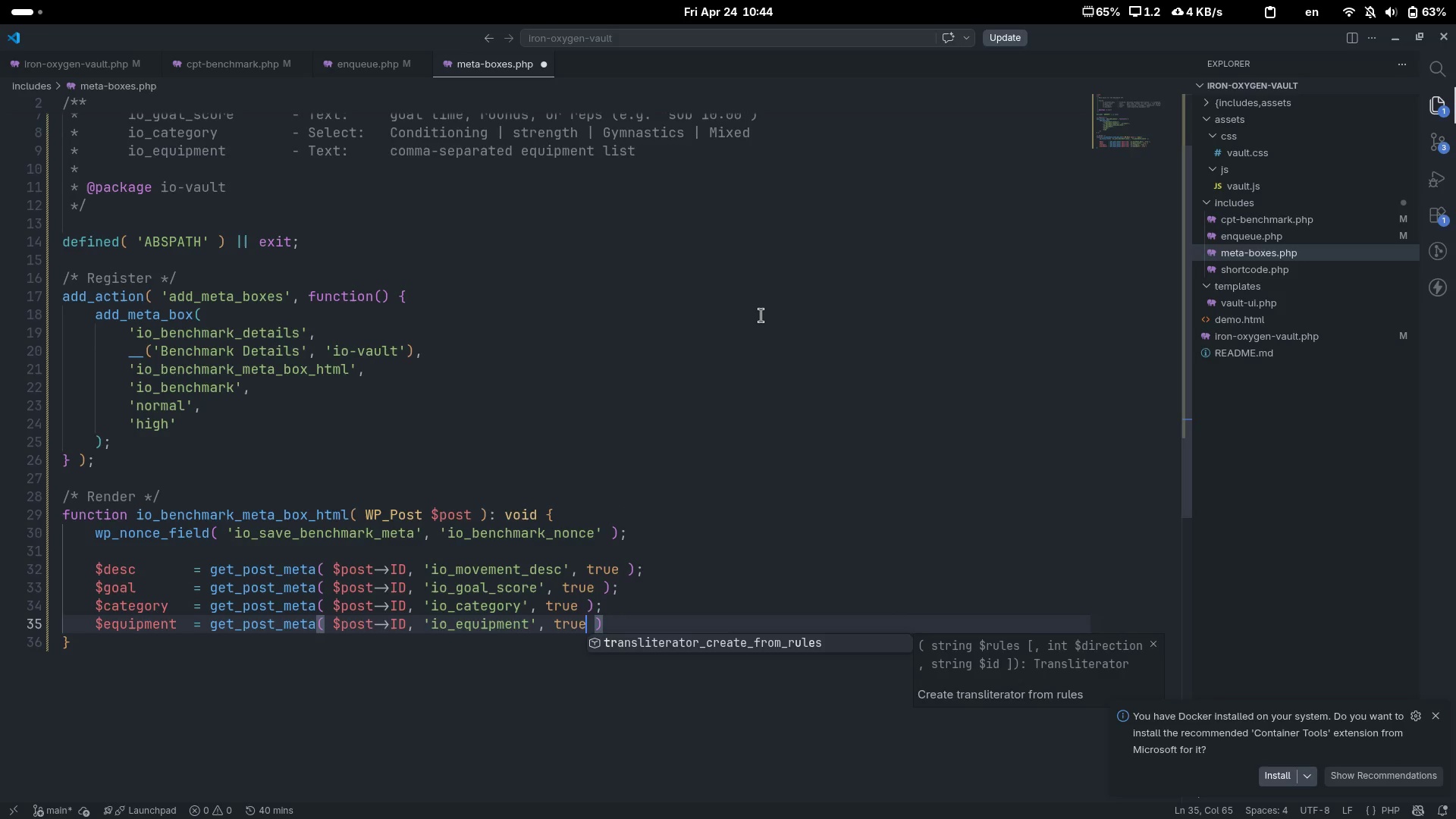 
key(ArrowRight)
 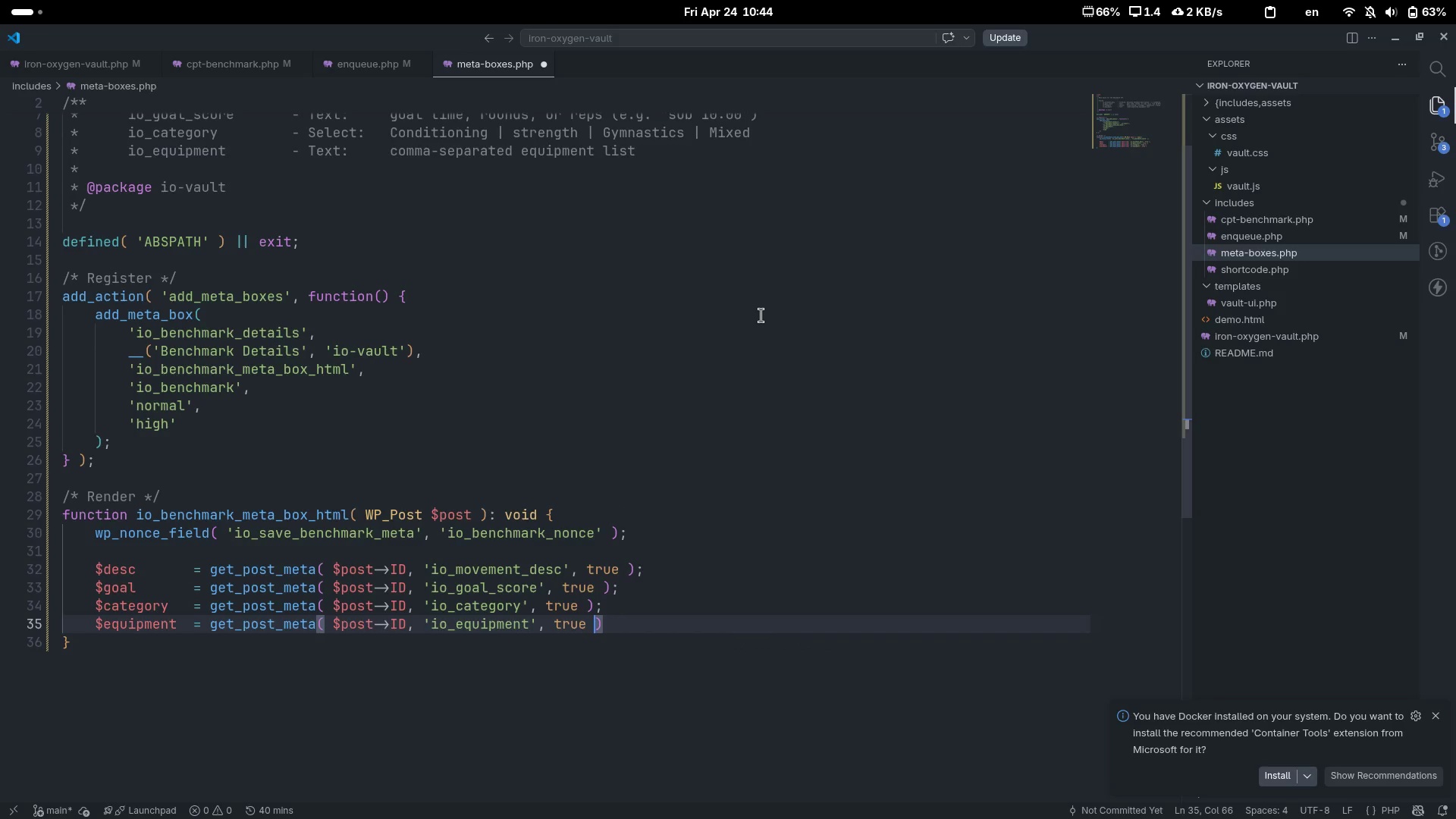 
key(ArrowRight)
 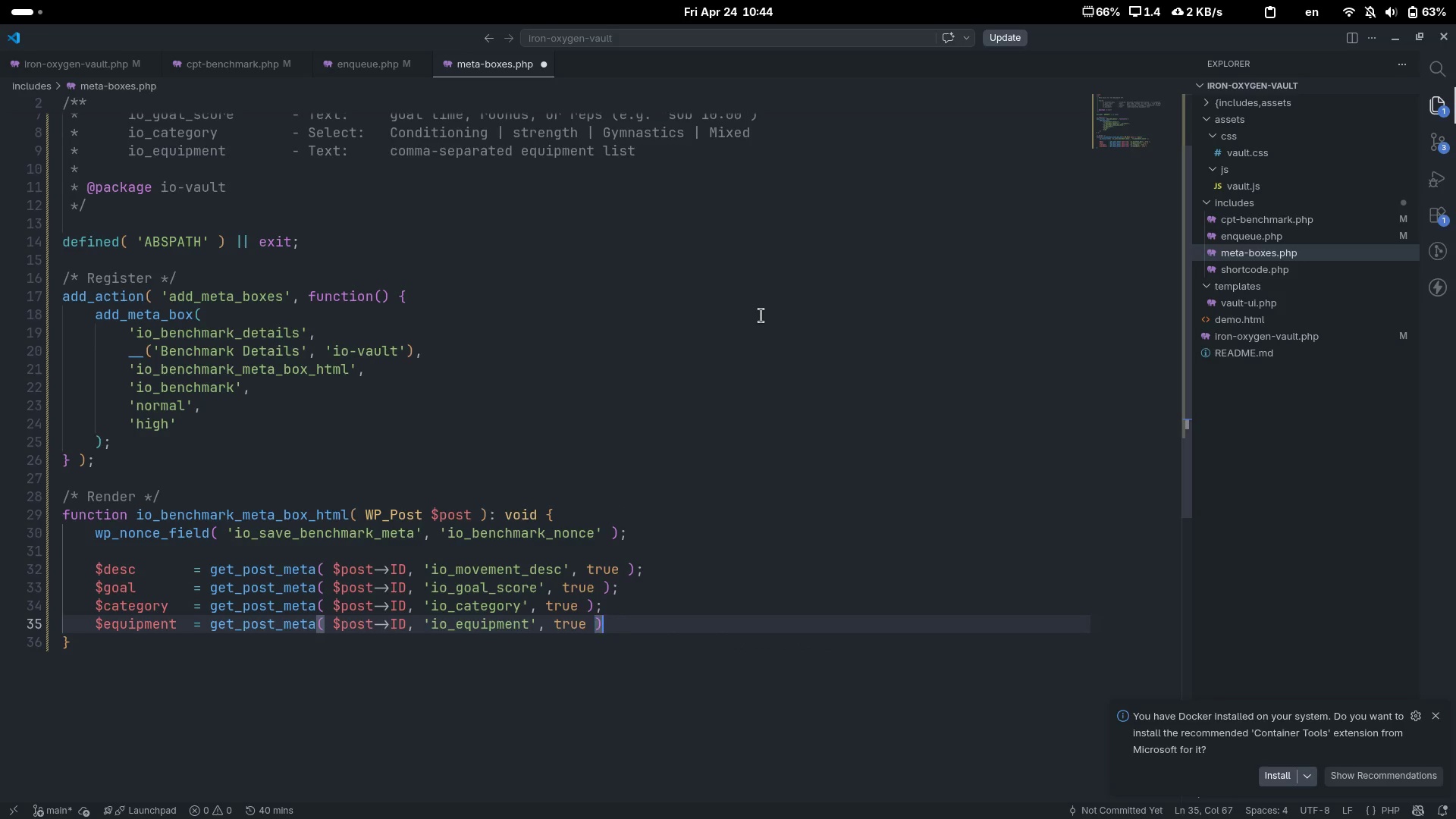 
key(Semicolon)
 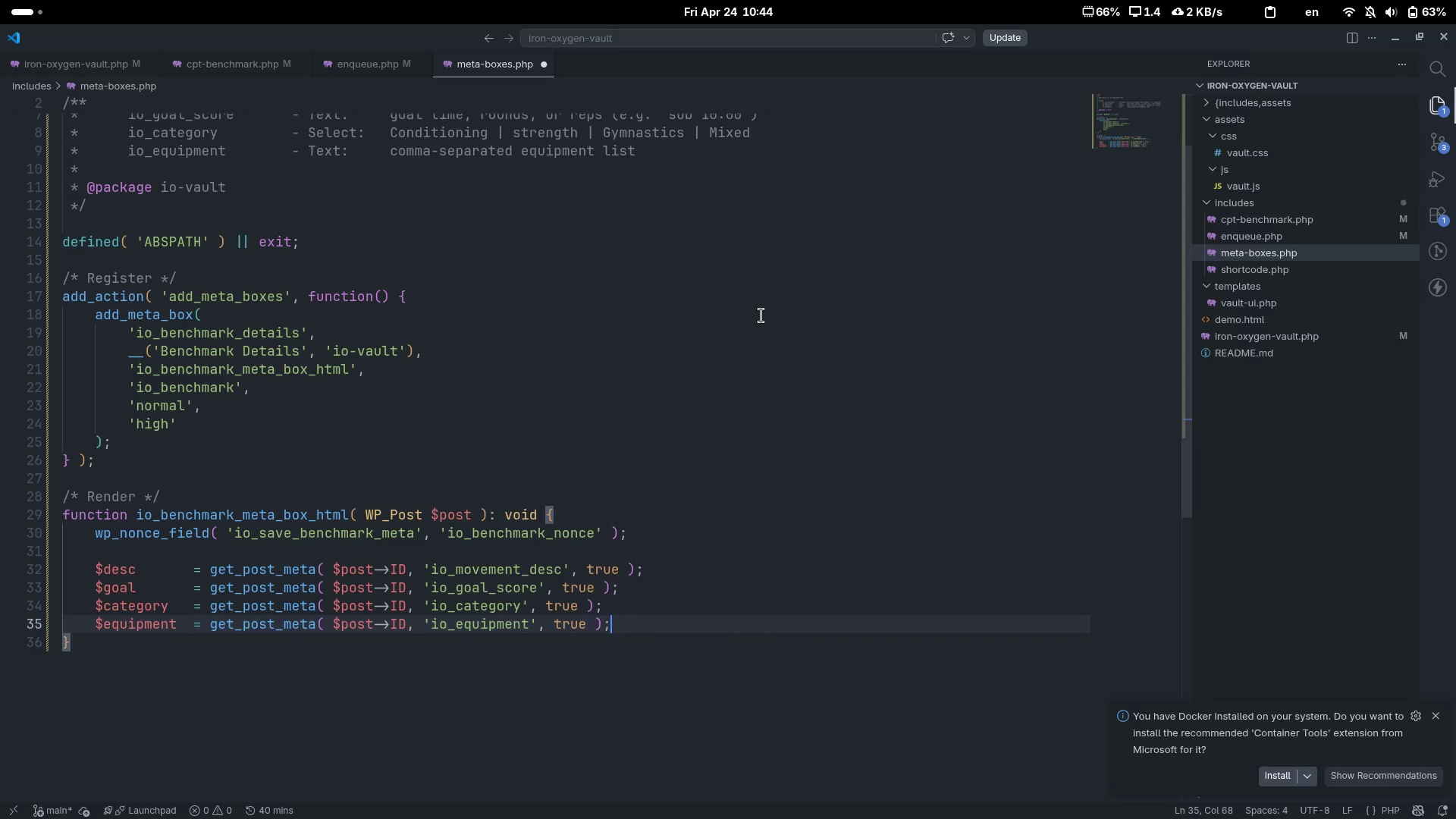 
key(Enter)
 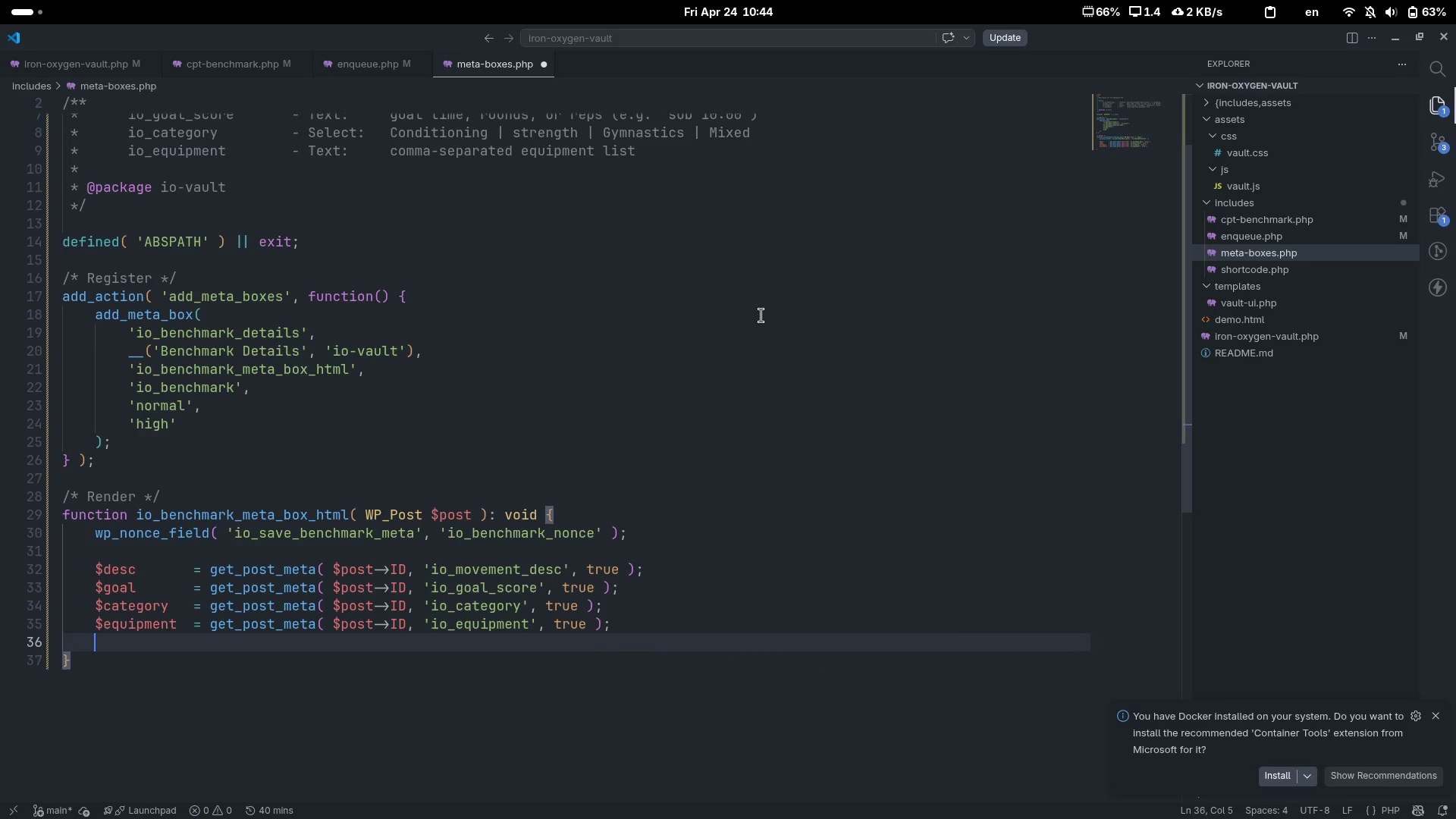 
key(Enter)
 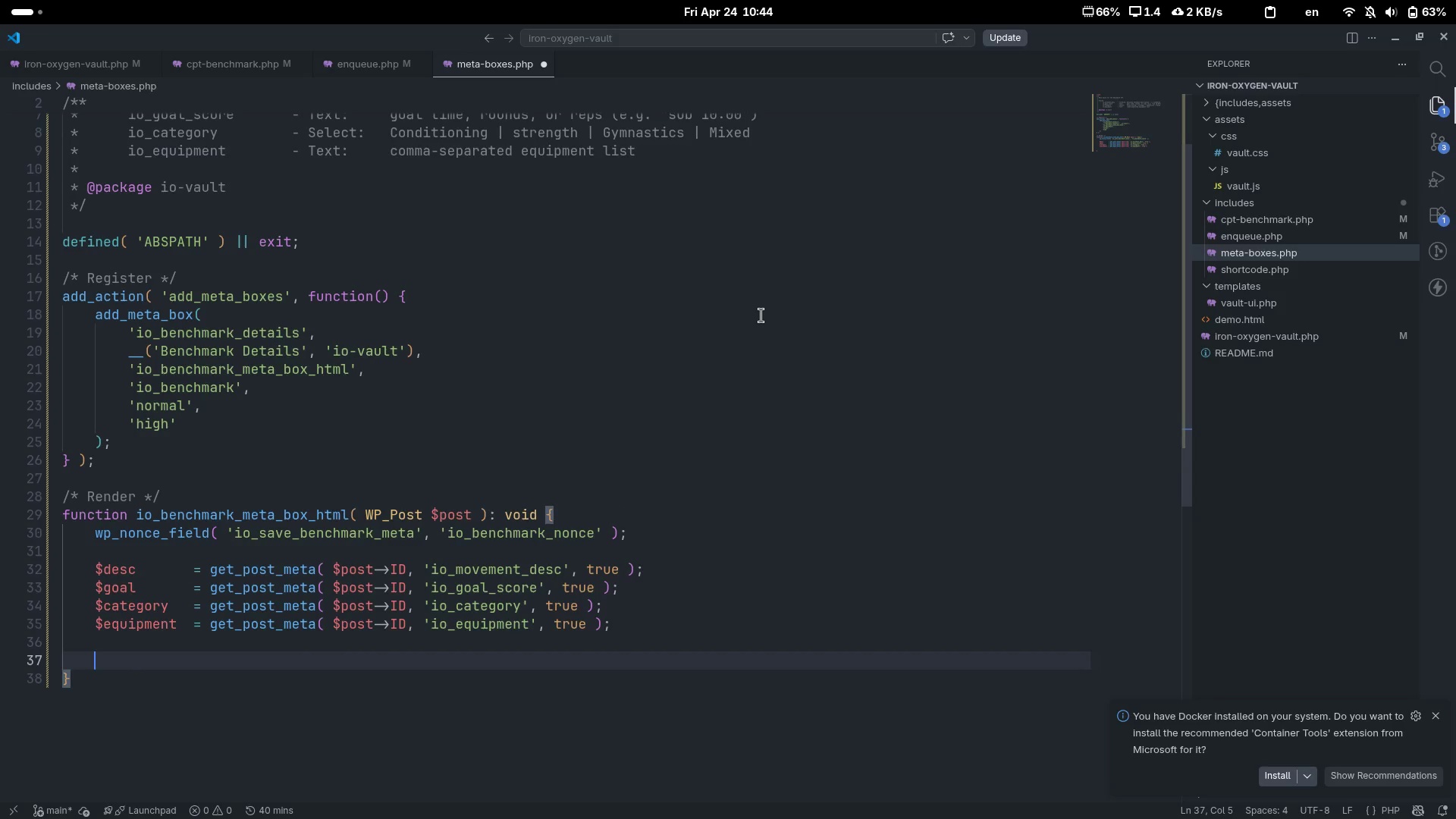 
type($cate)
key(Tab)
key(Tab)
type(= [)
 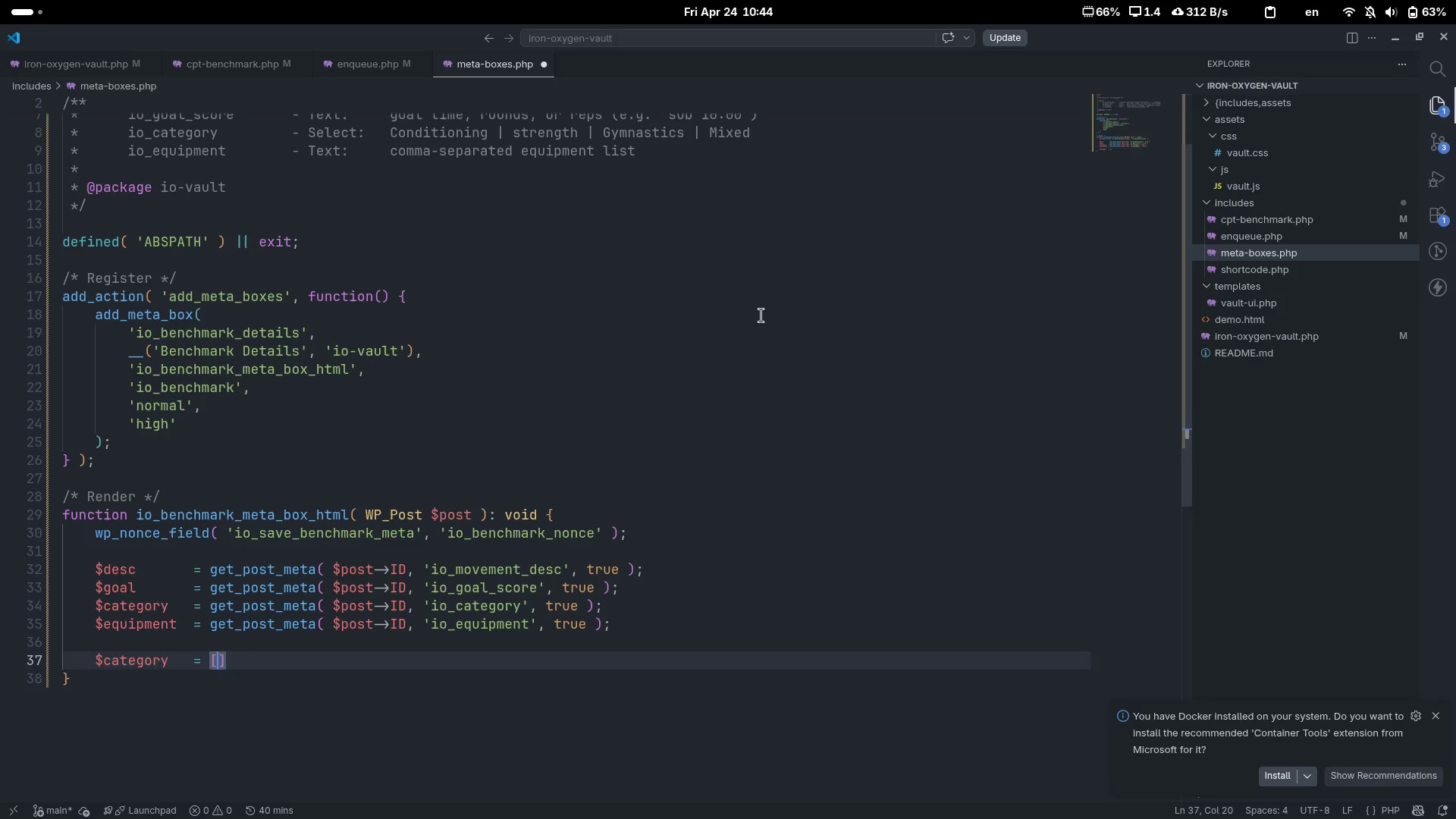 
key(Enter)
 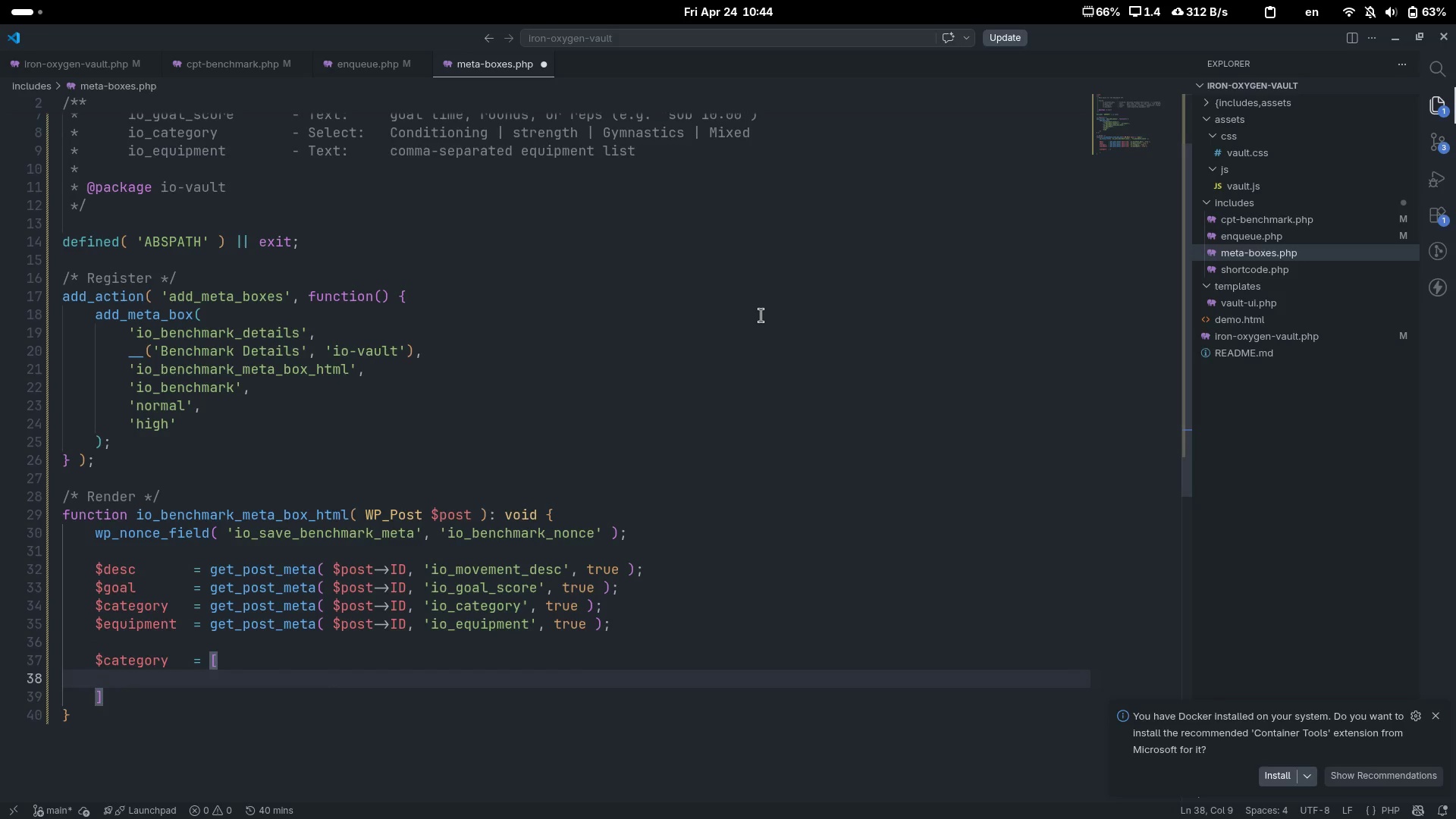 
key(ArrowUp)
 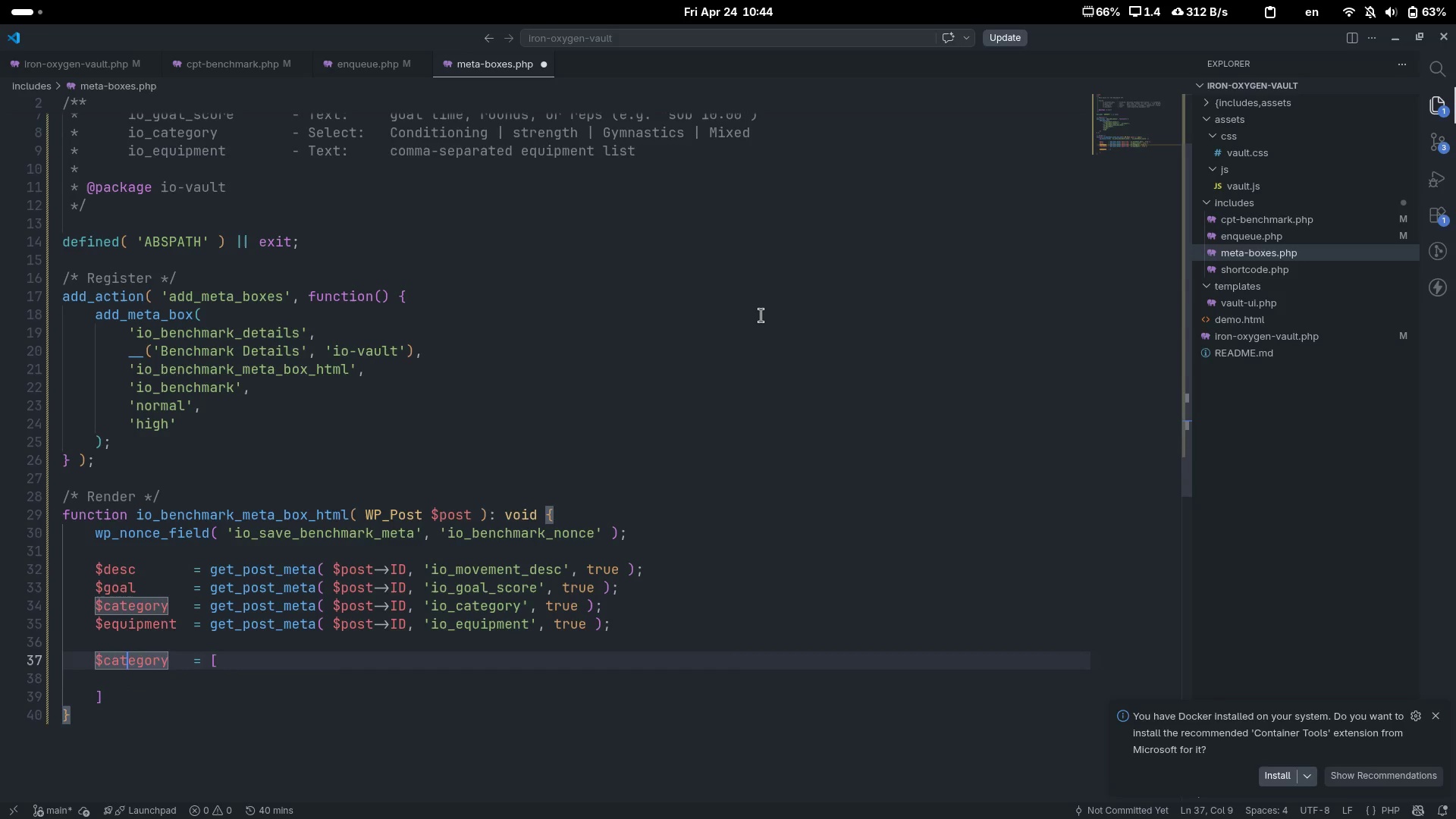 
key(ArrowUp)
 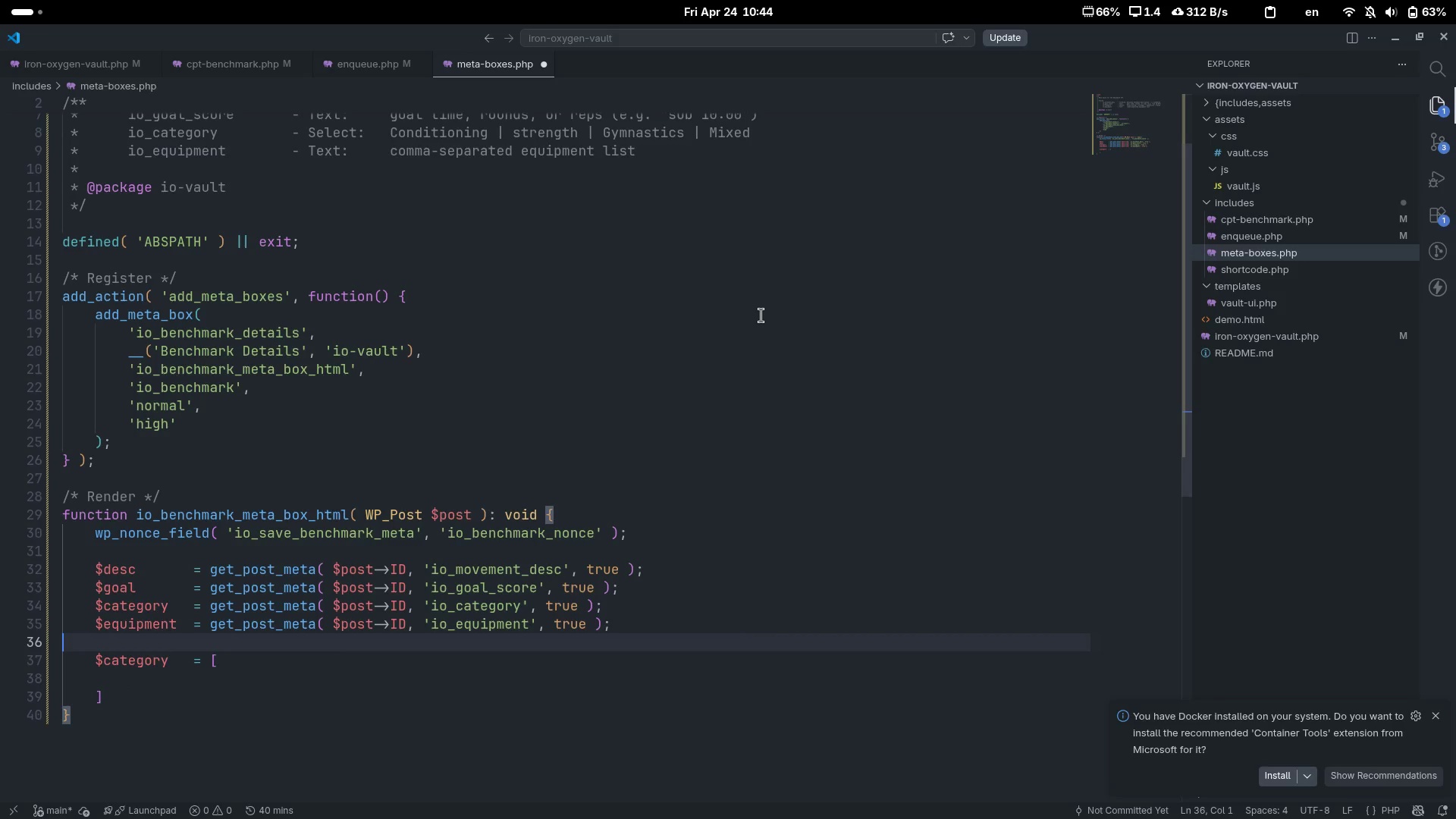 
hold_key(key=ControlLeft, duration=0.3)
 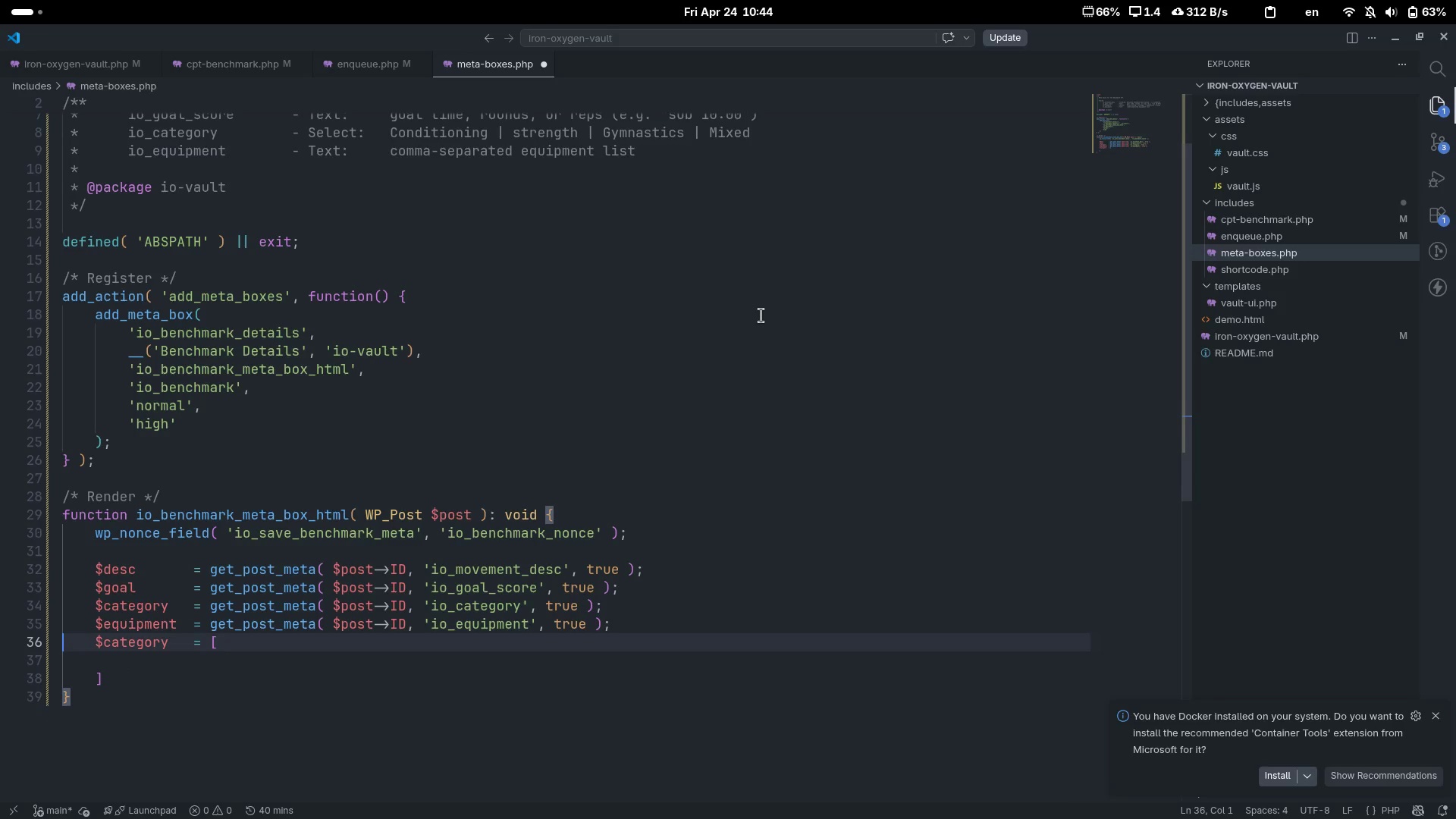 
key(Control+Shift+ShiftLeft)
 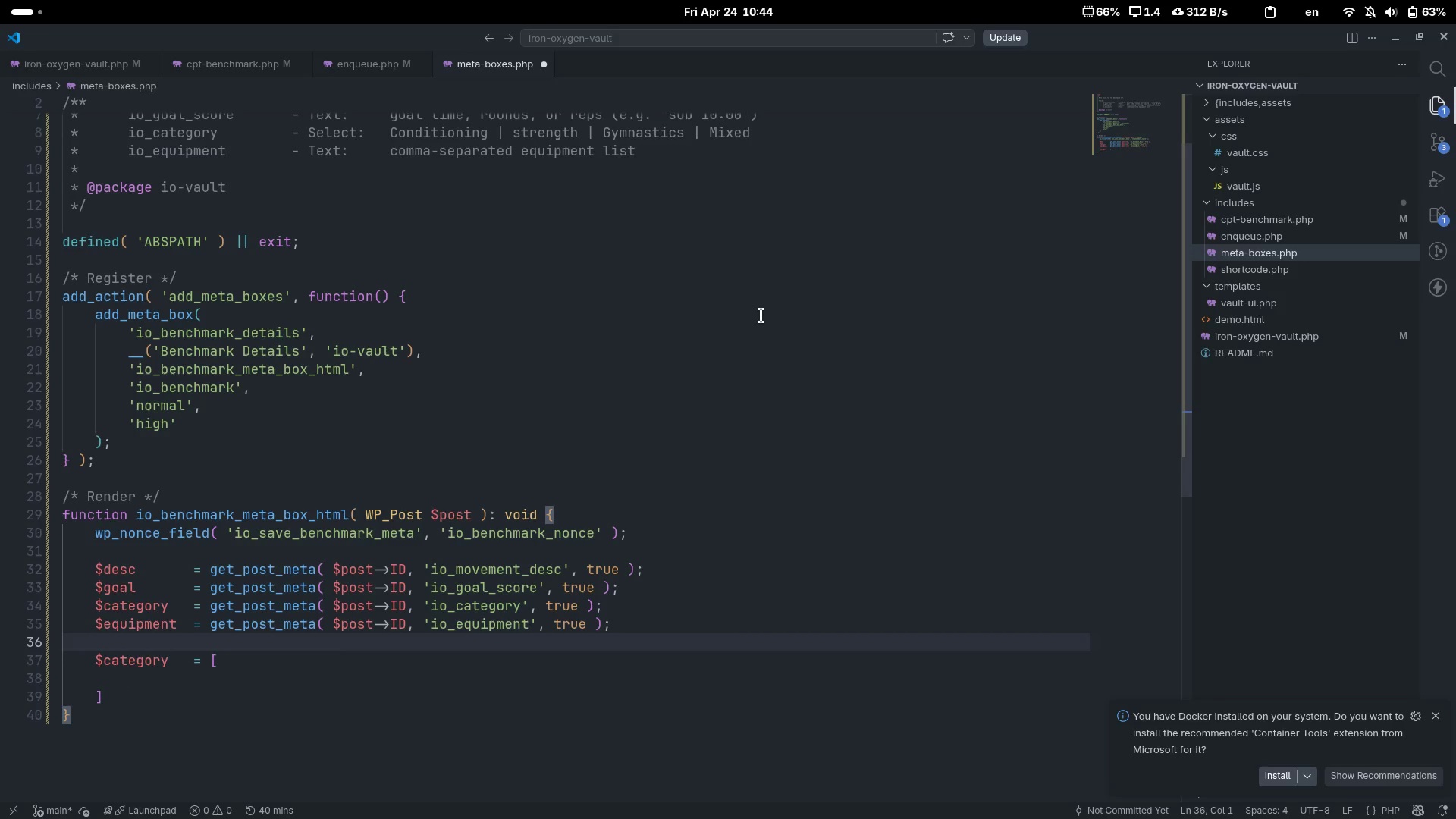 
key(Control+ControlLeft)
 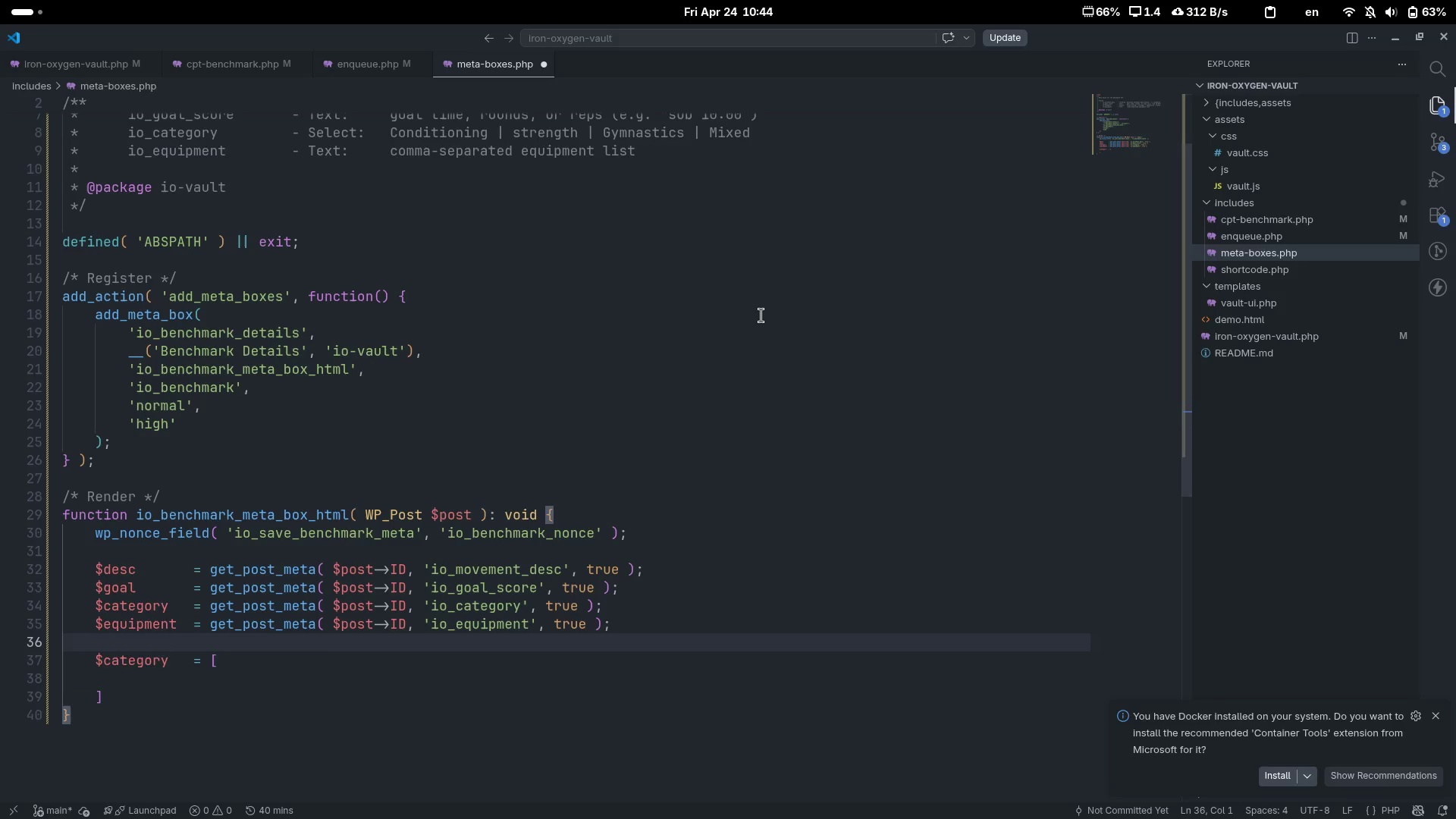 
key(Control+Shift+ShiftLeft)
 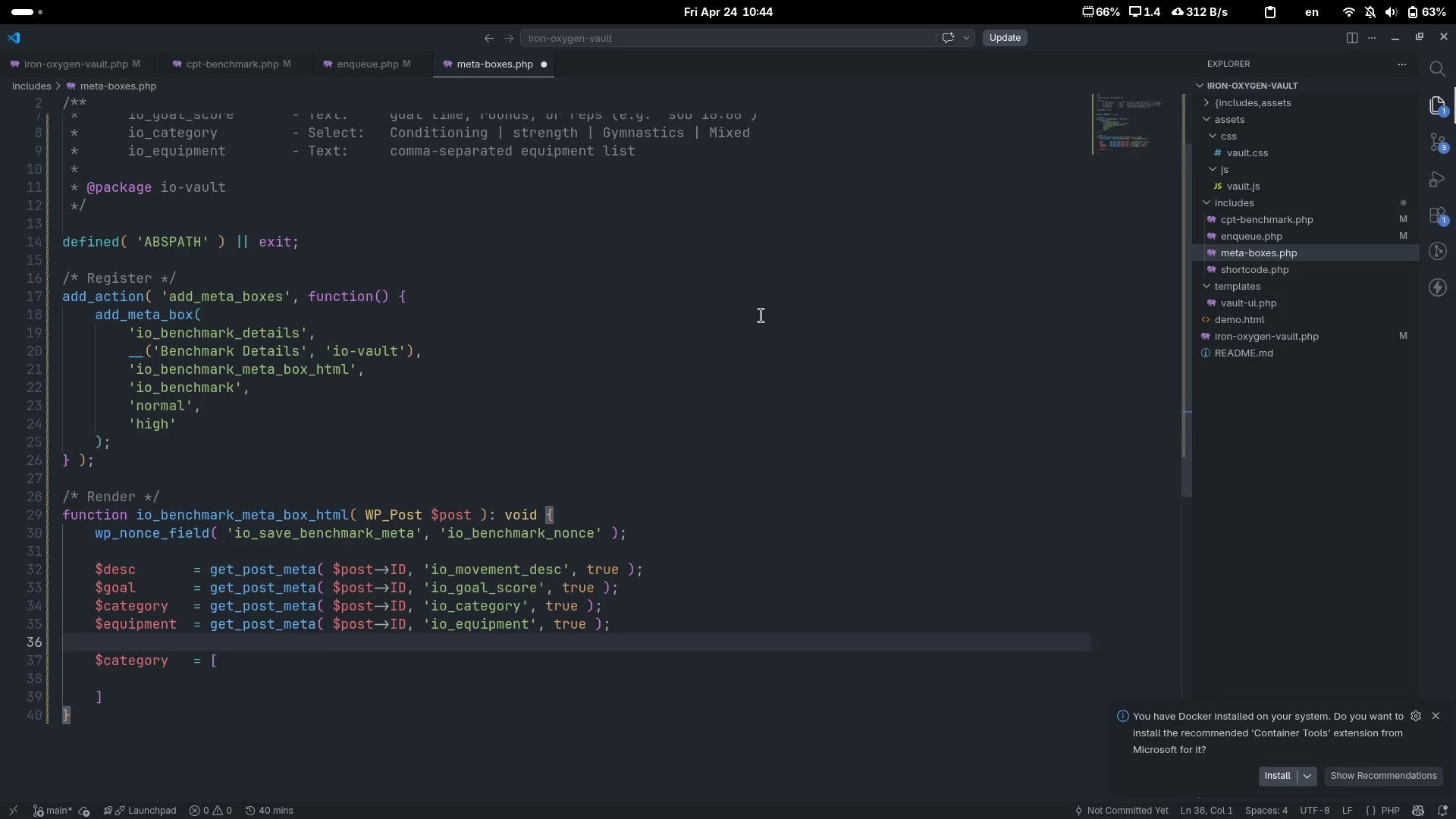 
key(Control+Shift+K)
 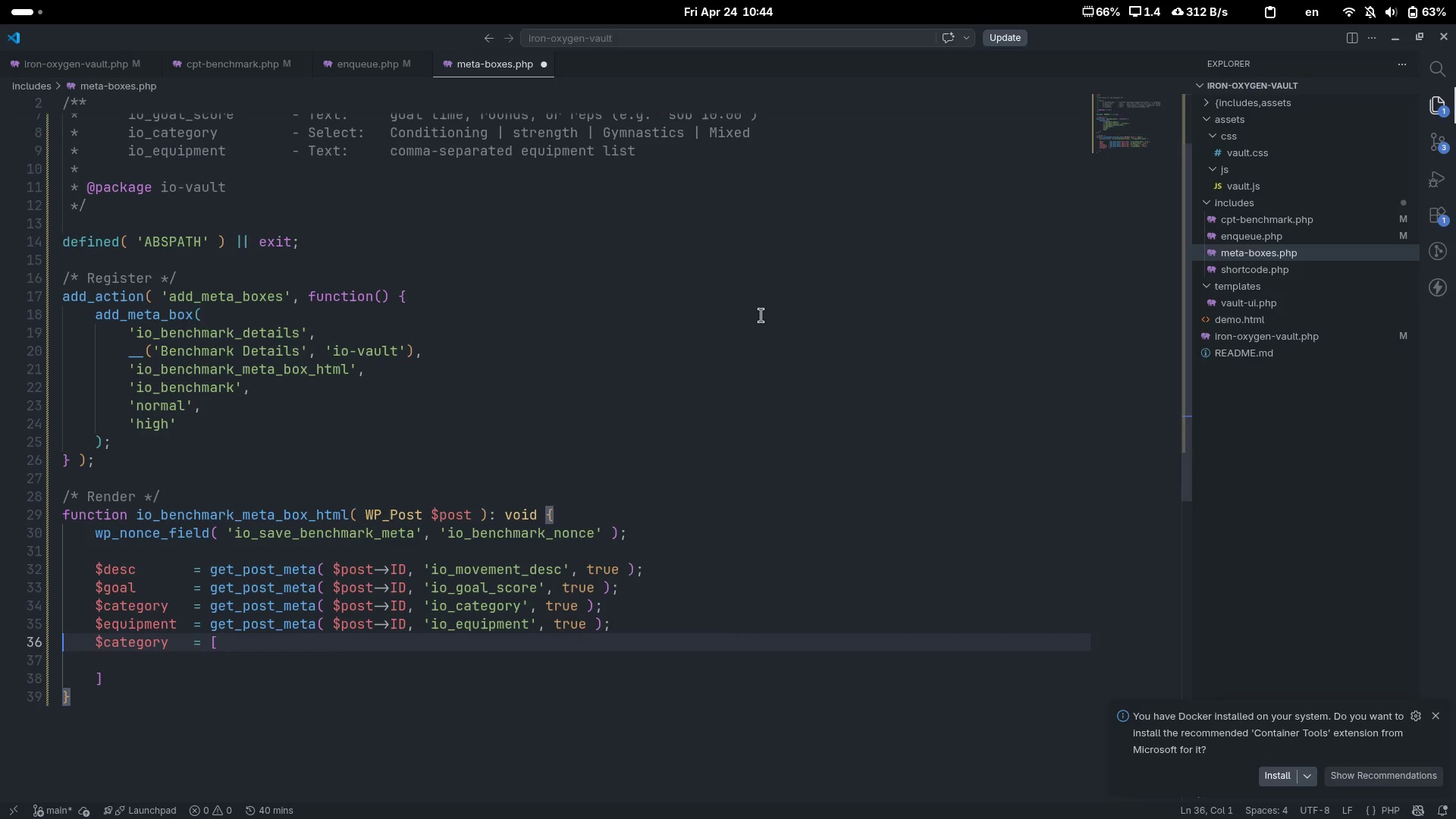 
key(ArrowDown)
 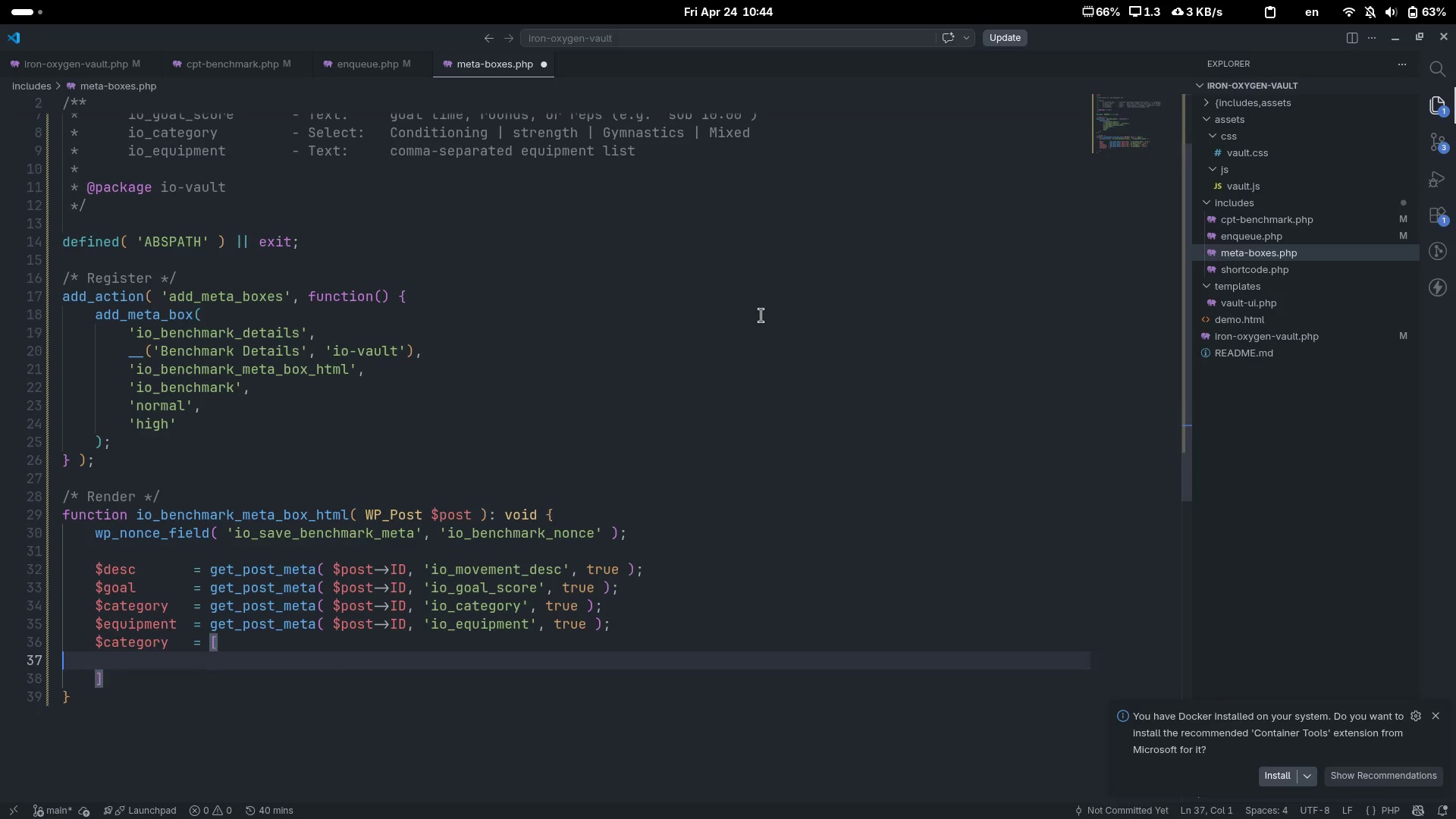 
key(Tab)
 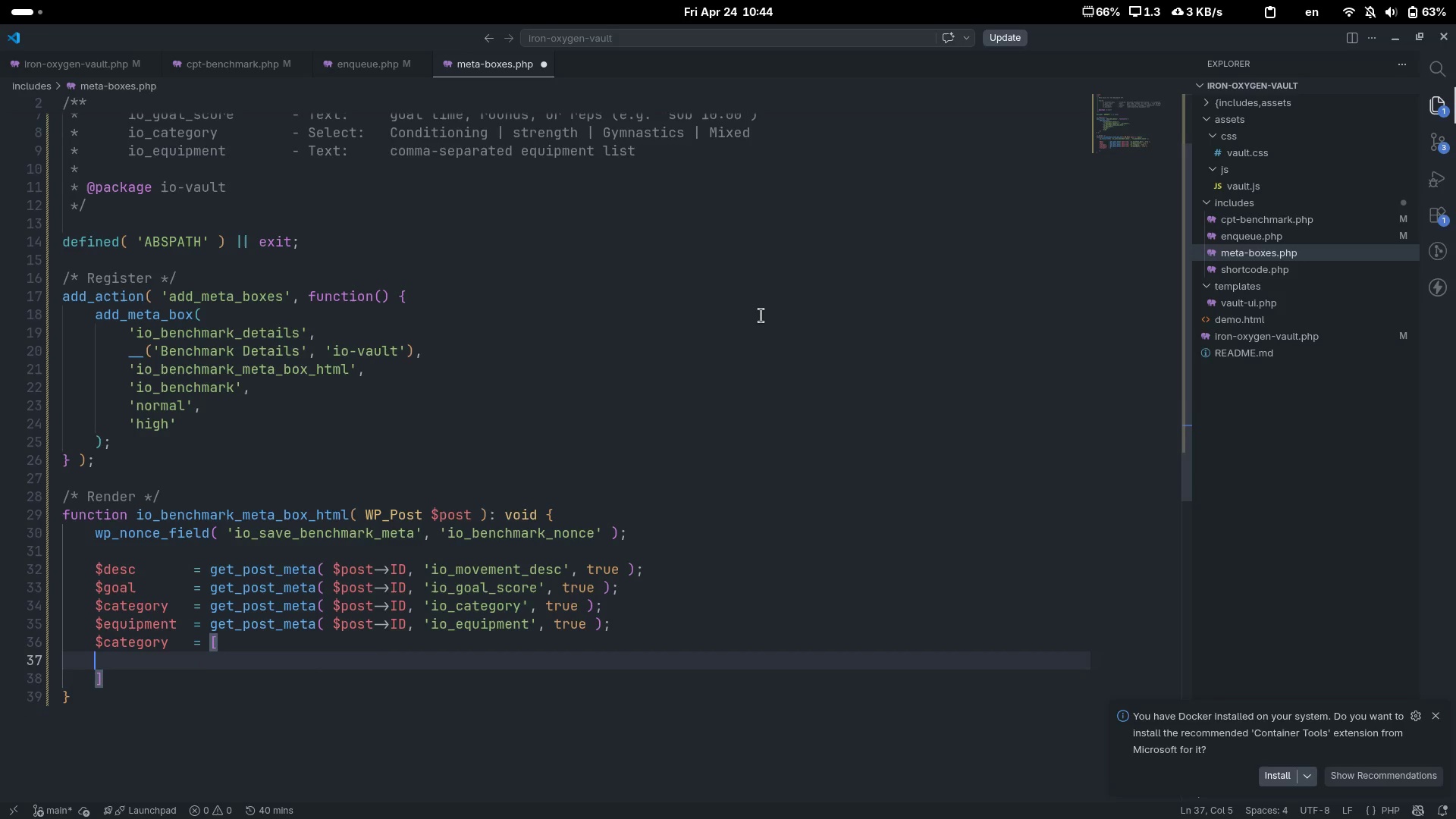 
key(Tab)
 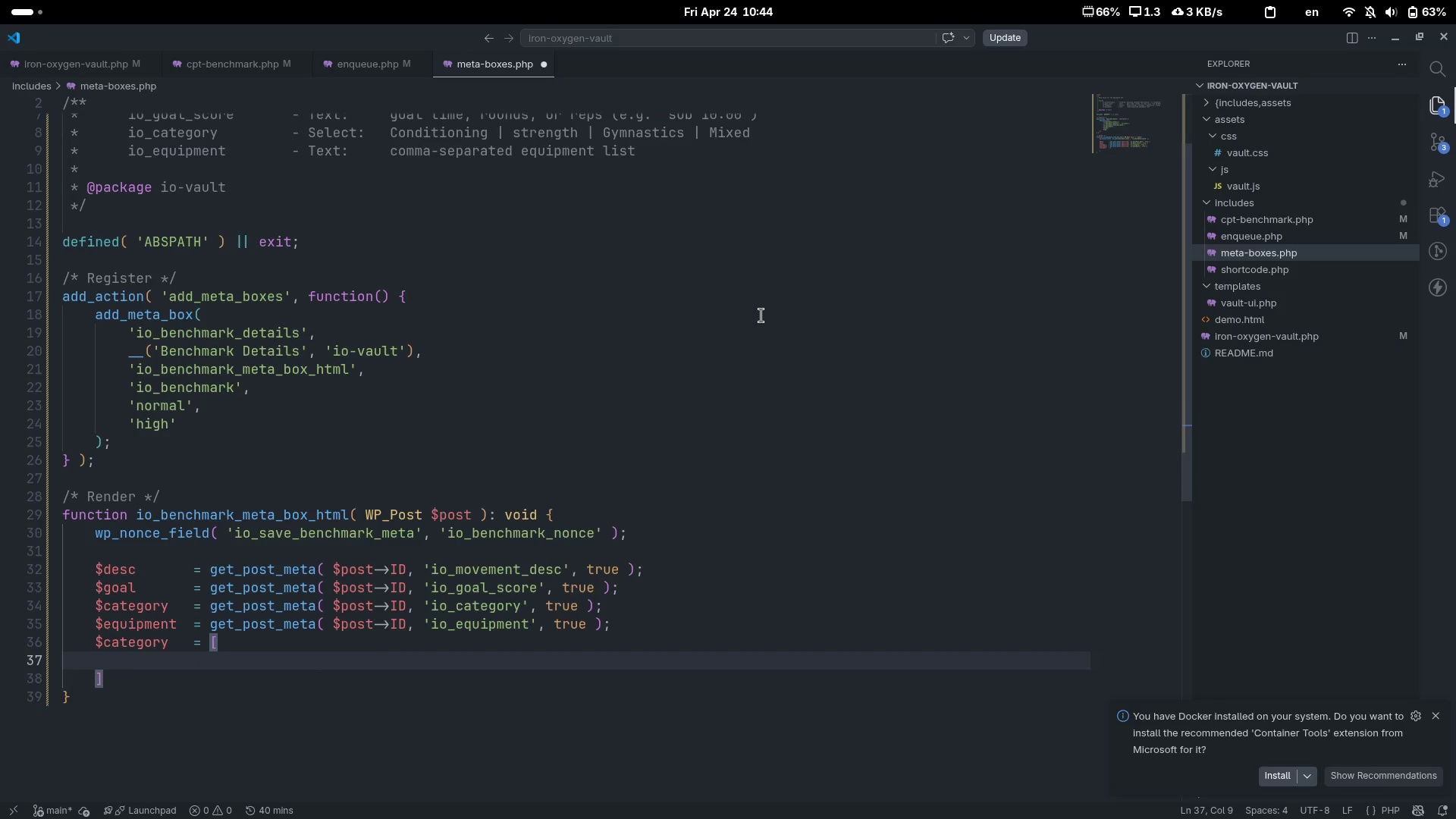 
key(Quote)
 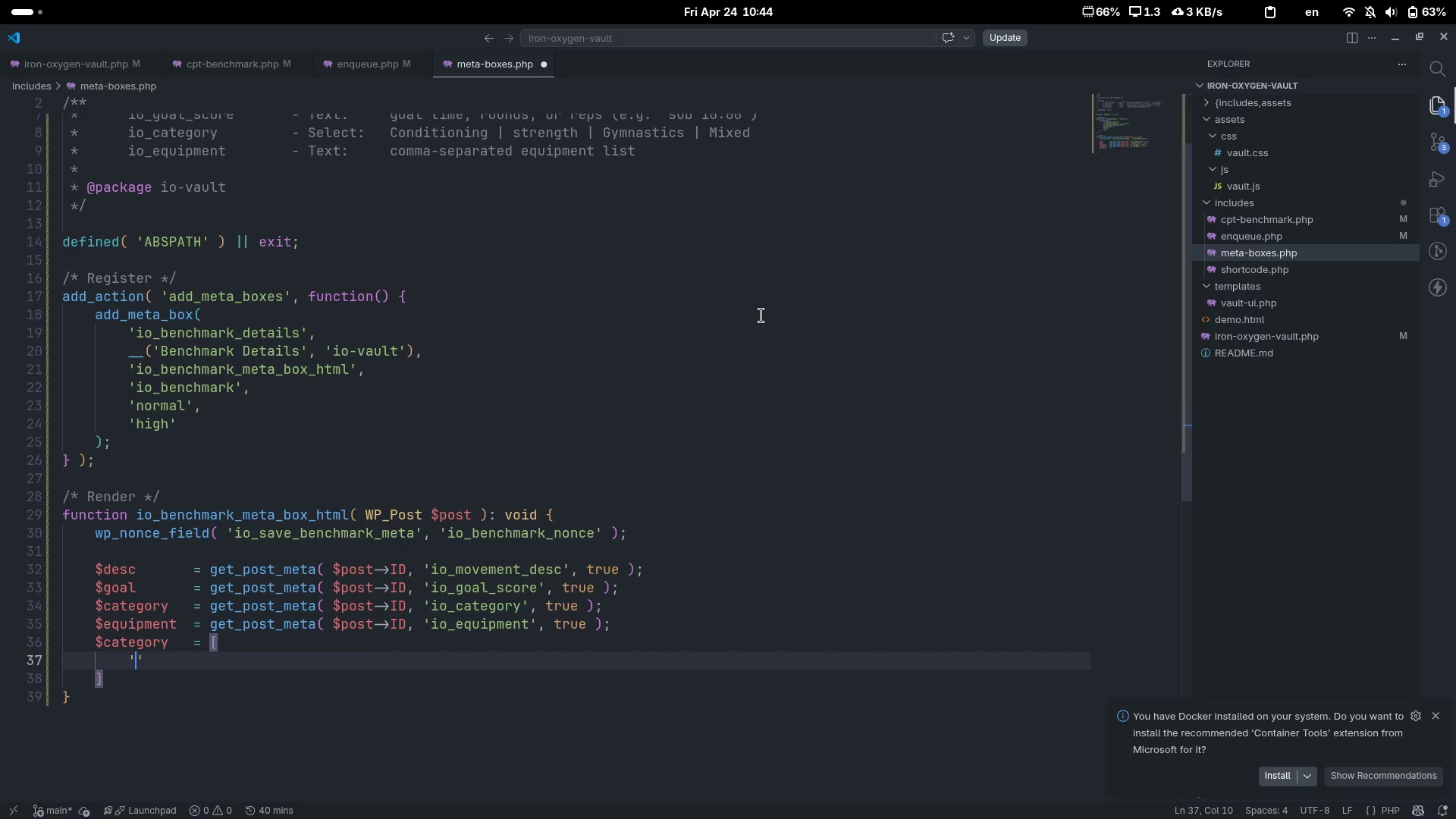 
key(ArrowRight)
 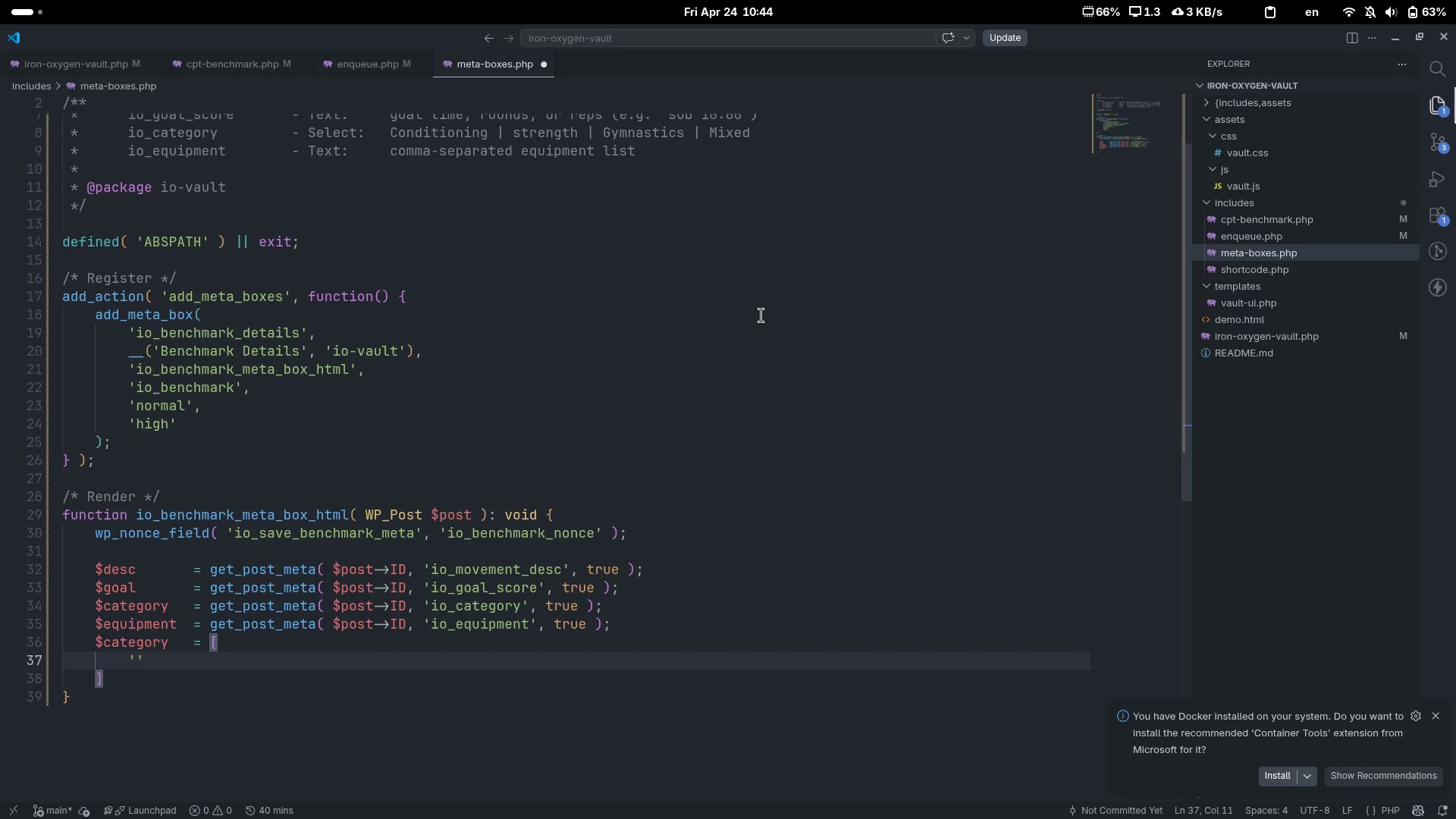 
key(Tab)
 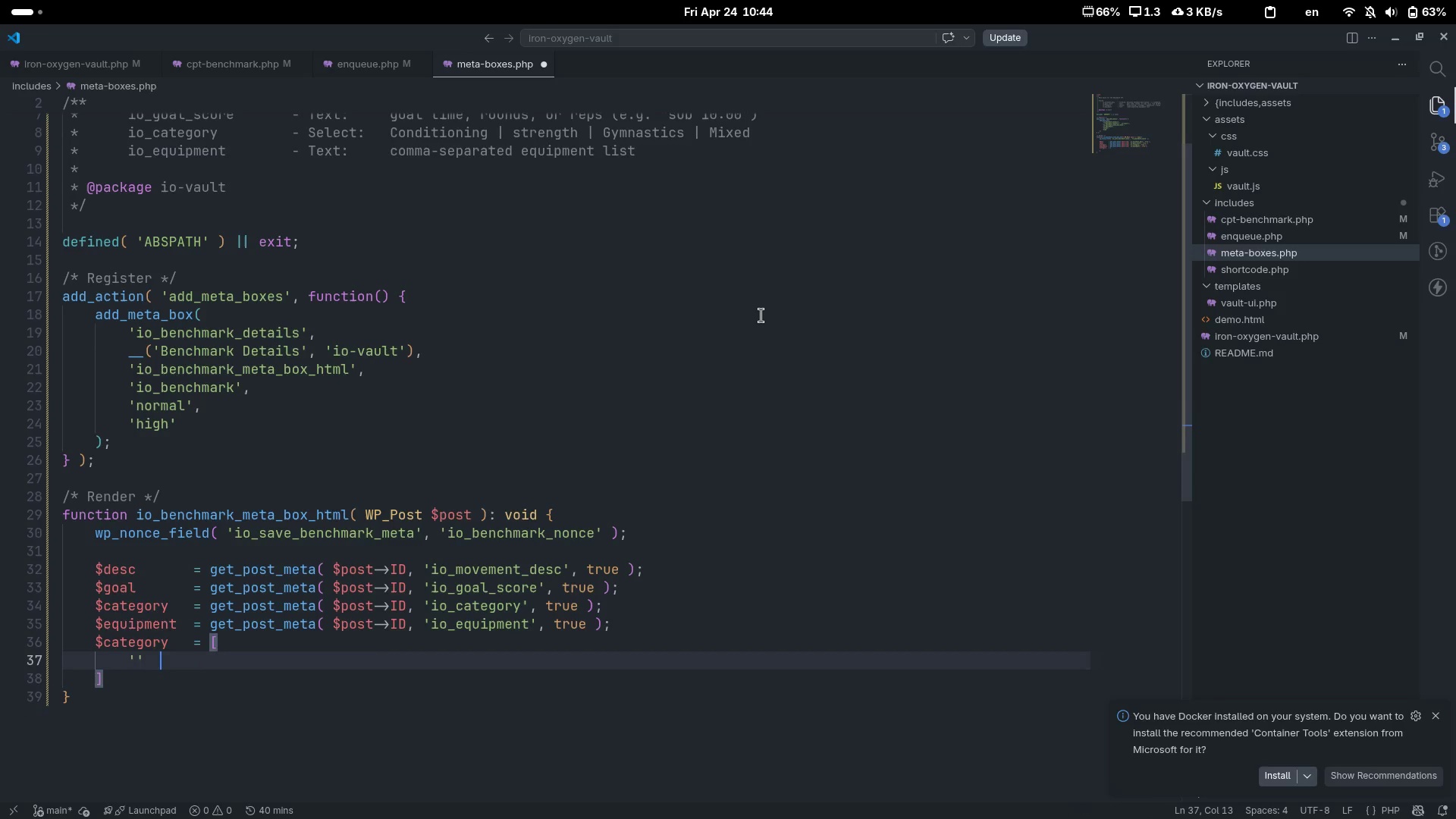 
key(Tab)
 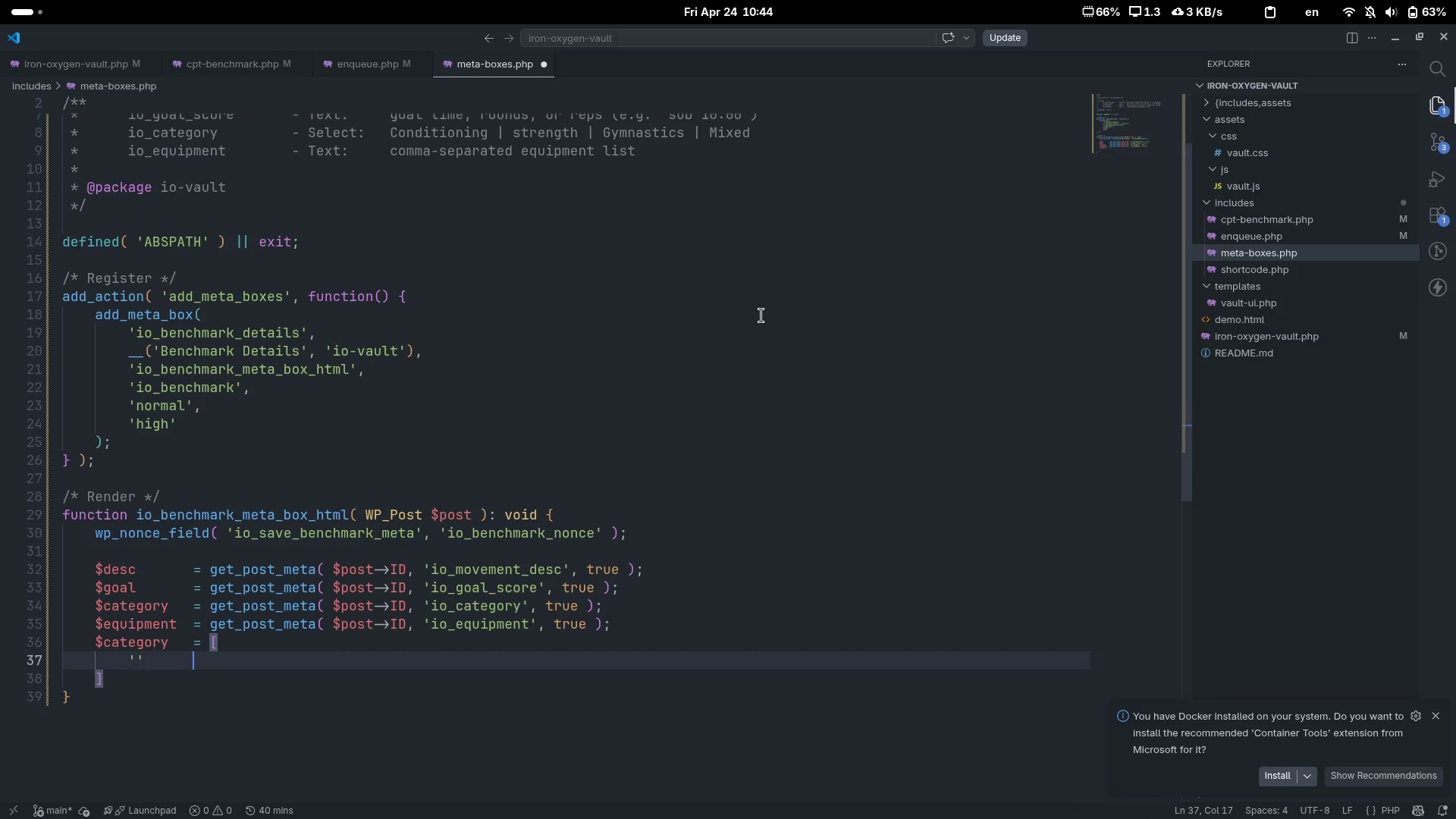 
key(Tab)
 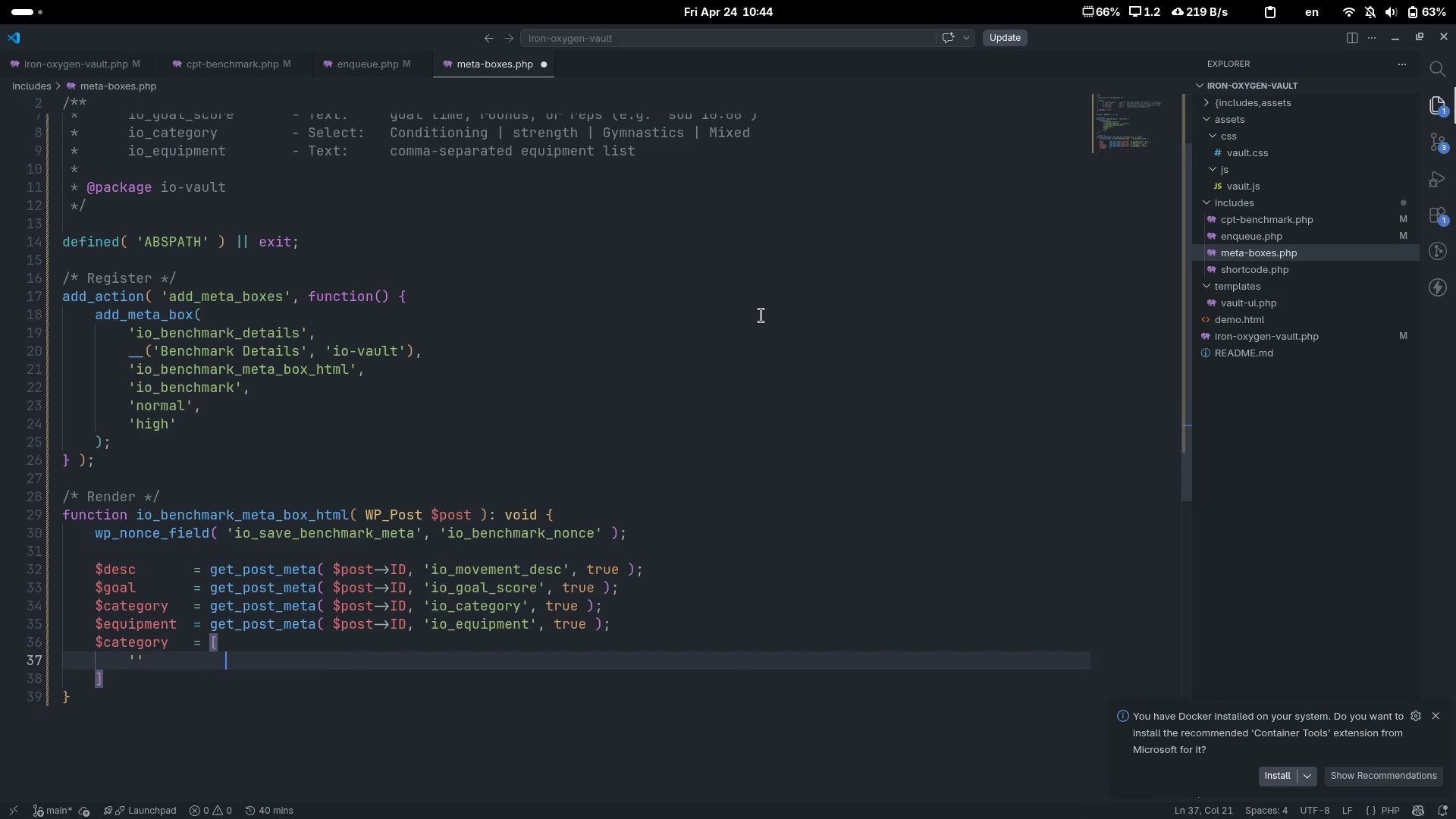 
key(Equal)
 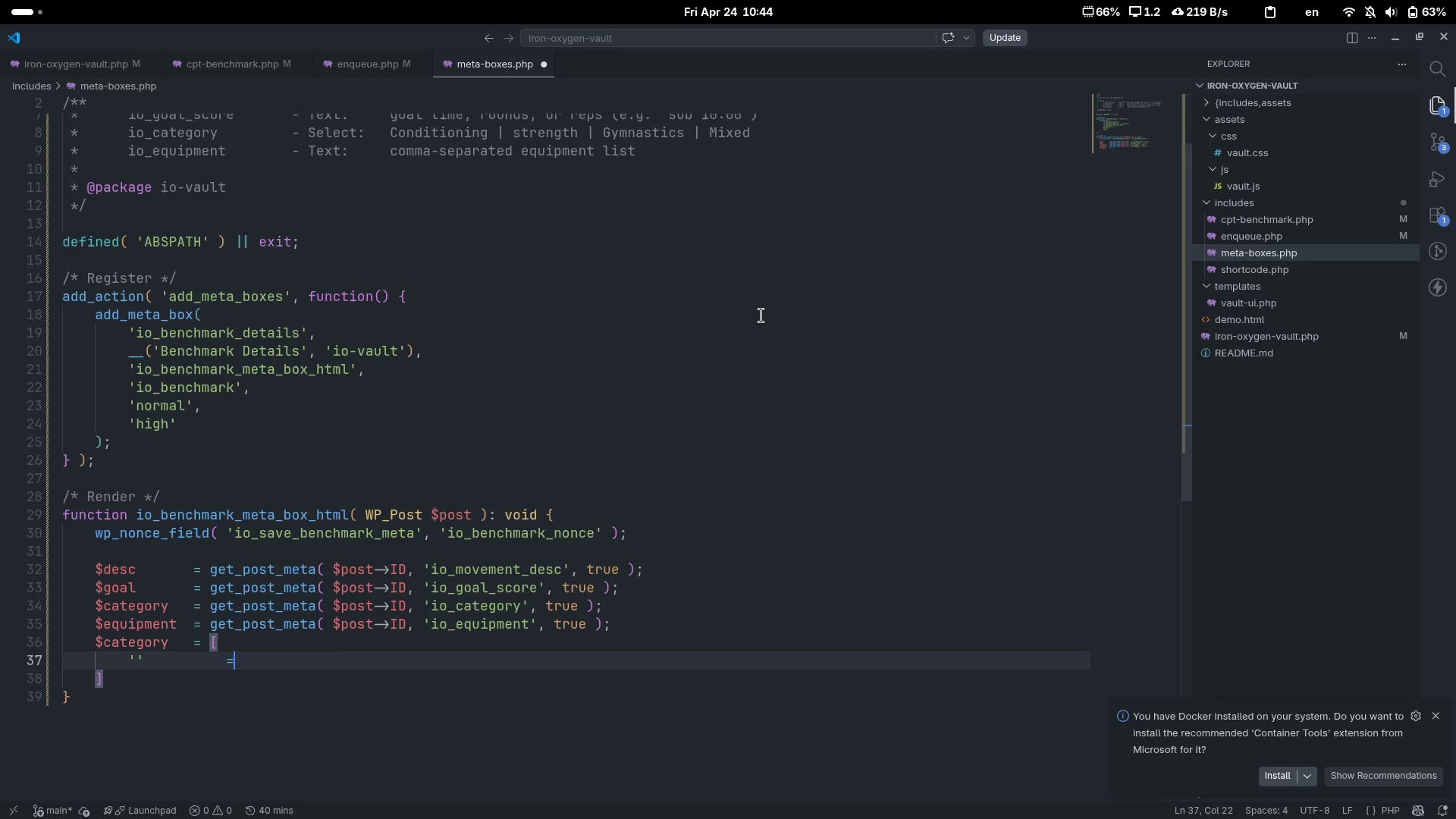 
key(Shift+ShiftLeft)
 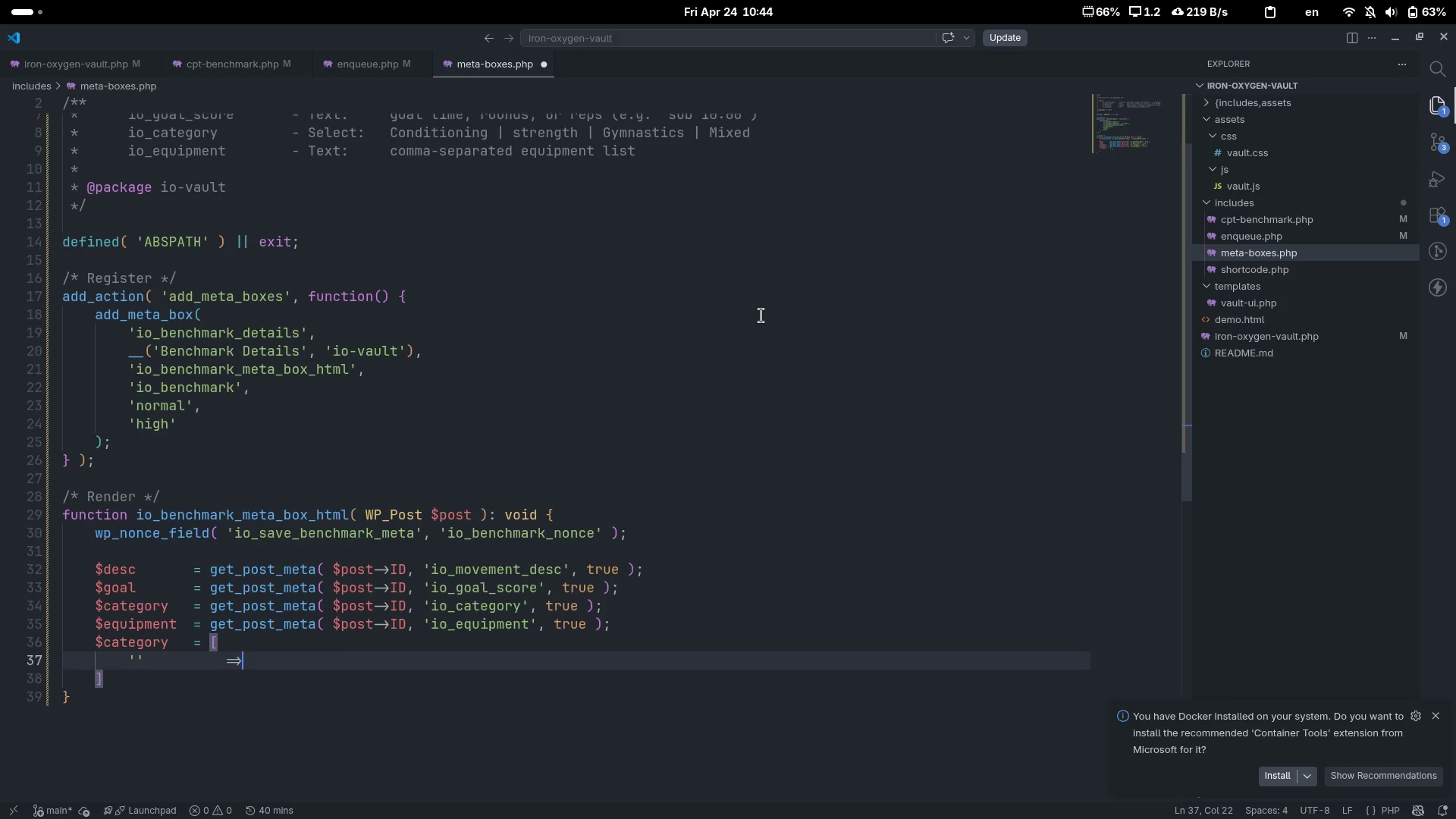 
key(Shift+Period)
 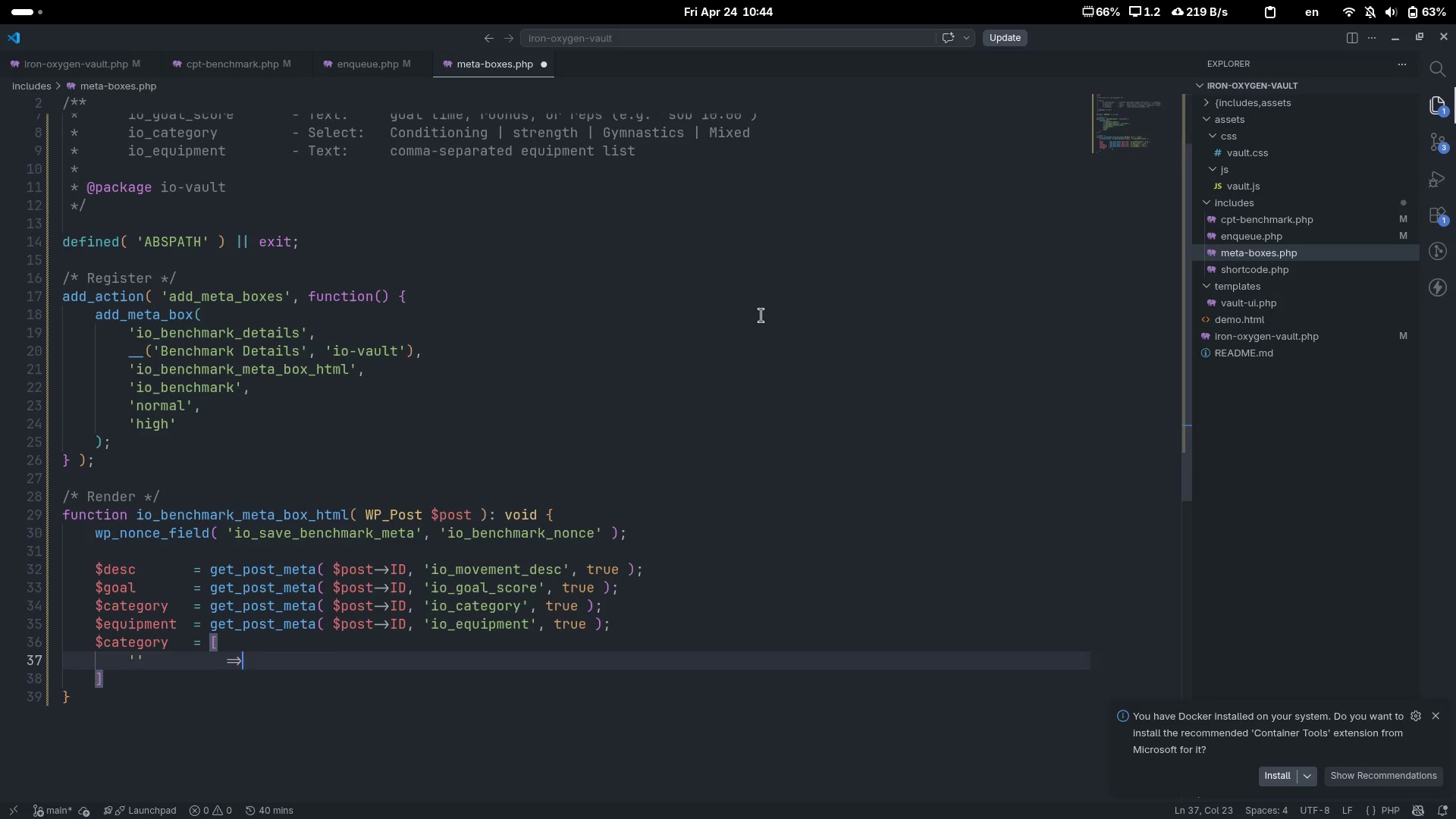 
key(Shift+Space)
 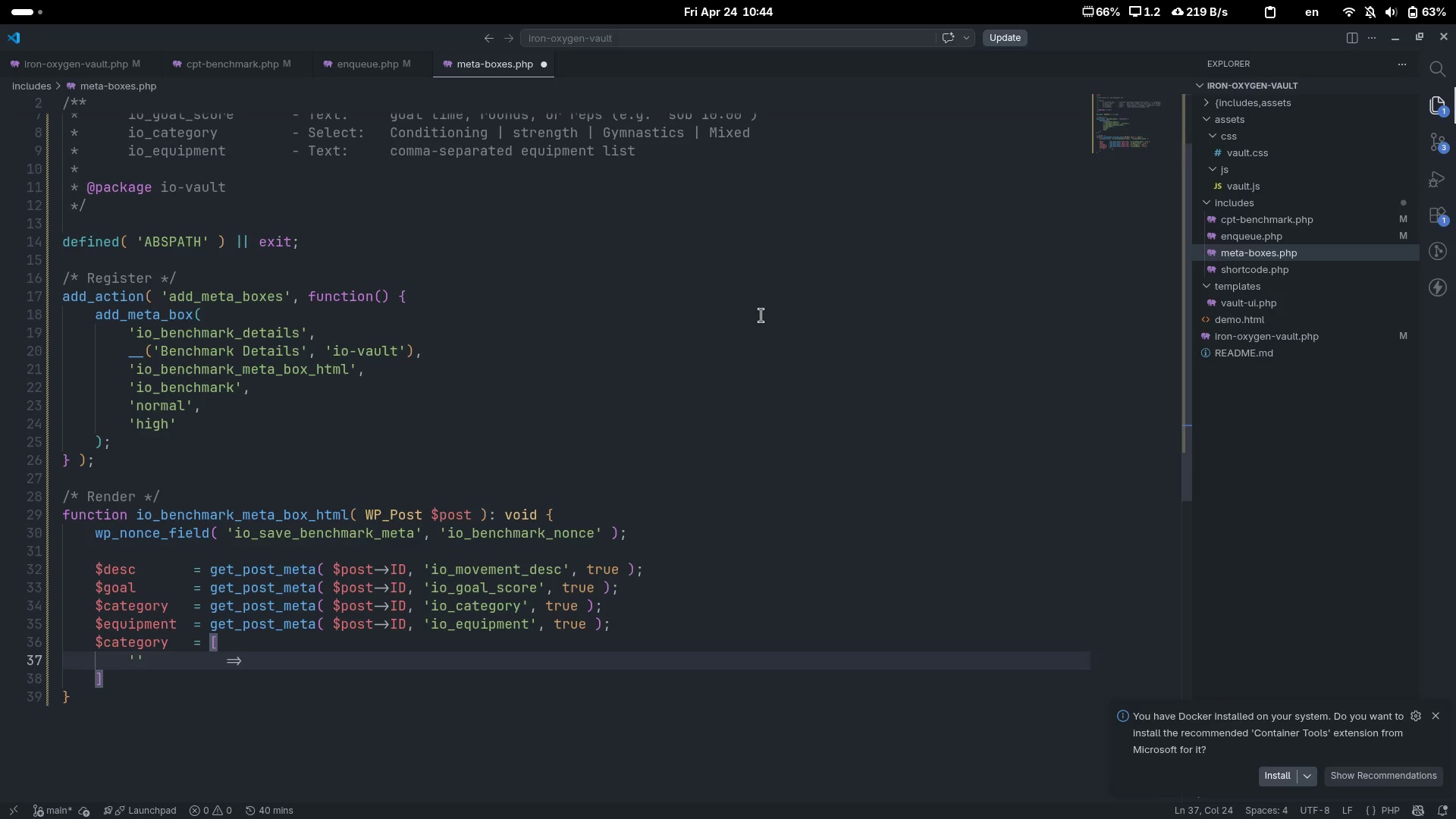 
key(Shift+Minus)
 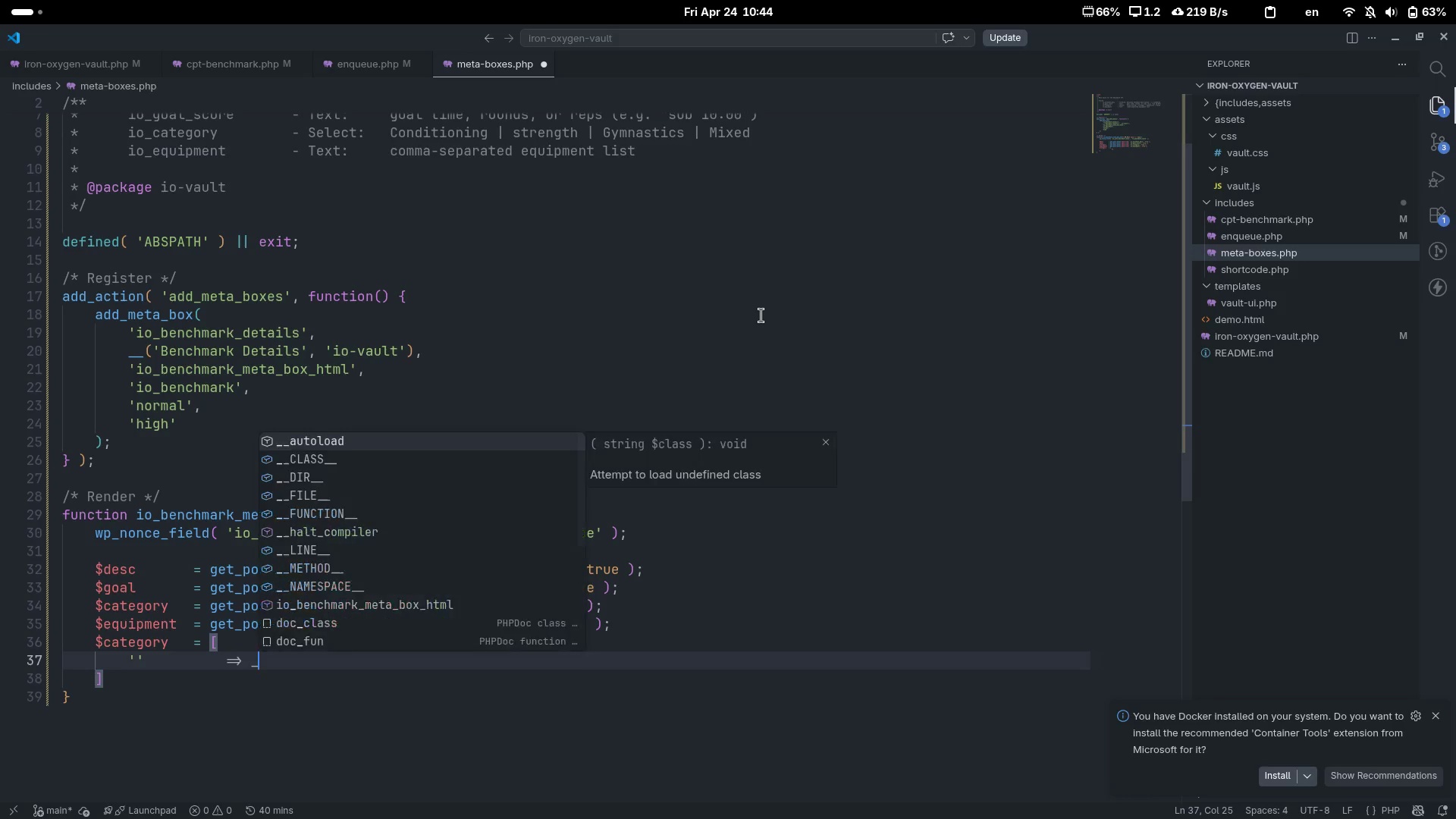 
key(Shift+Minus)
 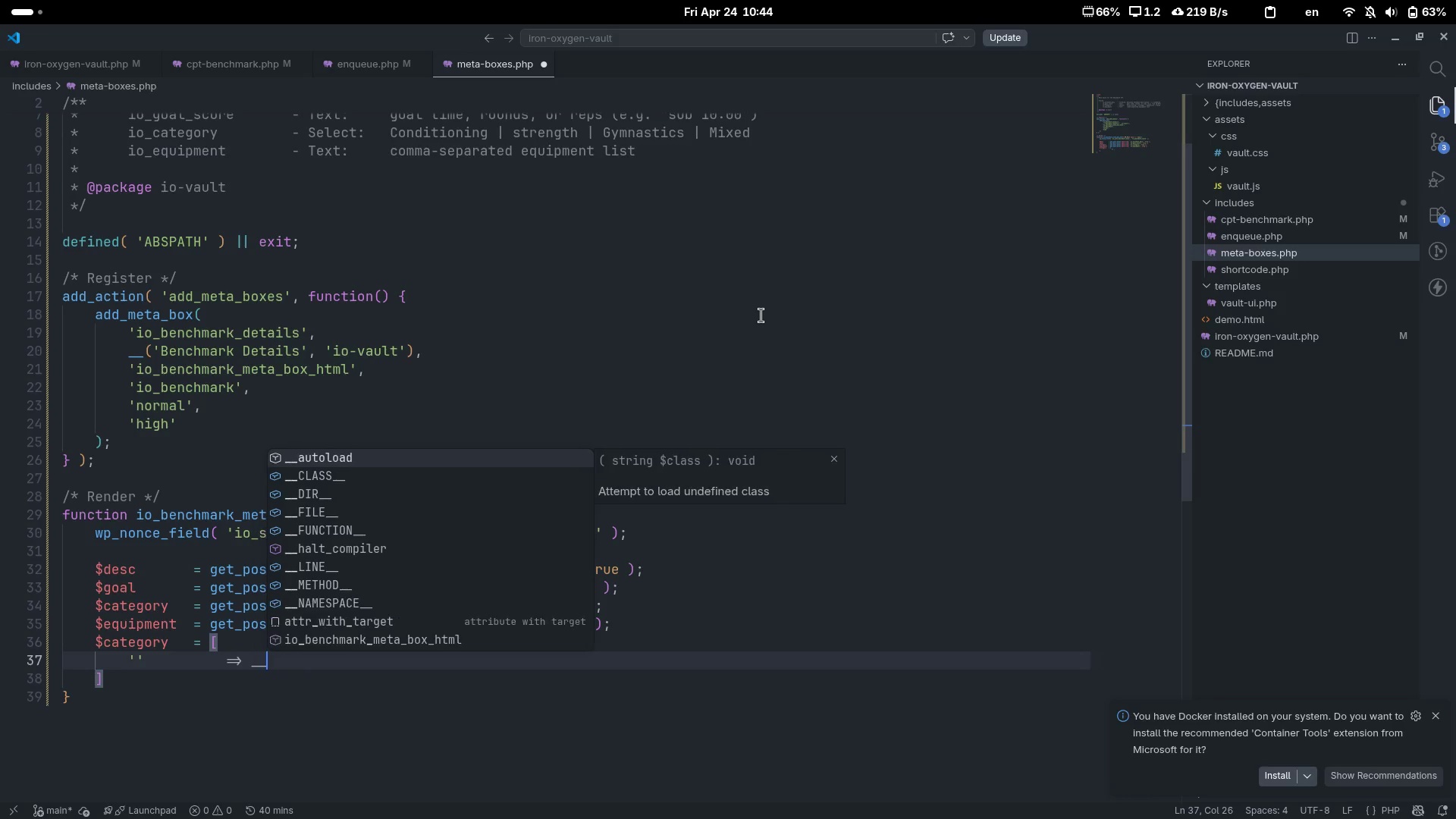 
key(Shift+9)
 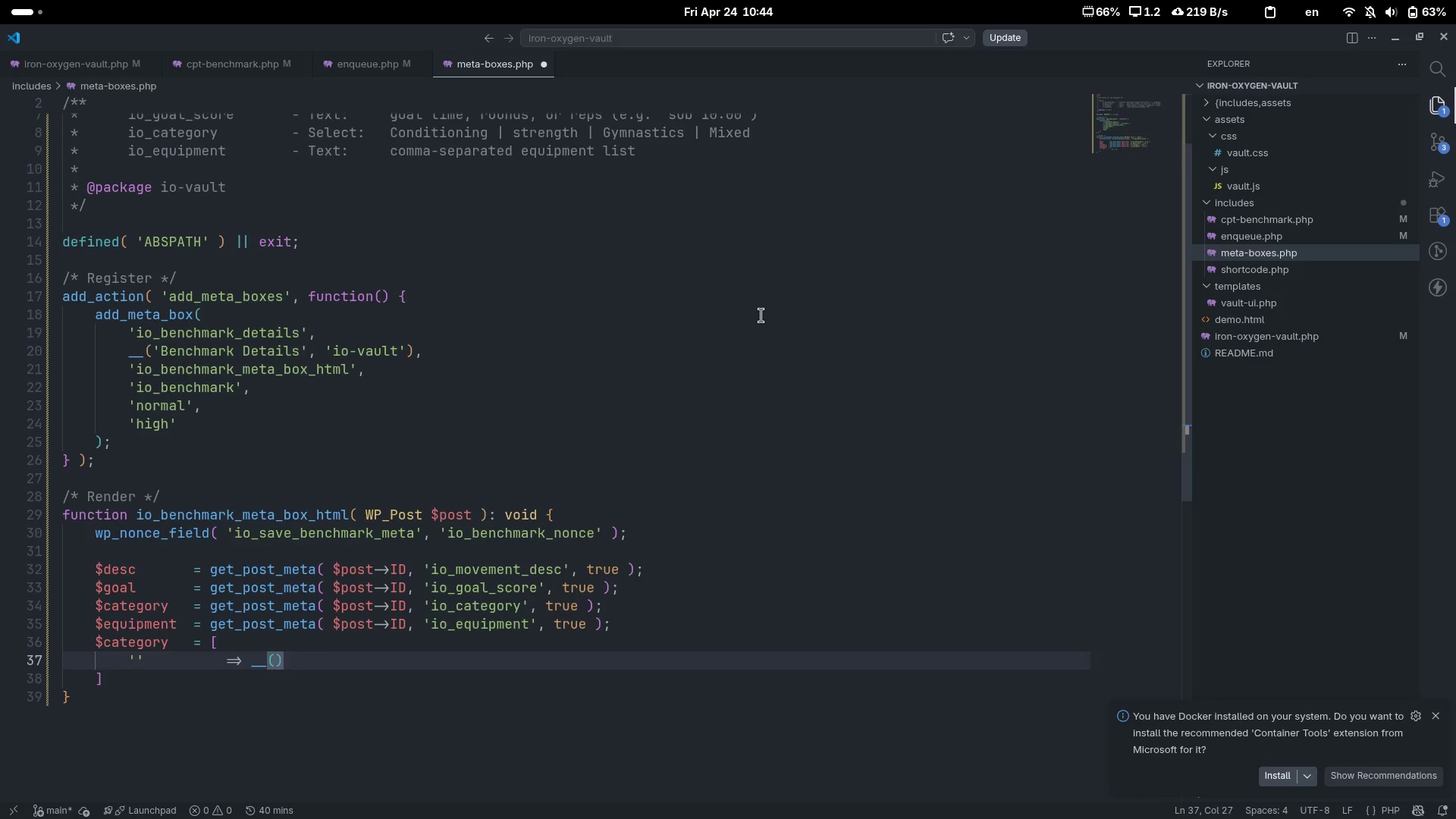 
key(Quote)
 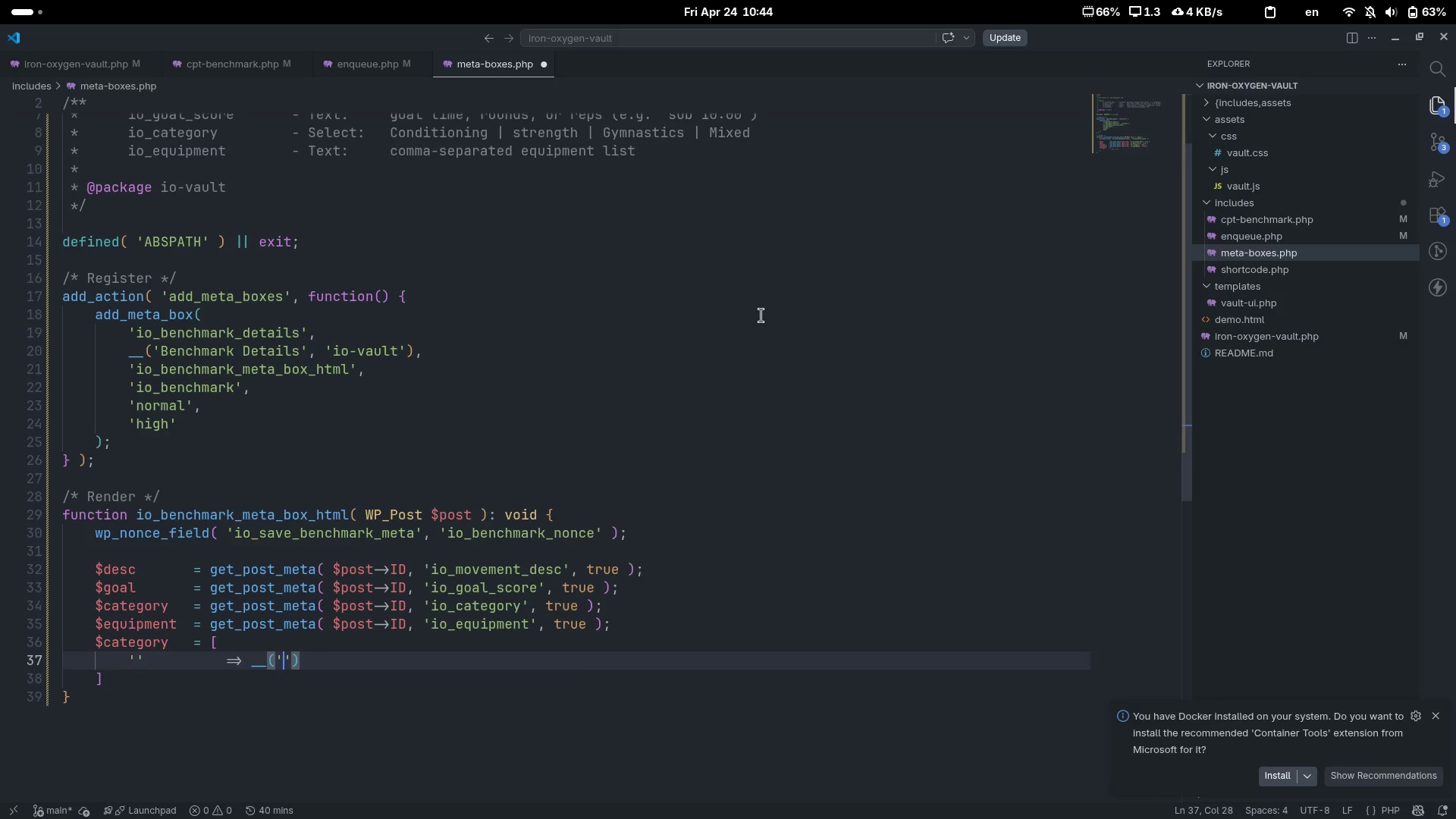 
type(- Select)
key(Backspace)
type(t Category -)
 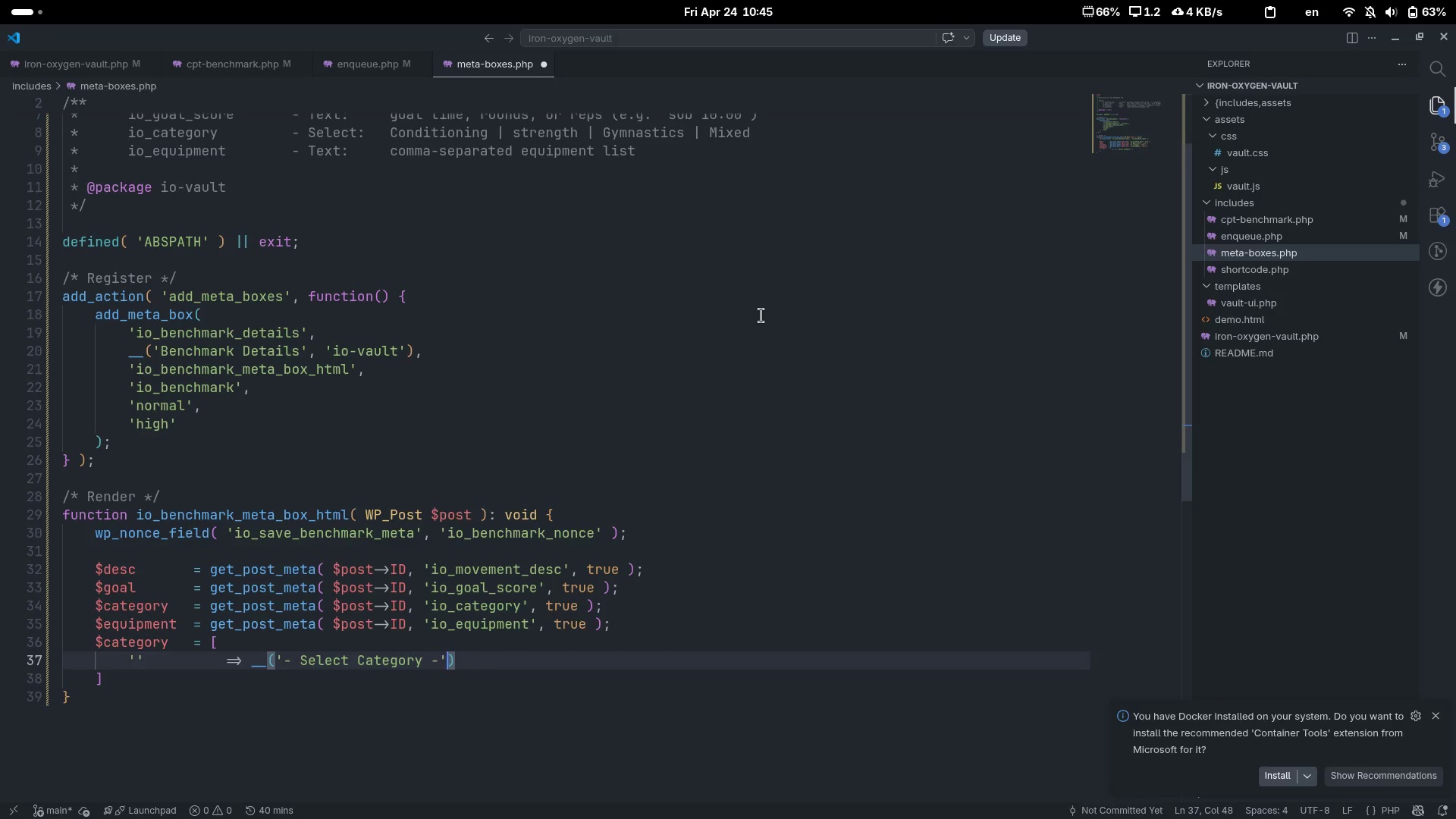 
 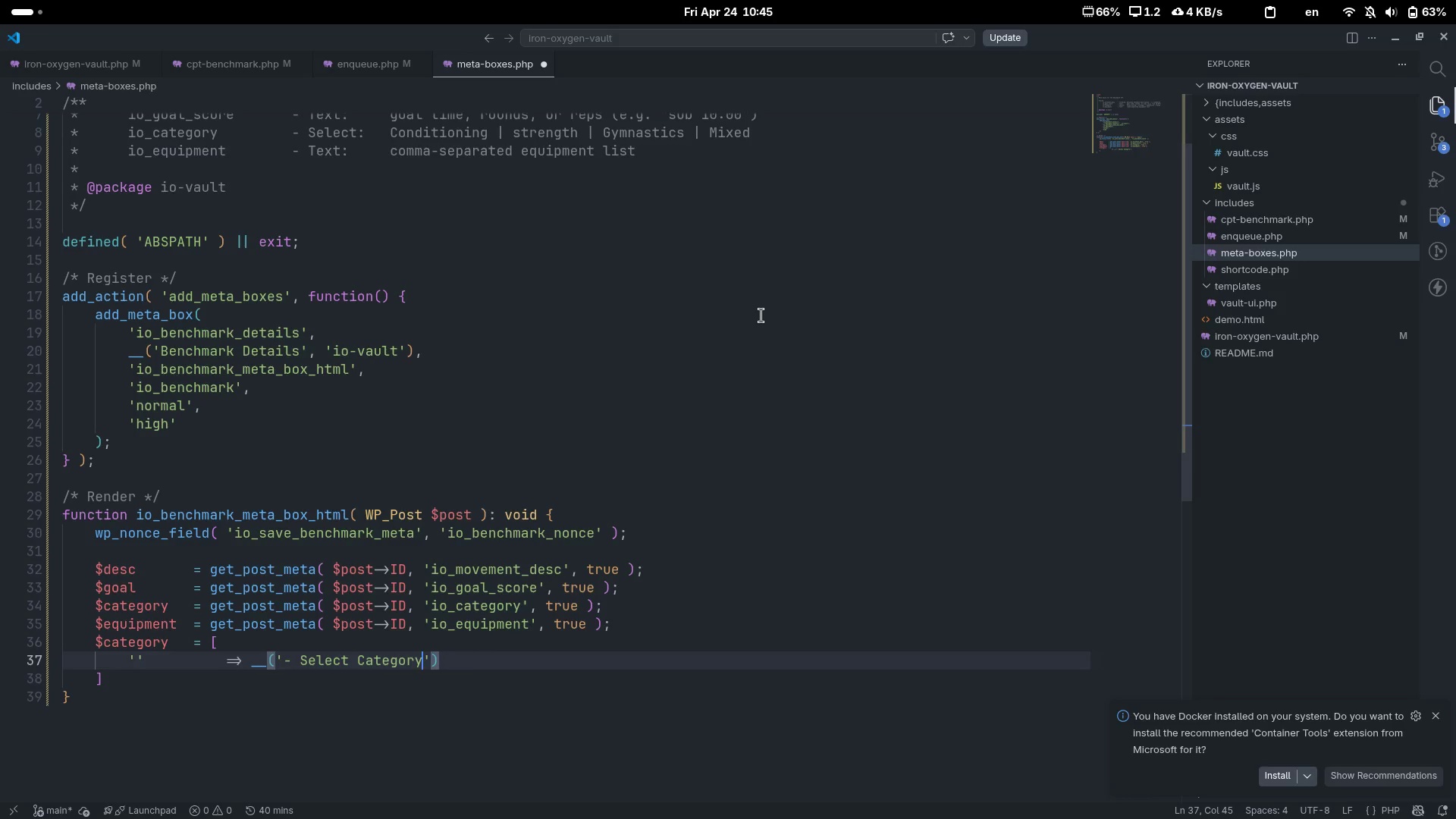 
key(ArrowRight)
 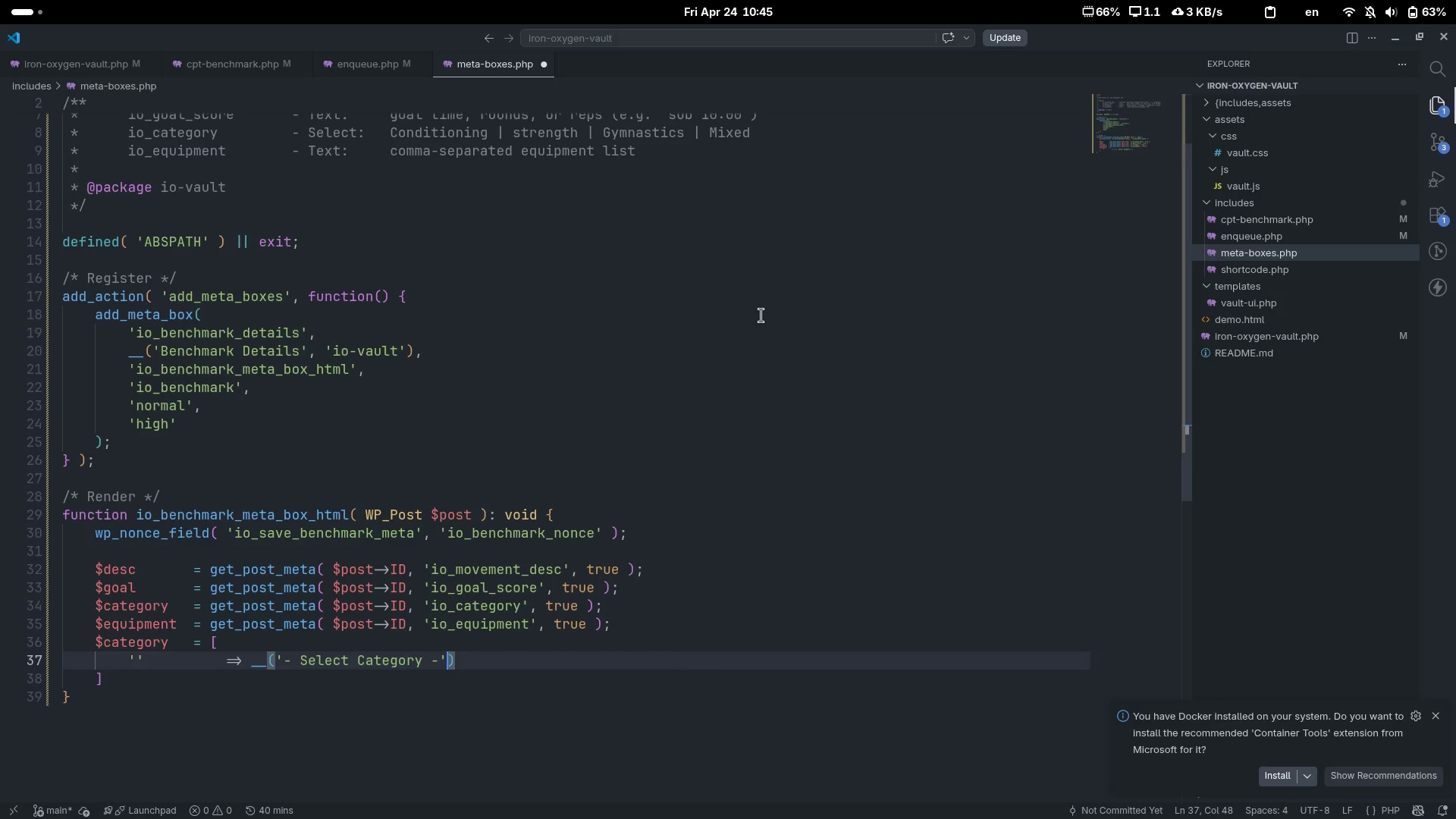 
type(, 'io-value)
 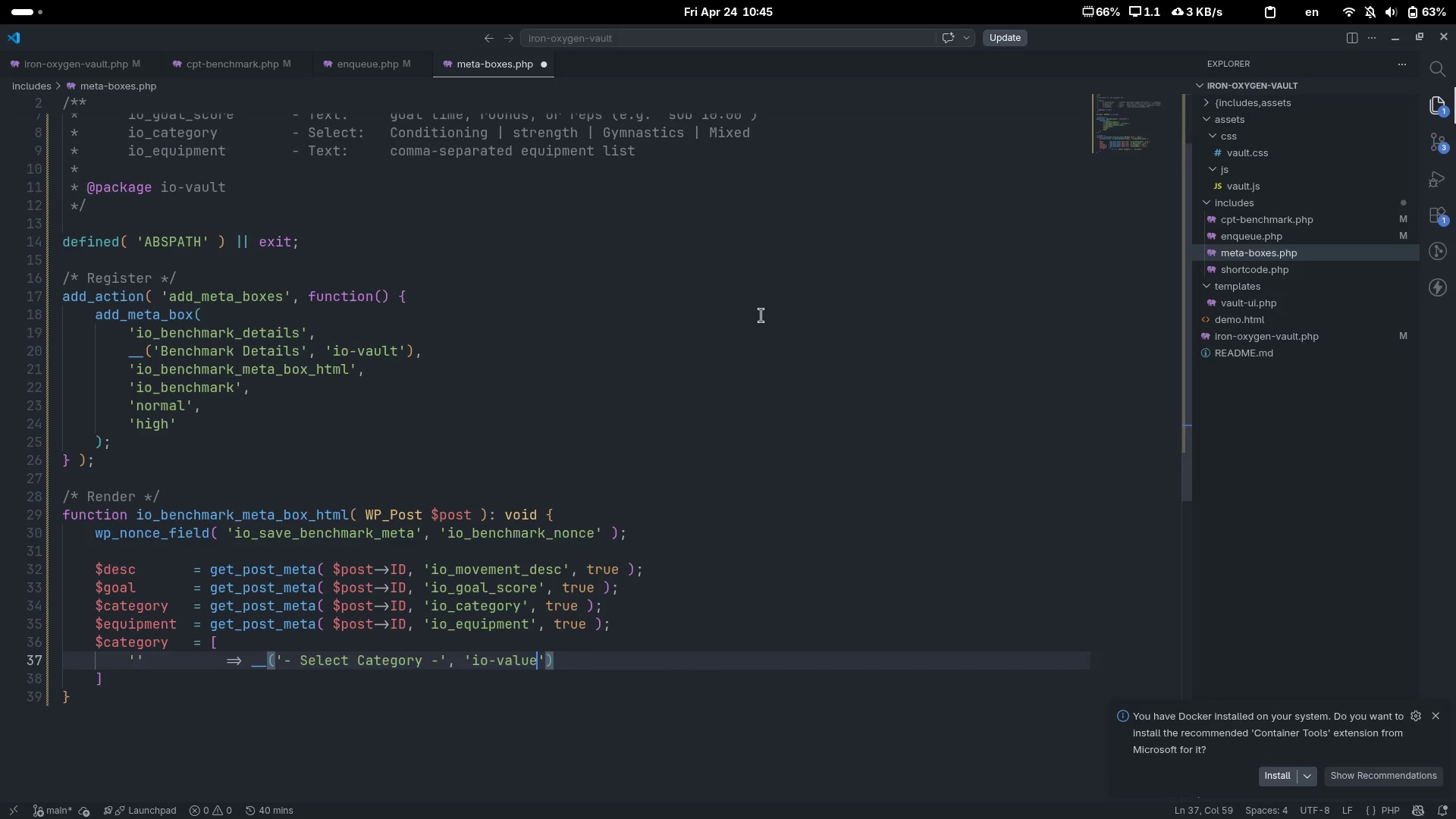 
key(ArrowRight)
 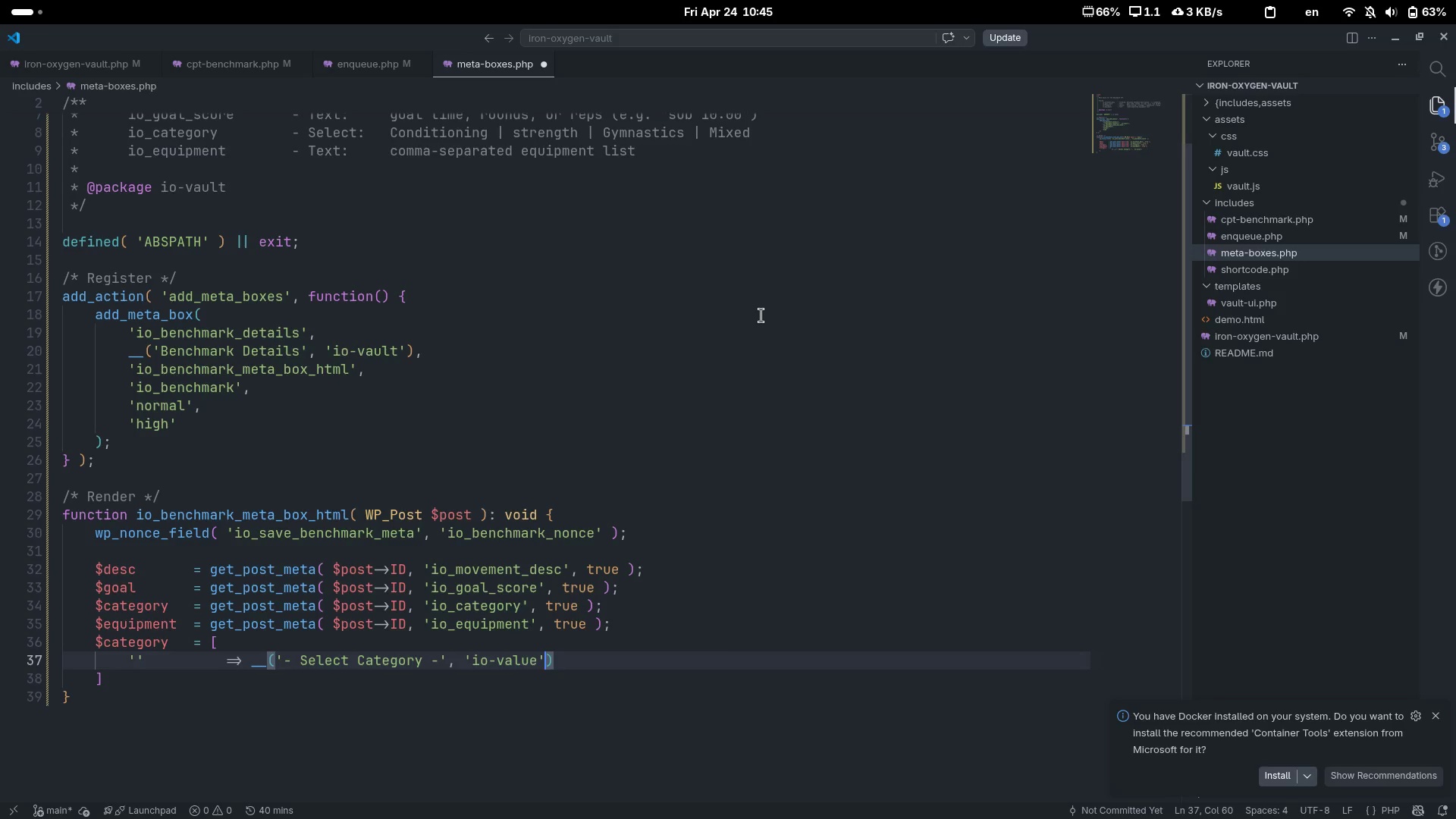 
key(ArrowRight)
 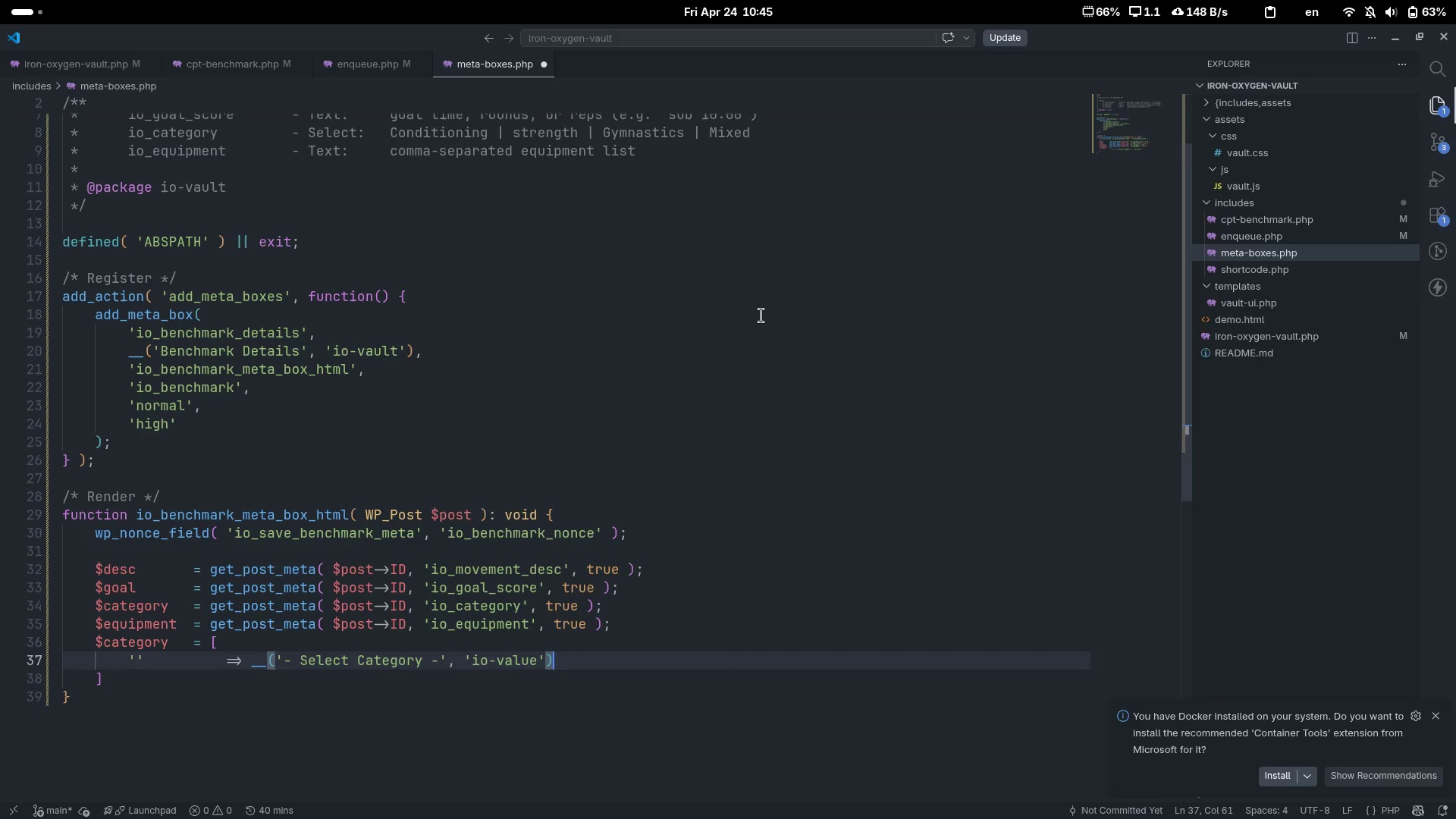 
key(Comma)
 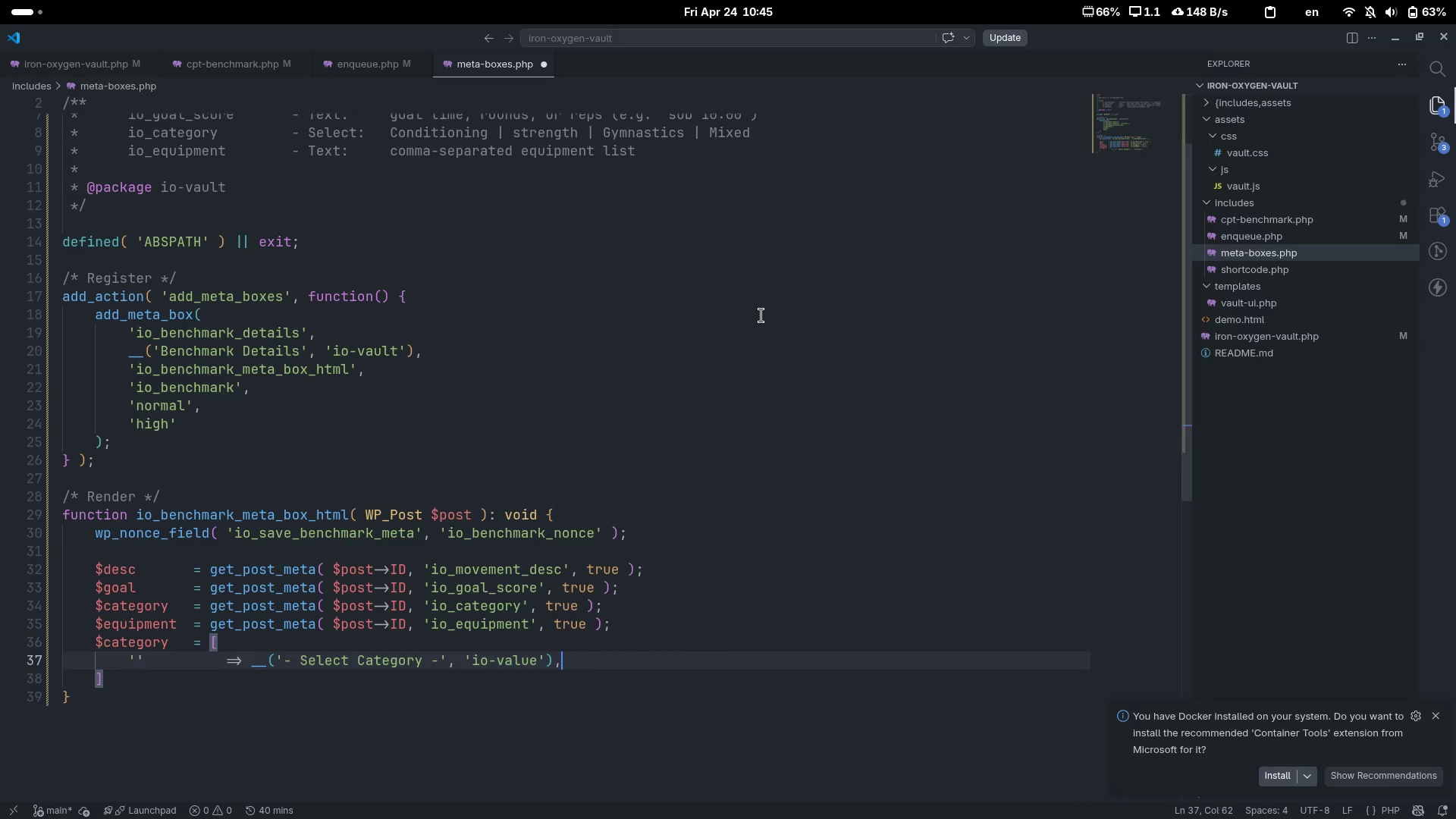 
key(Enter)
 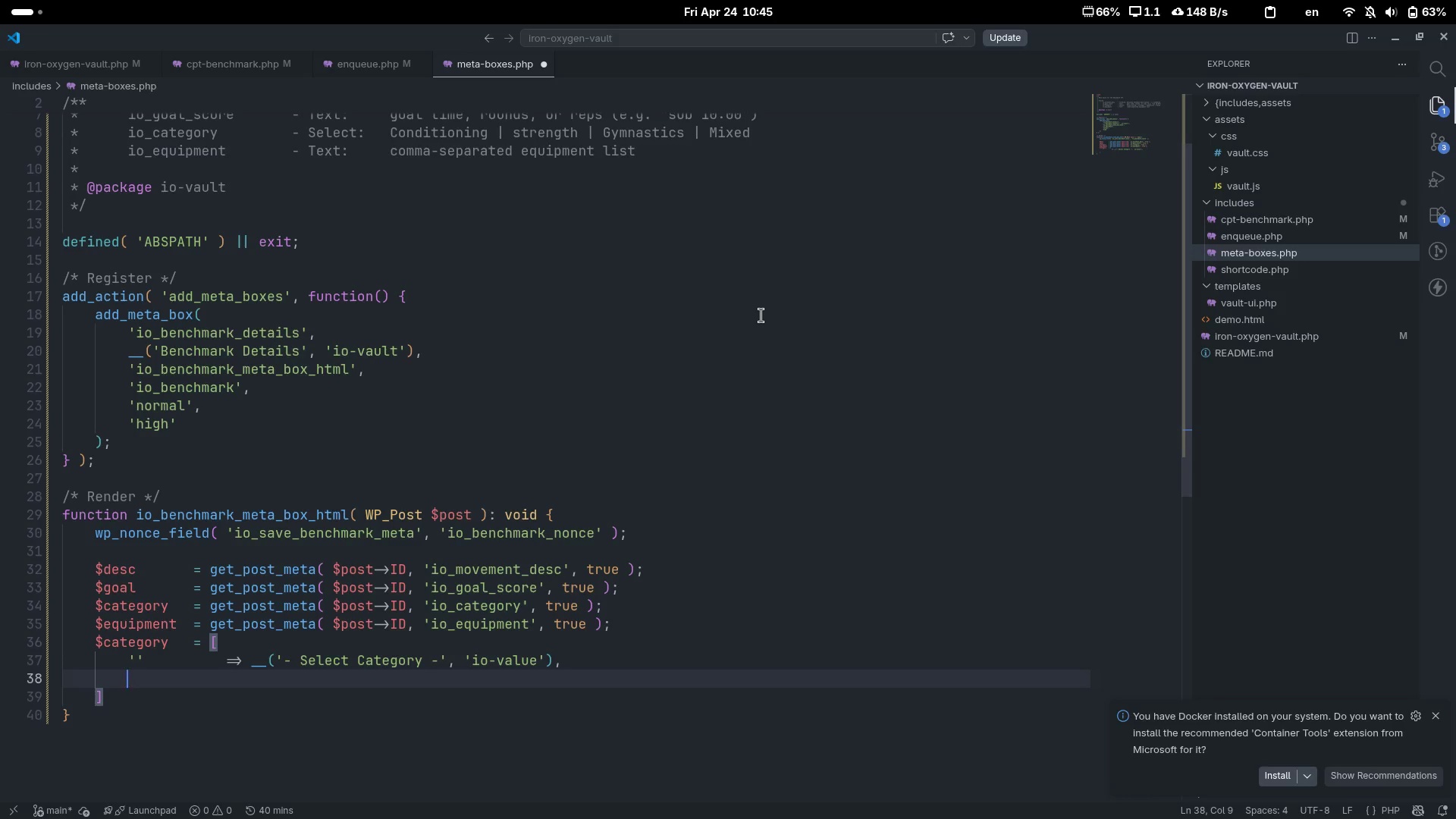 
type('conditon)
 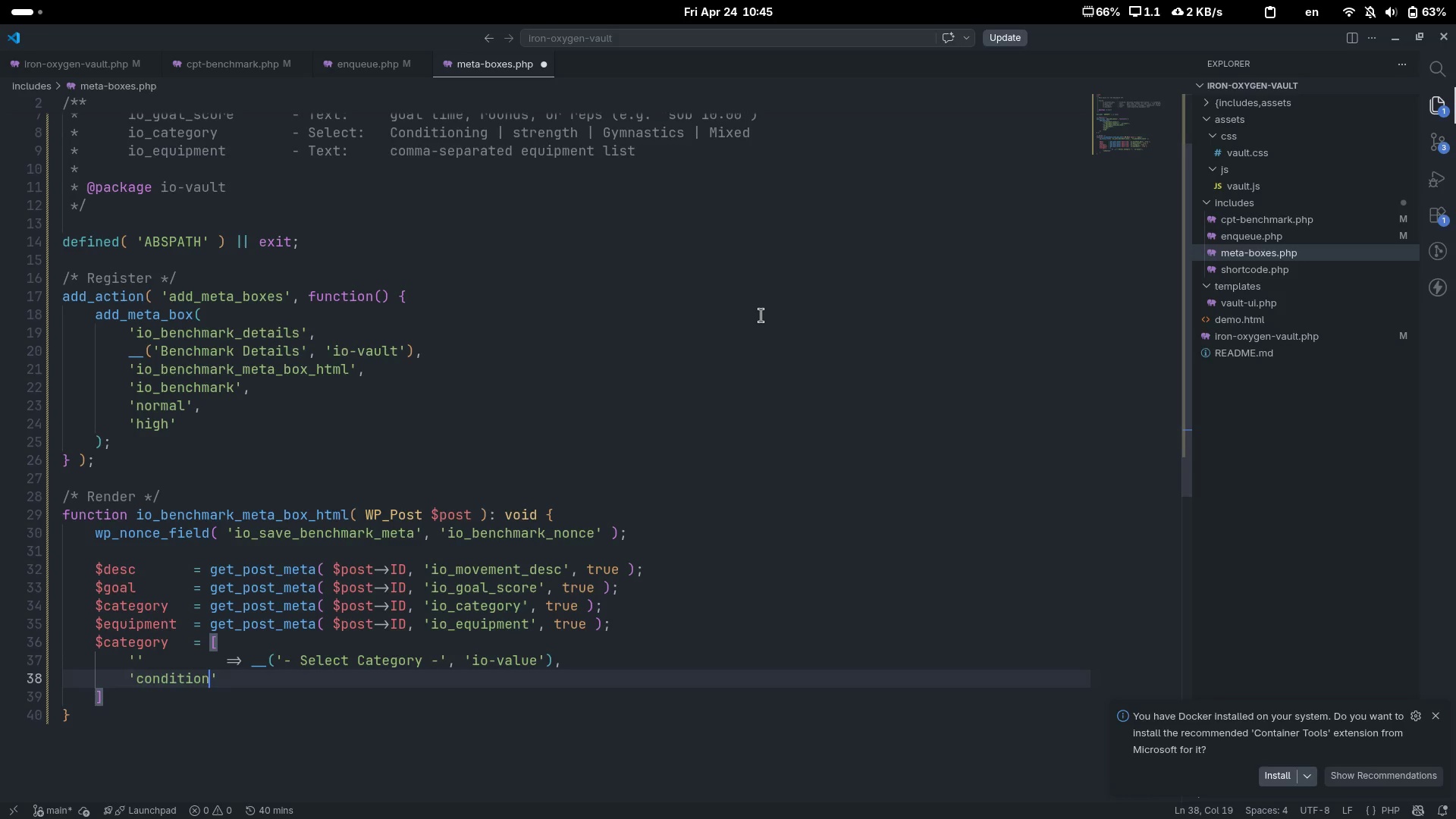 
hold_key(key=I, duration=0.34)
 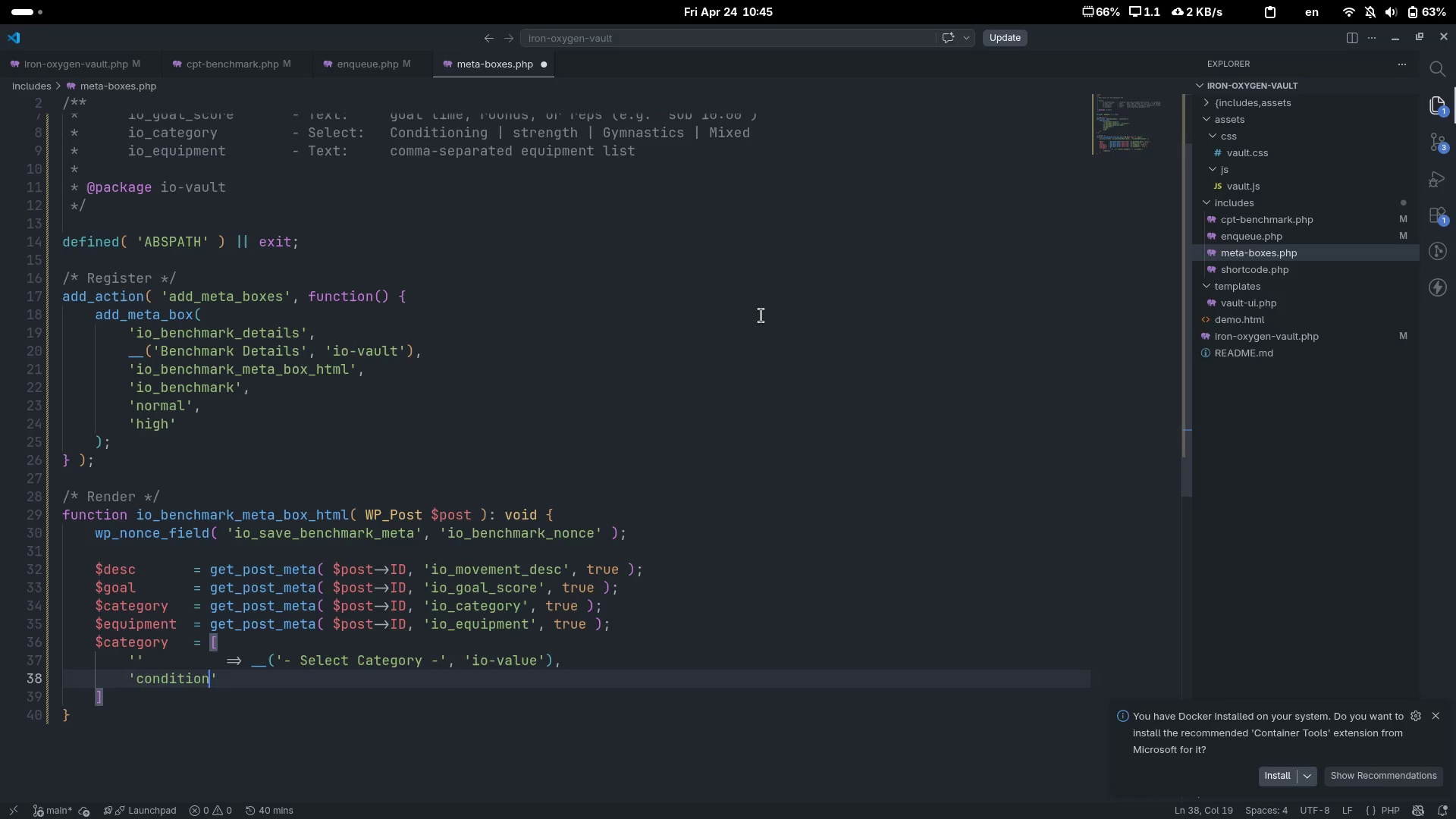 
key(Control+ControlLeft)
 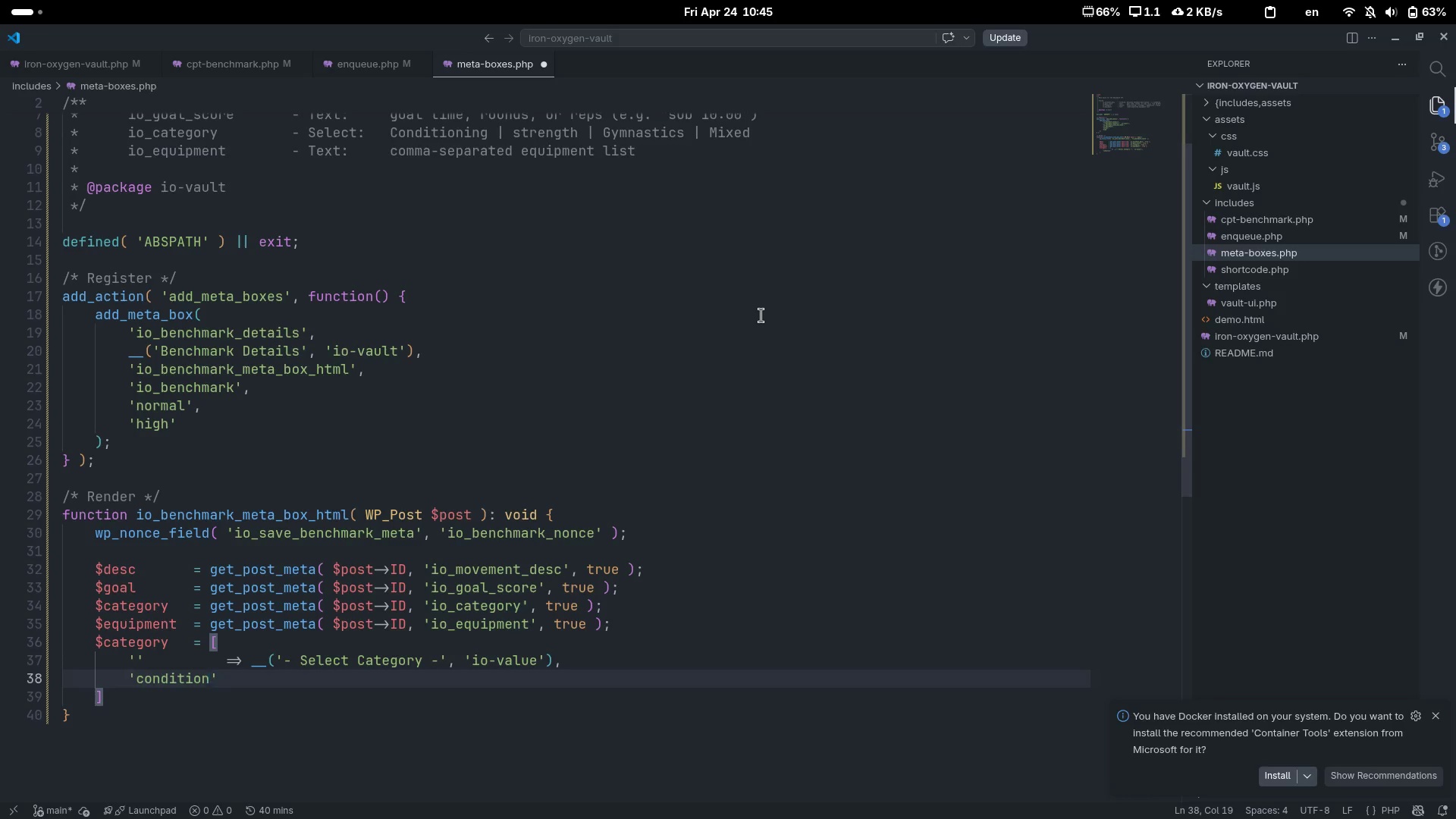 
key(Control+Backspace)
 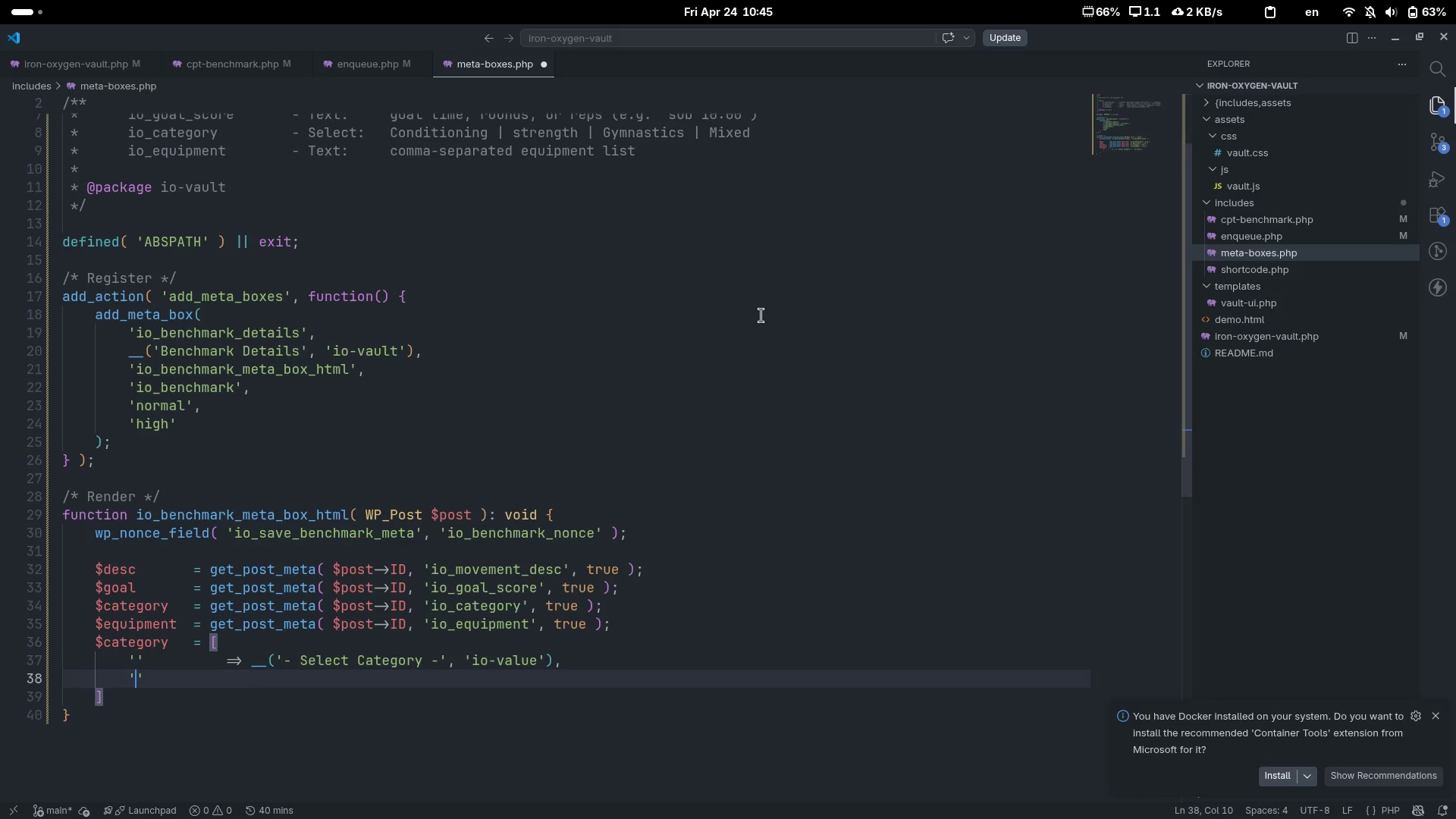 
type(conditoning)
 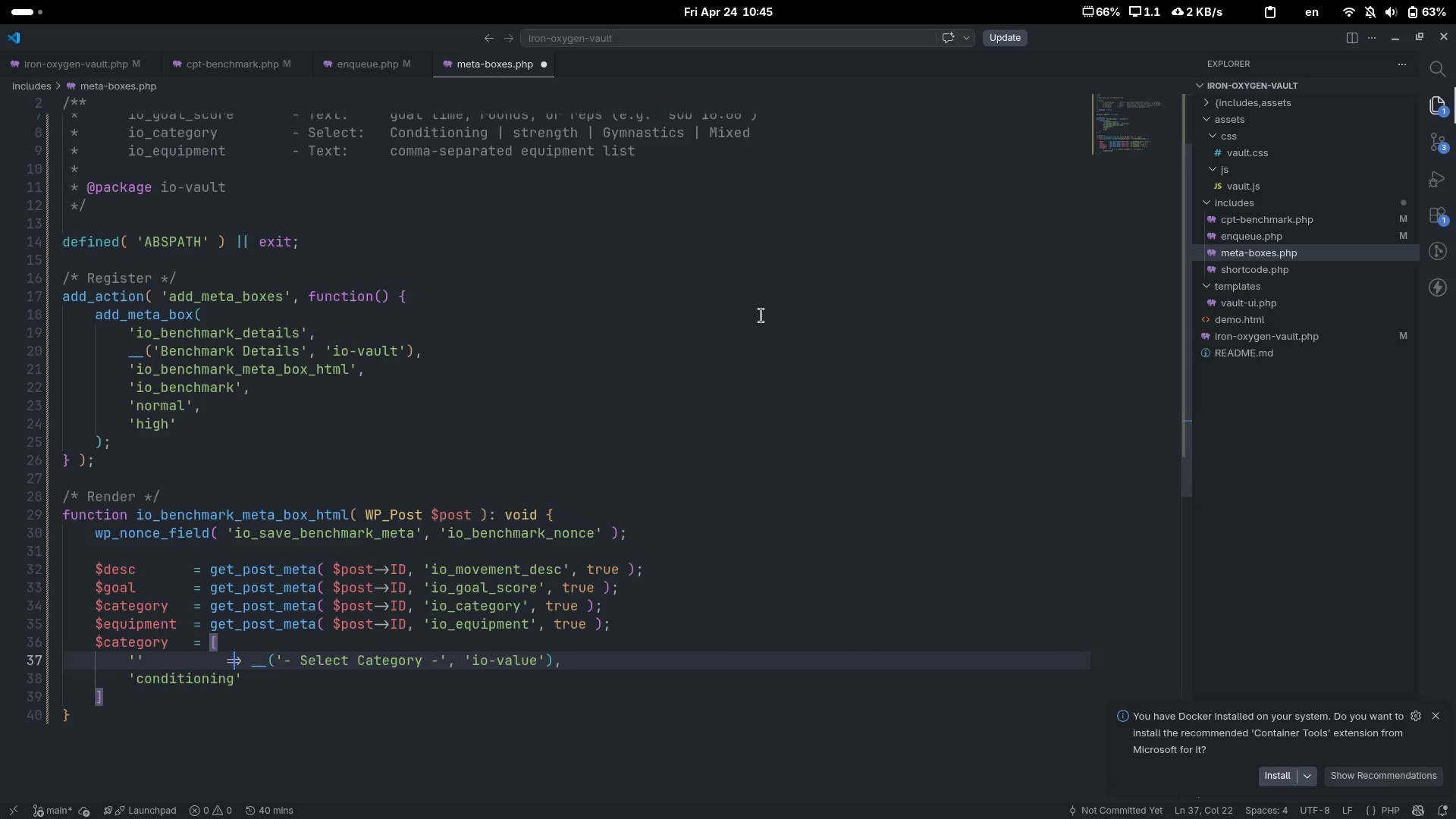 
key(ArrowUp)
 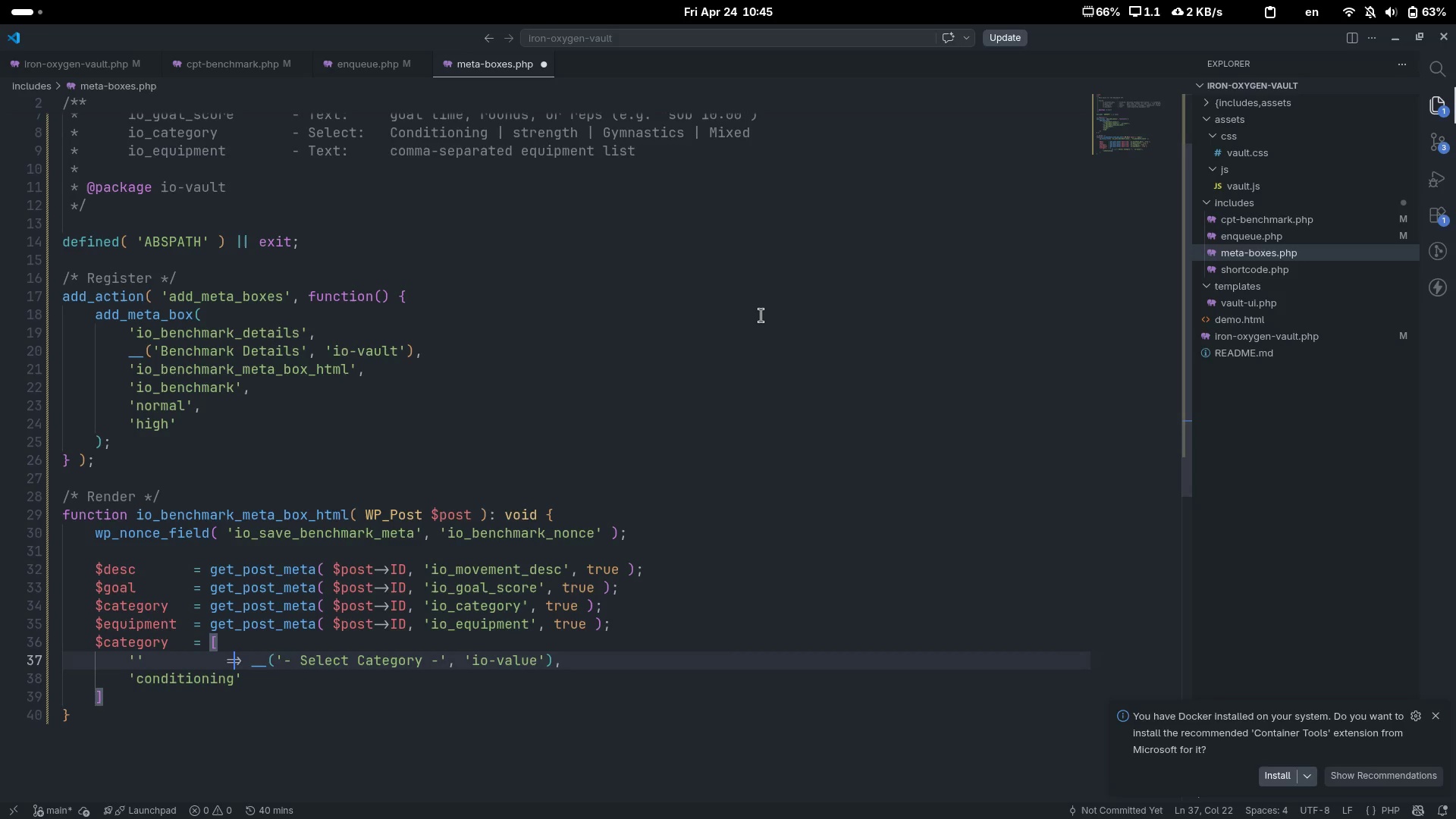 
key(Control+ControlLeft)
 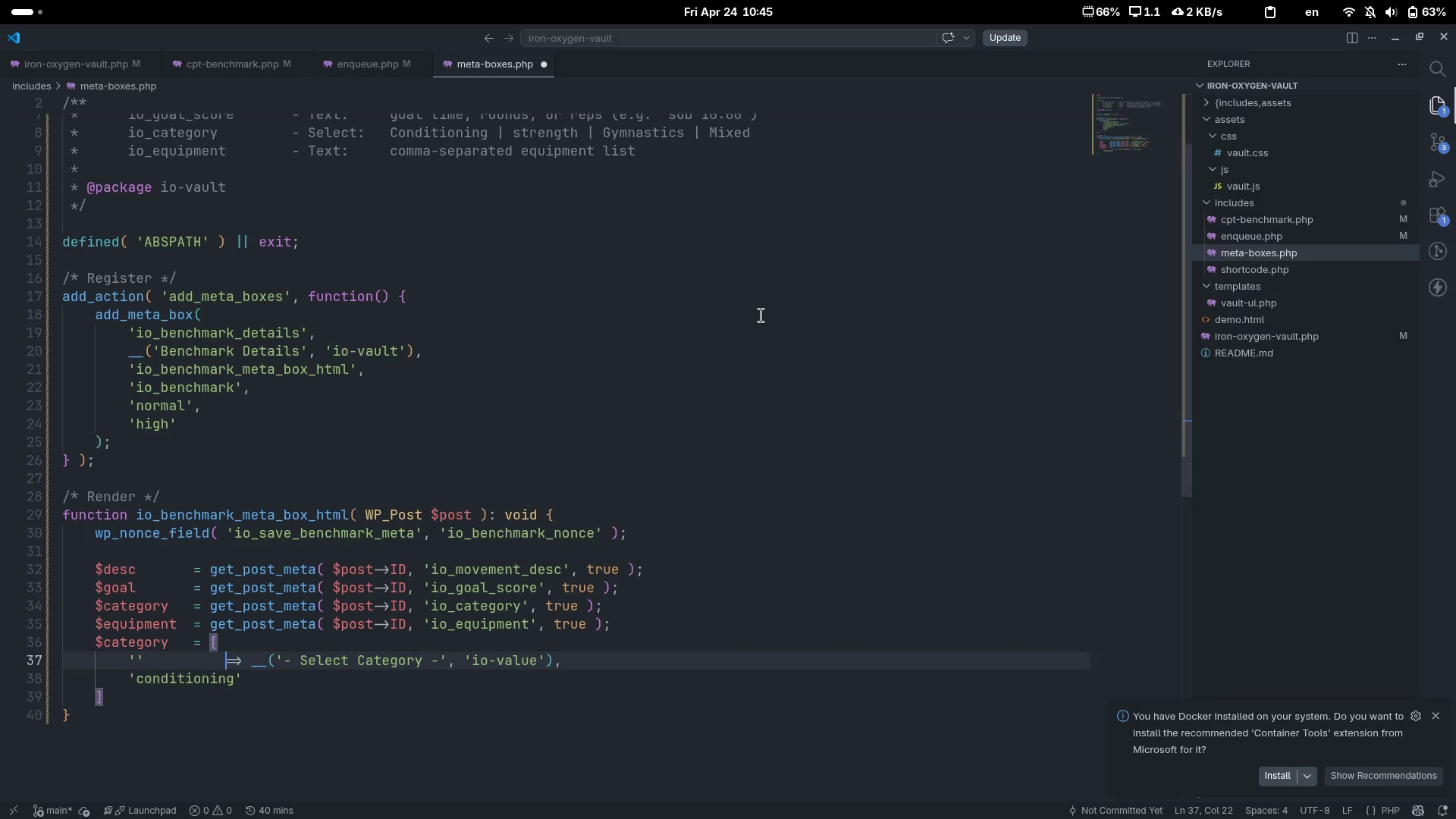 
key(Control+ArrowLeft)
 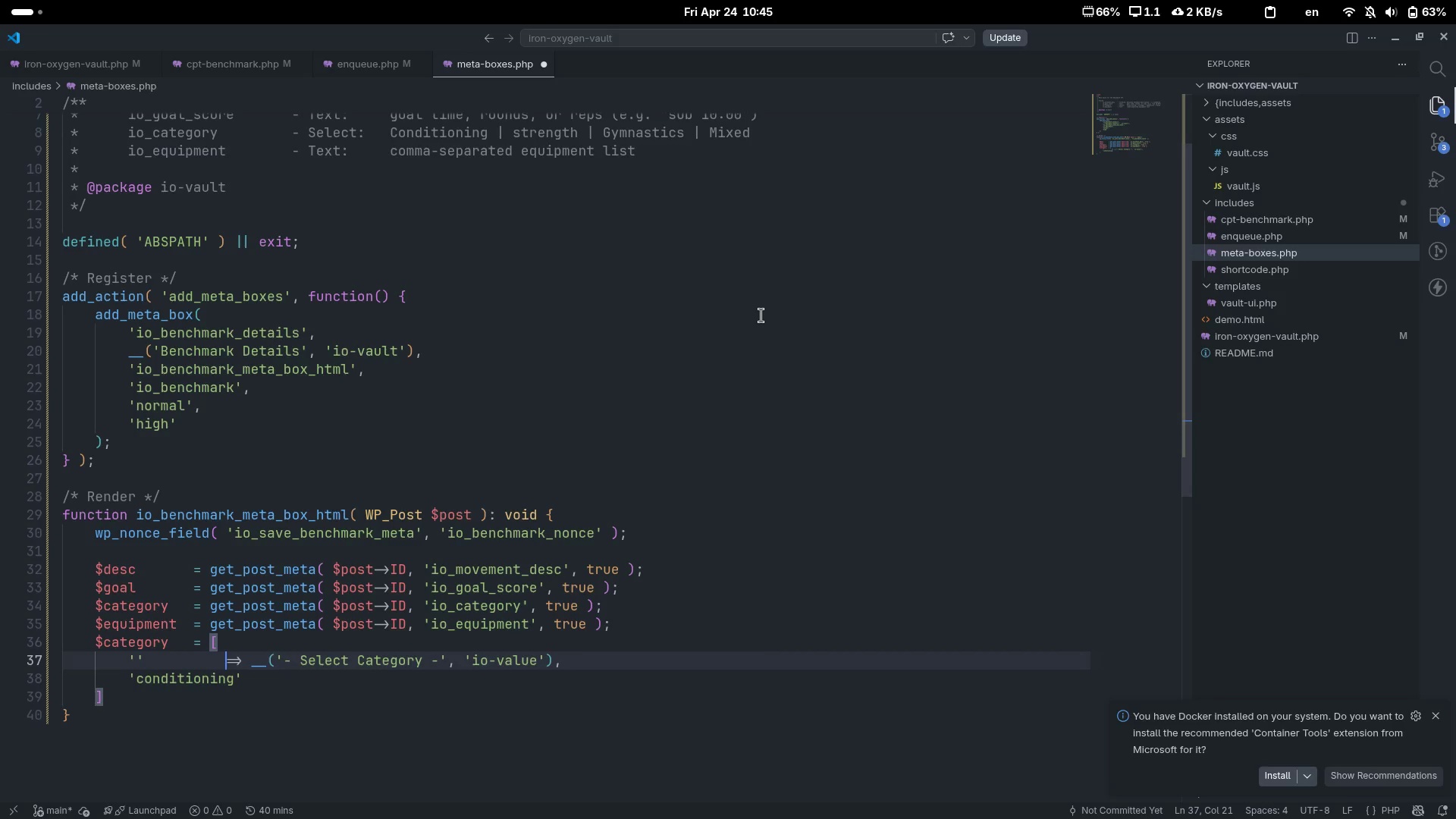 
key(Tab)
 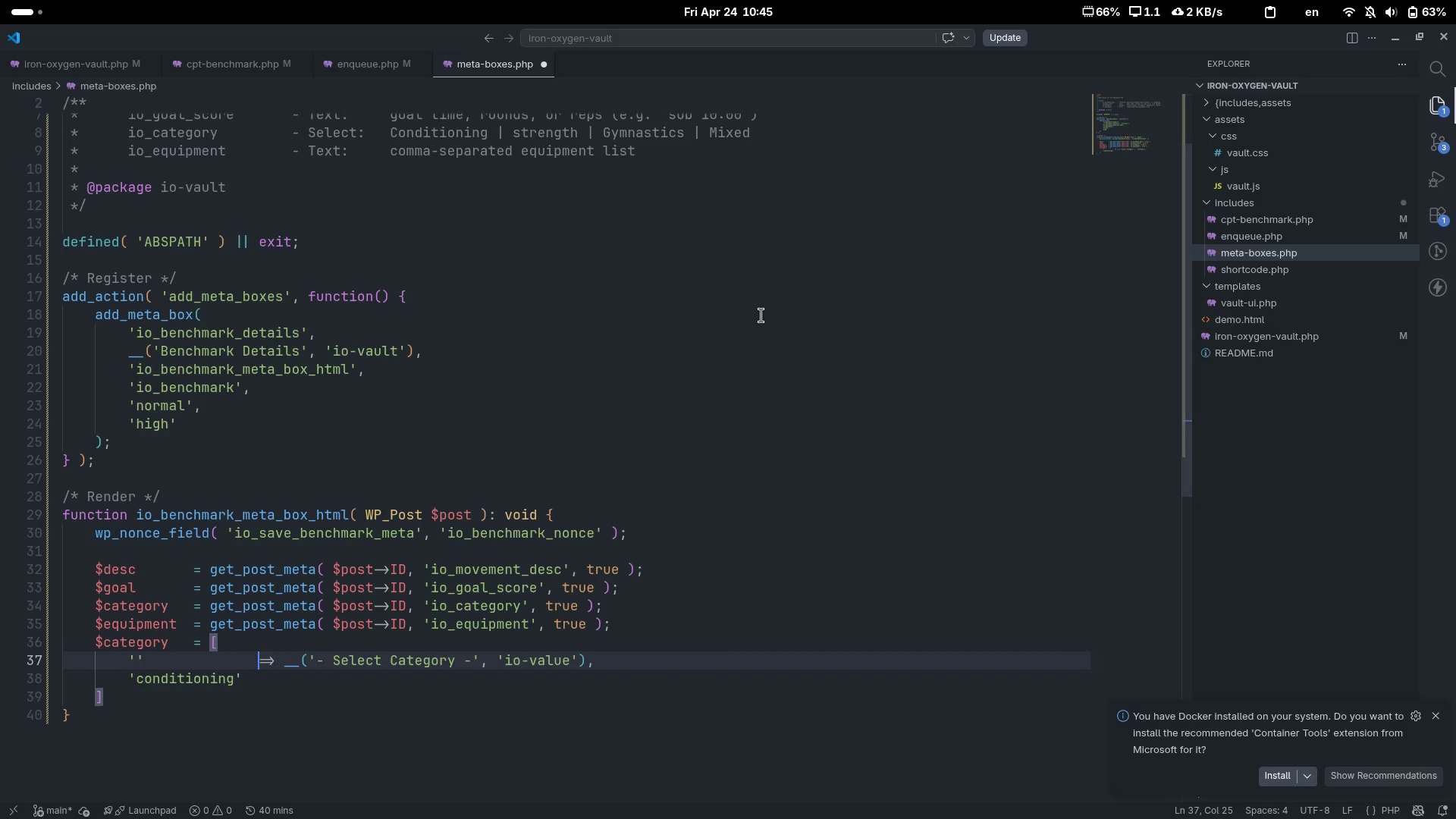 
key(ArrowDown)
 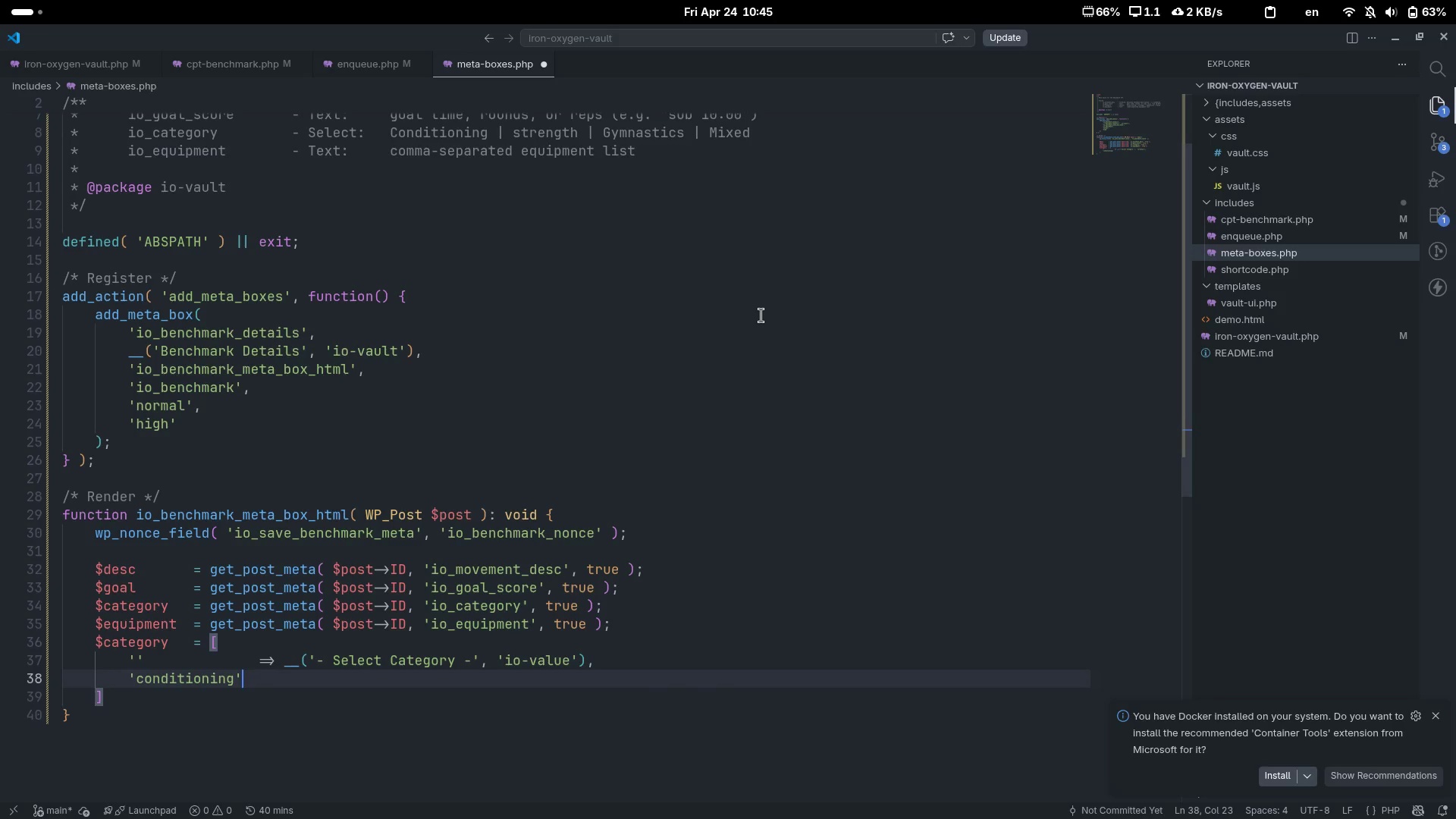 
key(Tab)
type(=> __('o)
key(Backspace)
type(COn)
key(Backspace)
key(Backspace)
type(onditioning)
 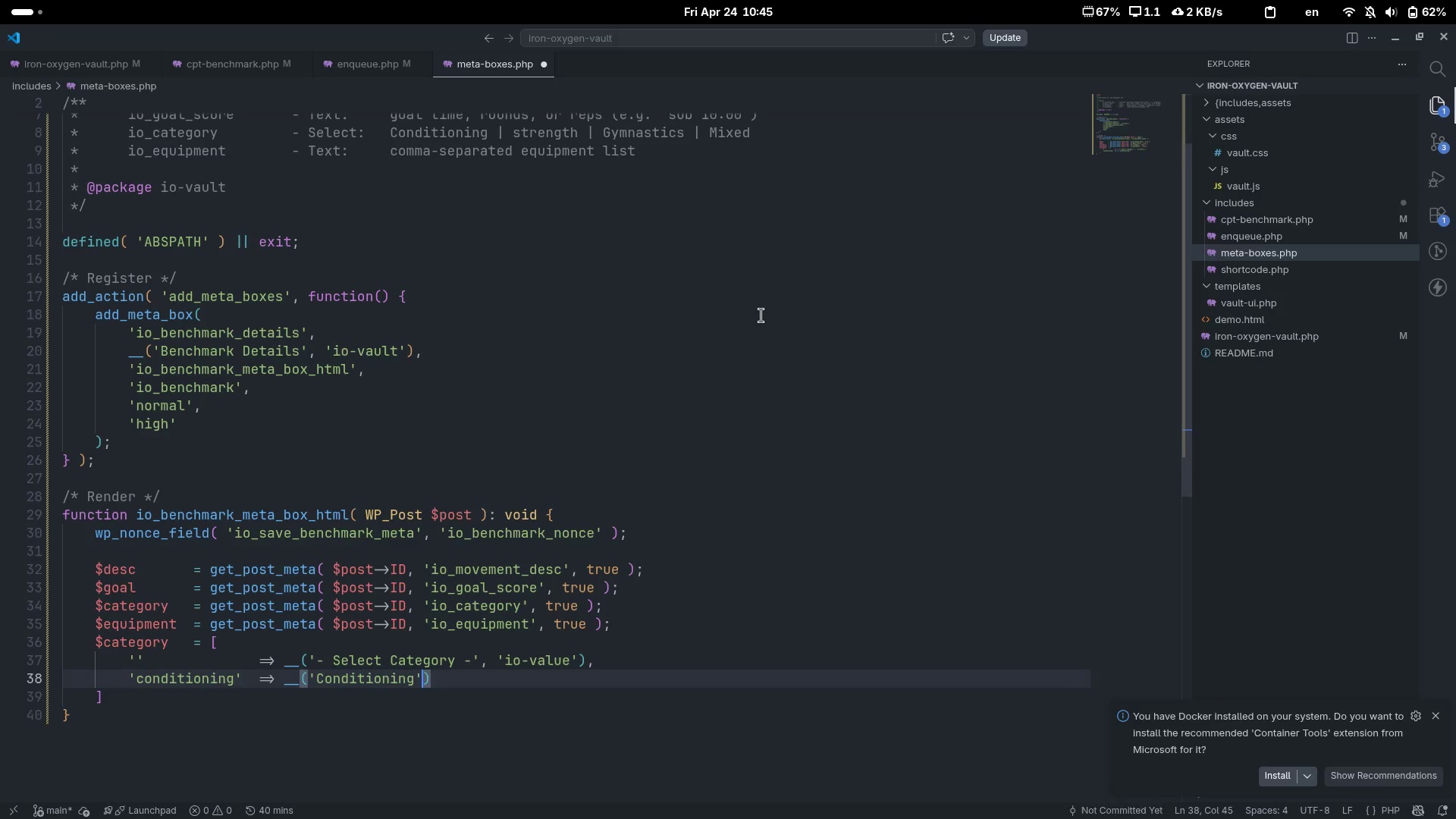 
 